 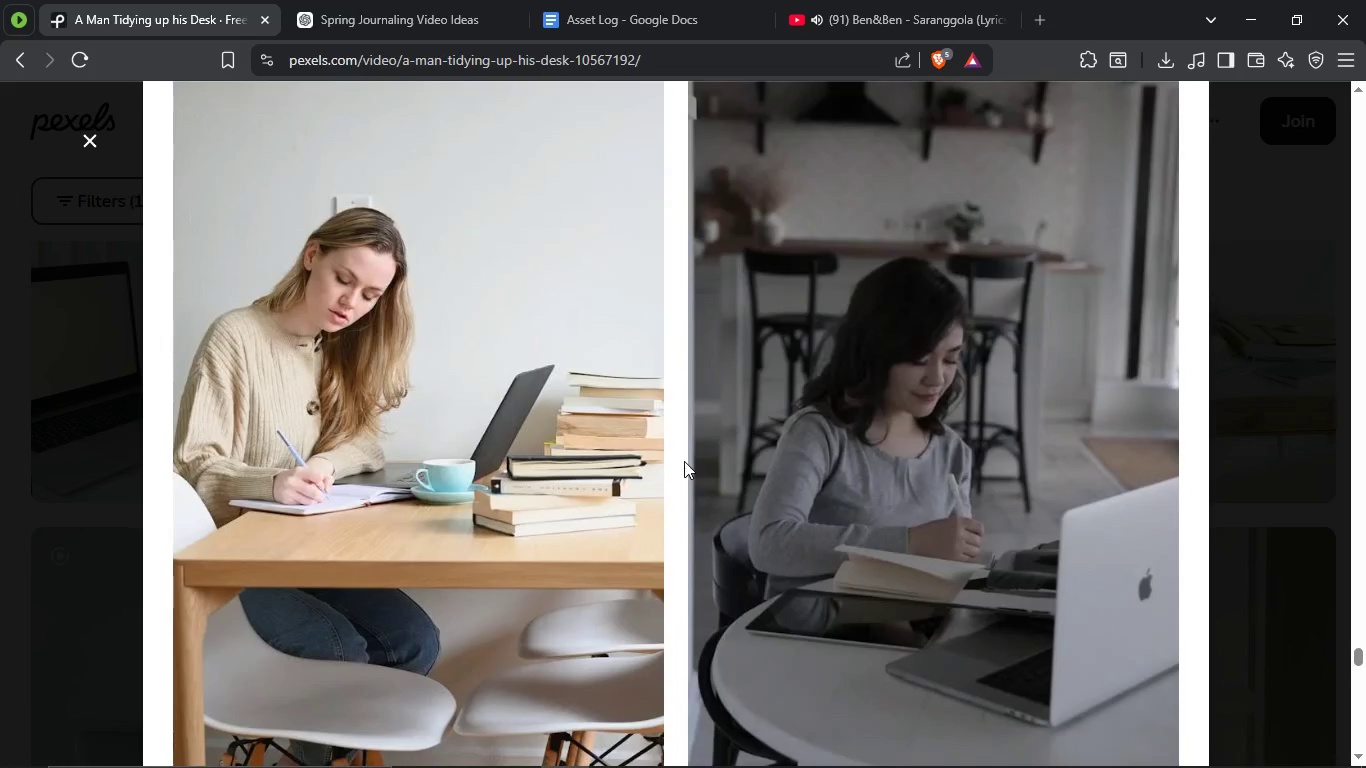 
scroll: coordinate [624, 425], scroll_direction: down, amount: 64.0
 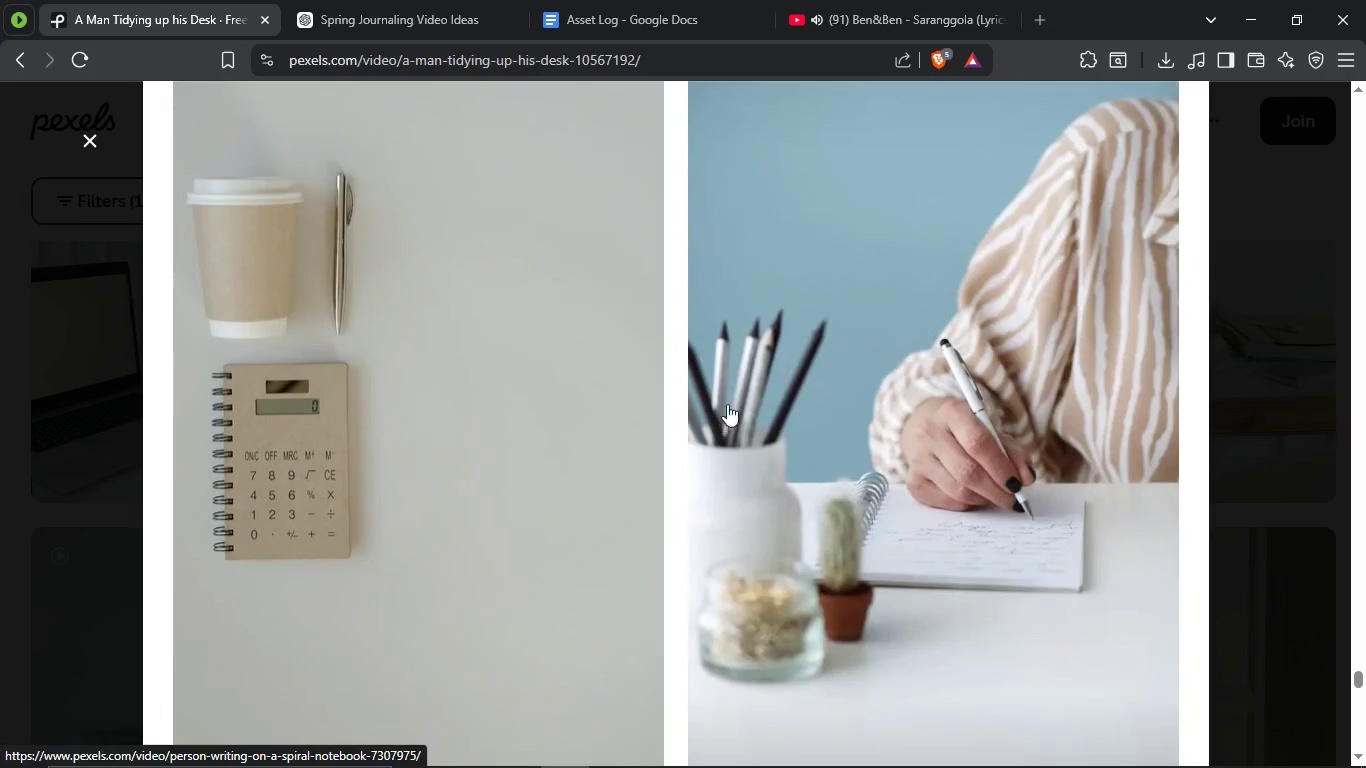 
scroll: coordinate [596, 369], scroll_direction: down, amount: 50.0
 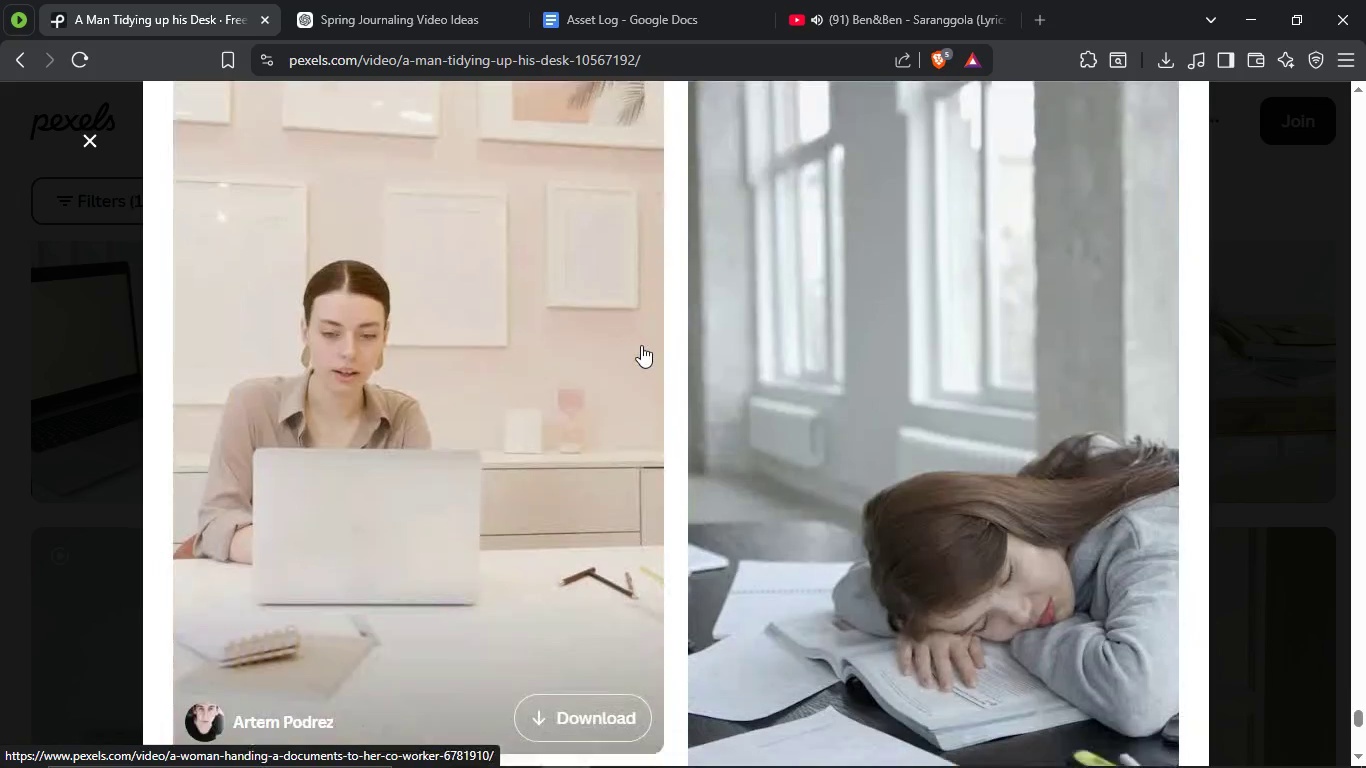 
scroll: coordinate [653, 337], scroll_direction: down, amount: 34.0
 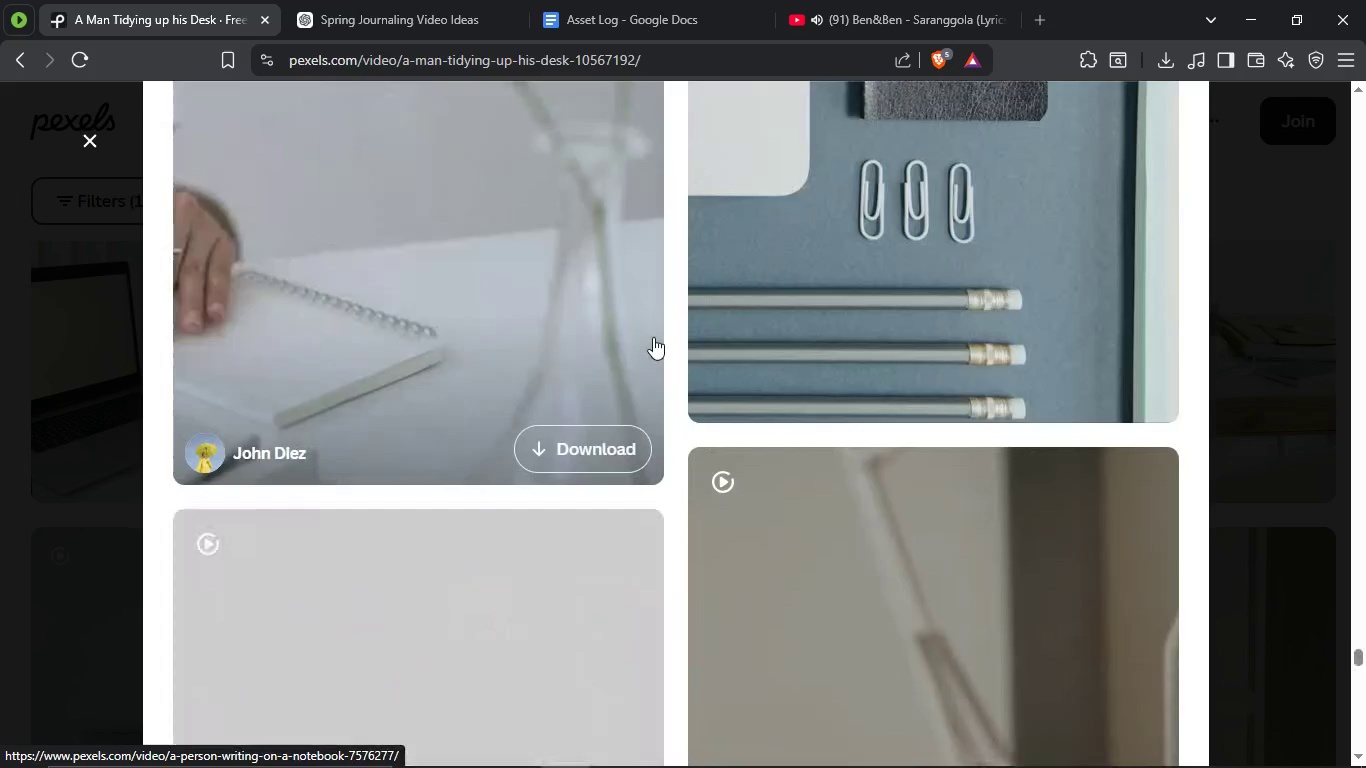 
scroll: coordinate [653, 337], scroll_direction: up, amount: 3.0
 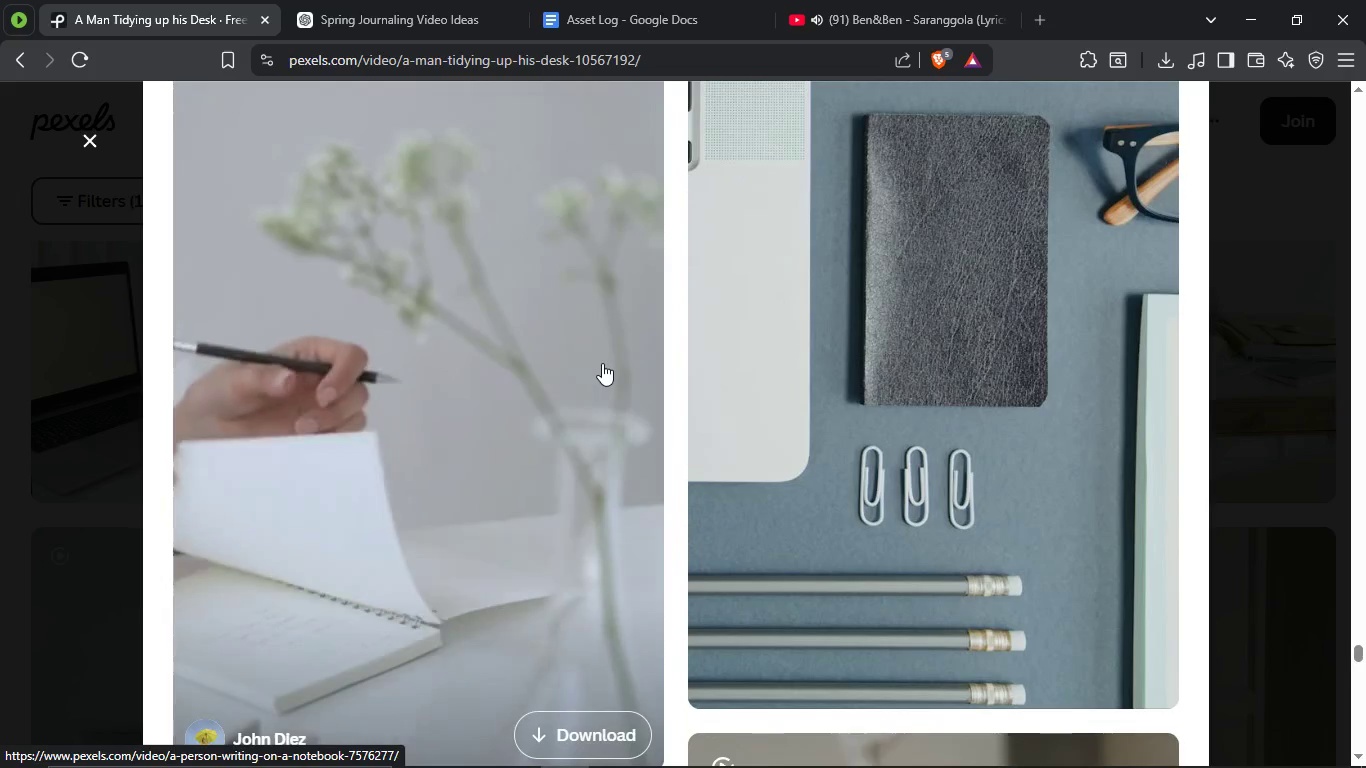 
scroll: coordinate [317, 348], scroll_direction: down, amount: 34.0
 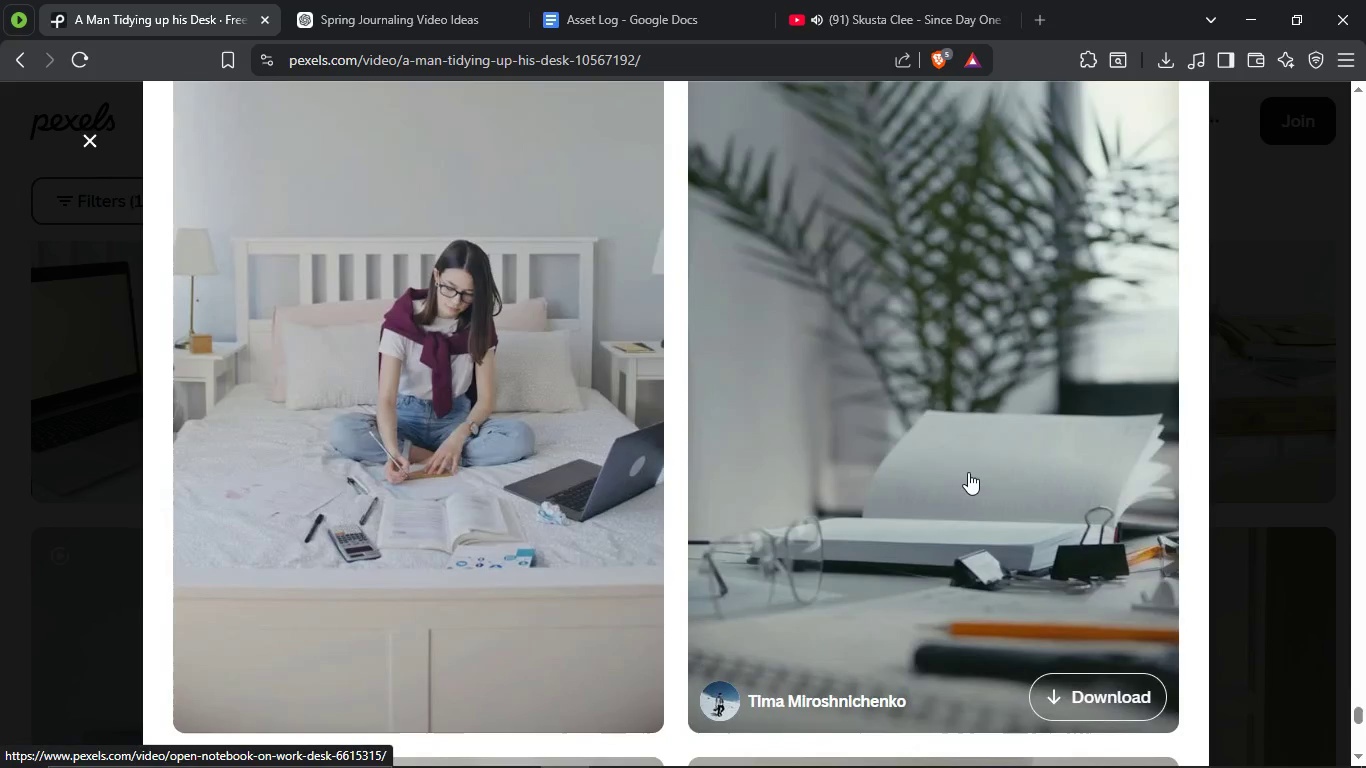 
scroll: coordinate [968, 472], scroll_direction: down, amount: 3.0
 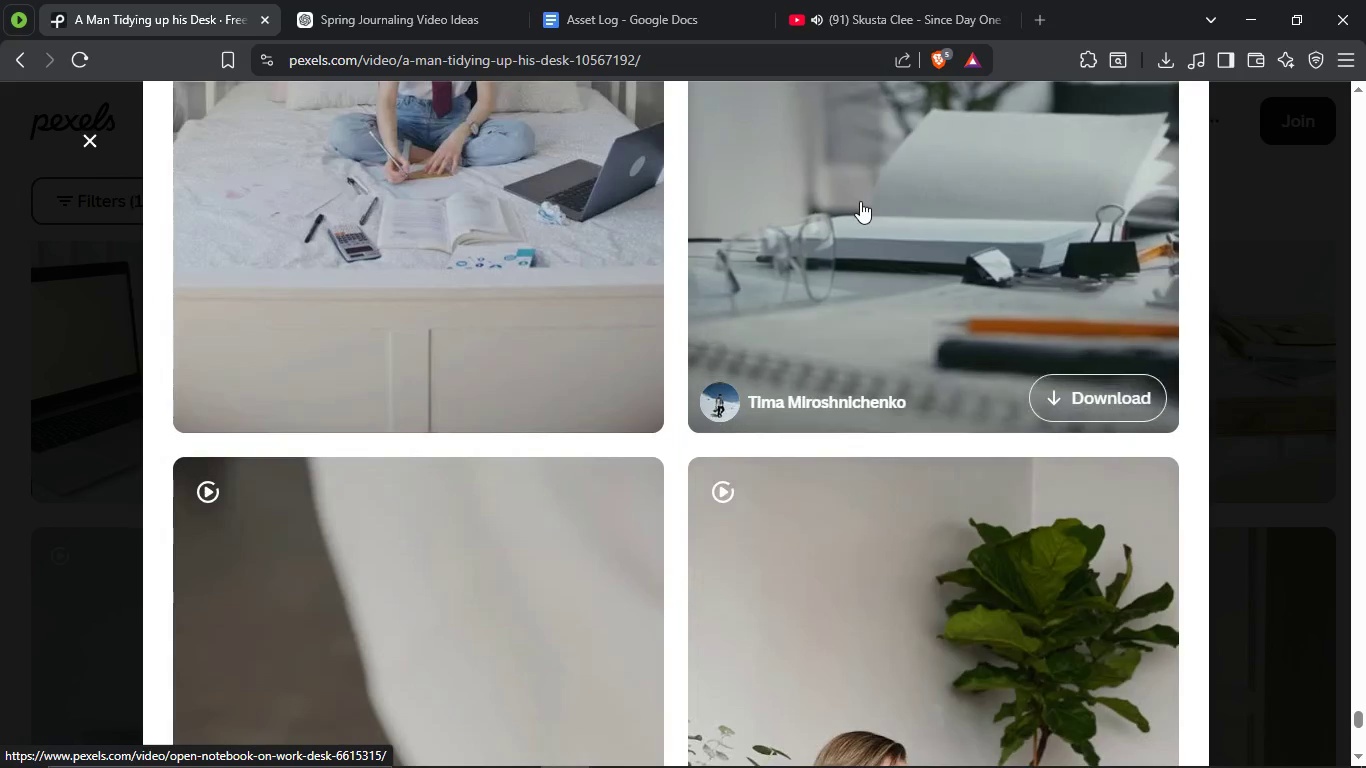 
left_click([860, 201])
 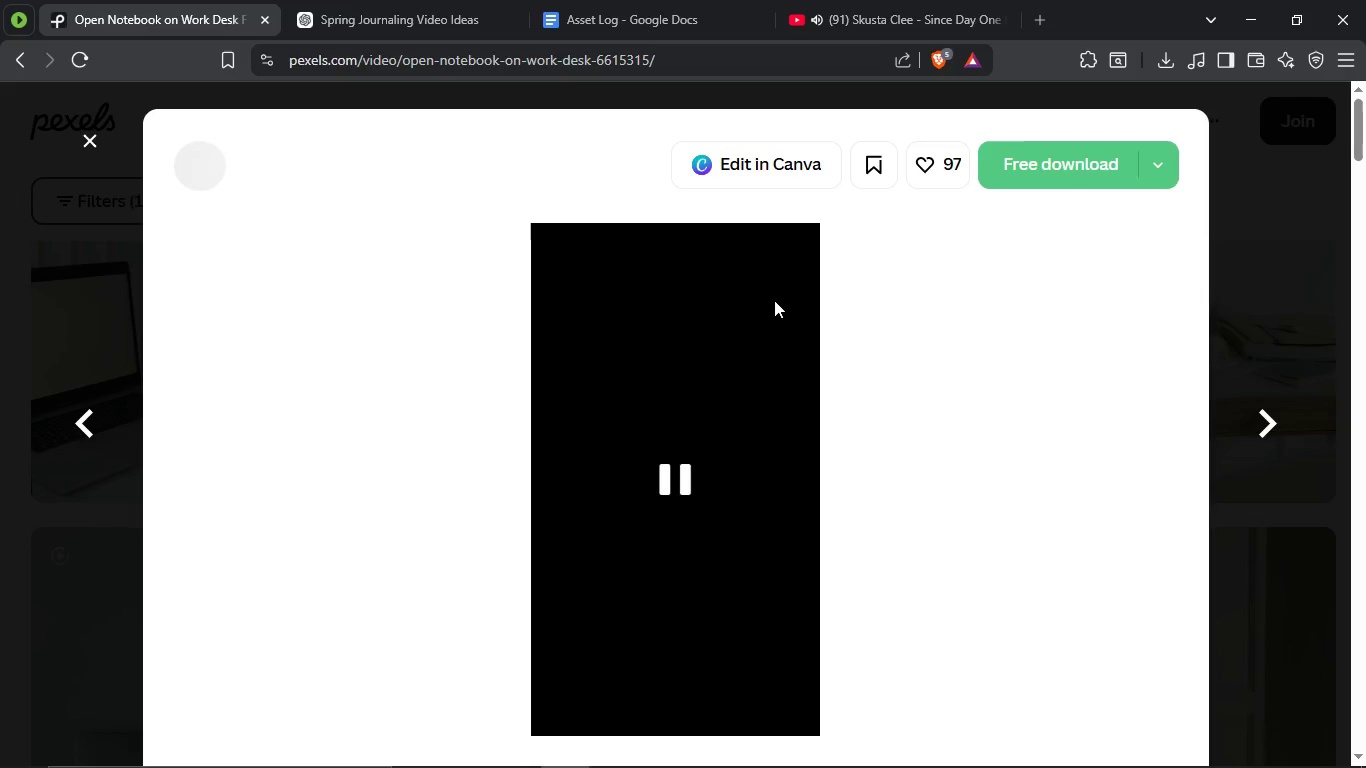 
scroll: coordinate [775, 326], scroll_direction: down, amount: 1.0
 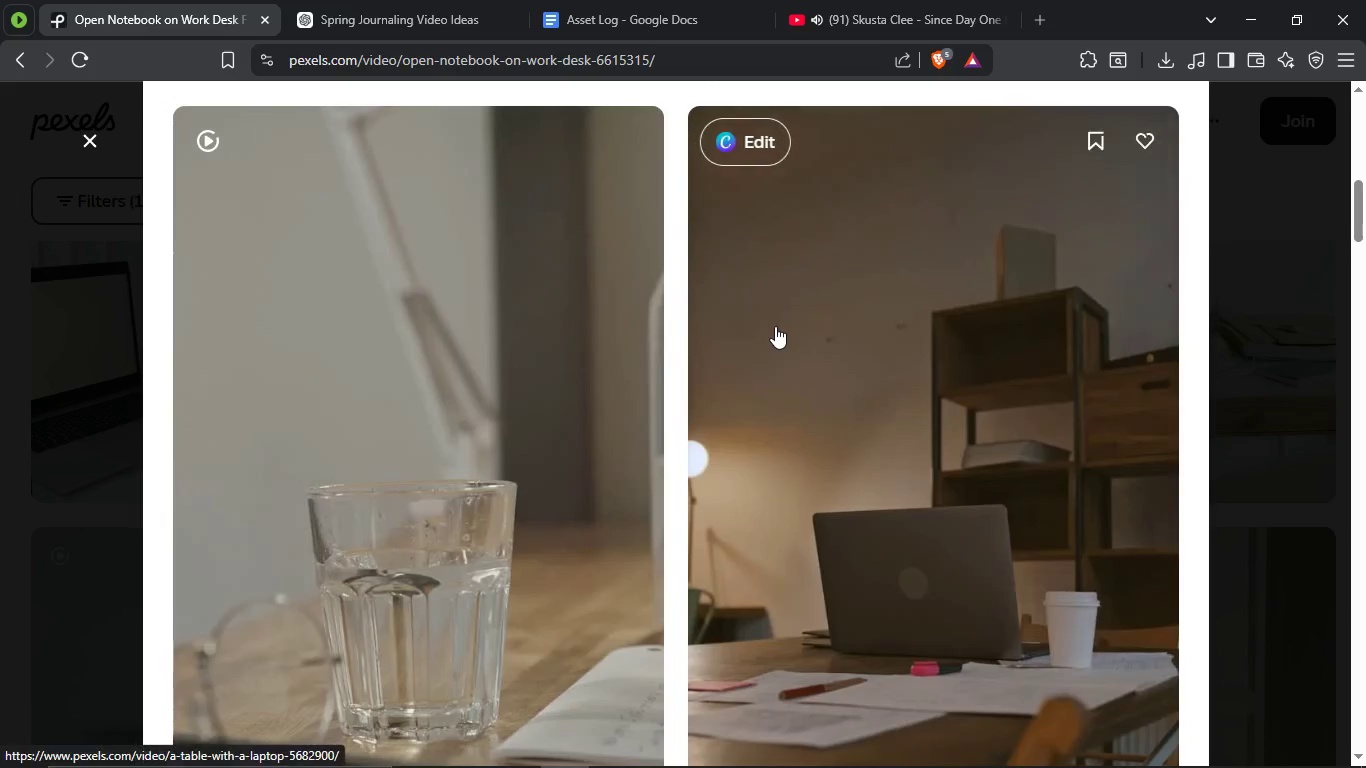 
scroll: coordinate [778, 328], scroll_direction: up, amount: 9.0
 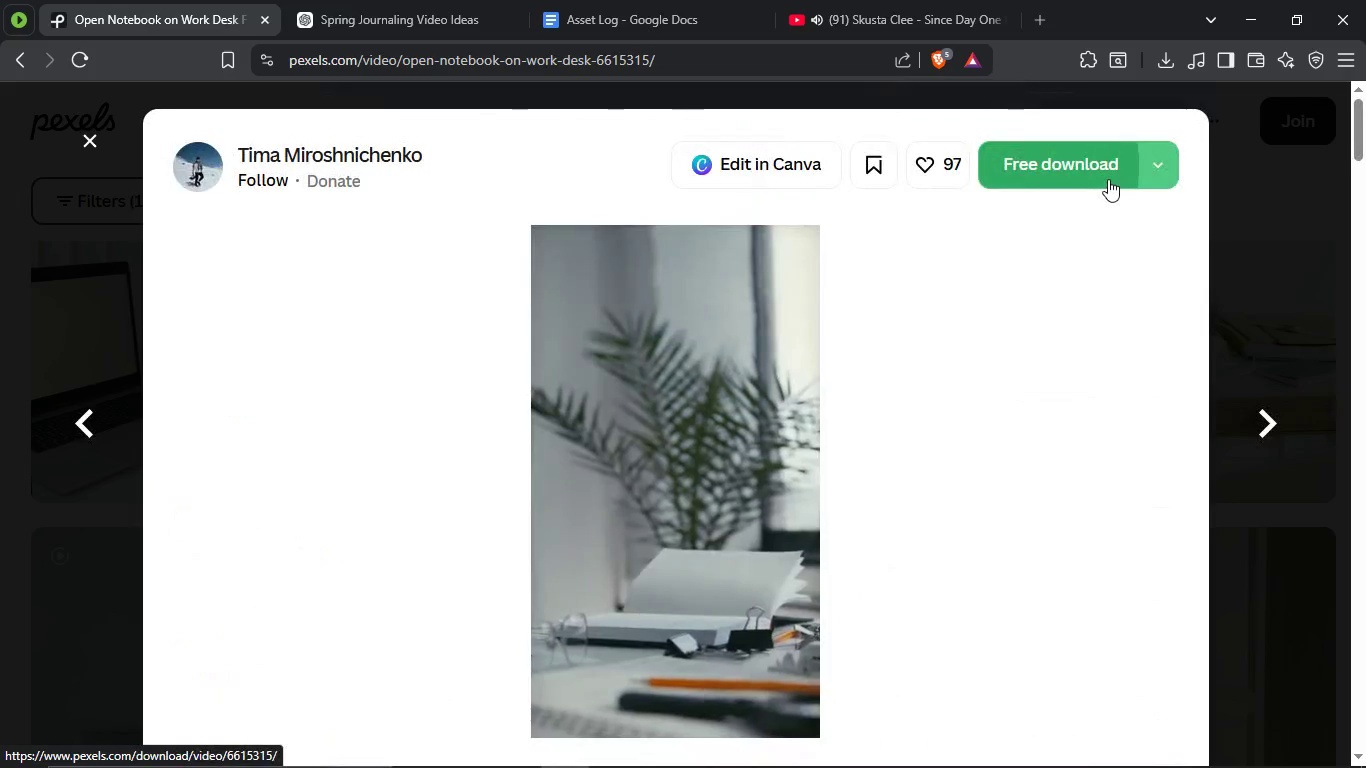 
left_click([1108, 178])
 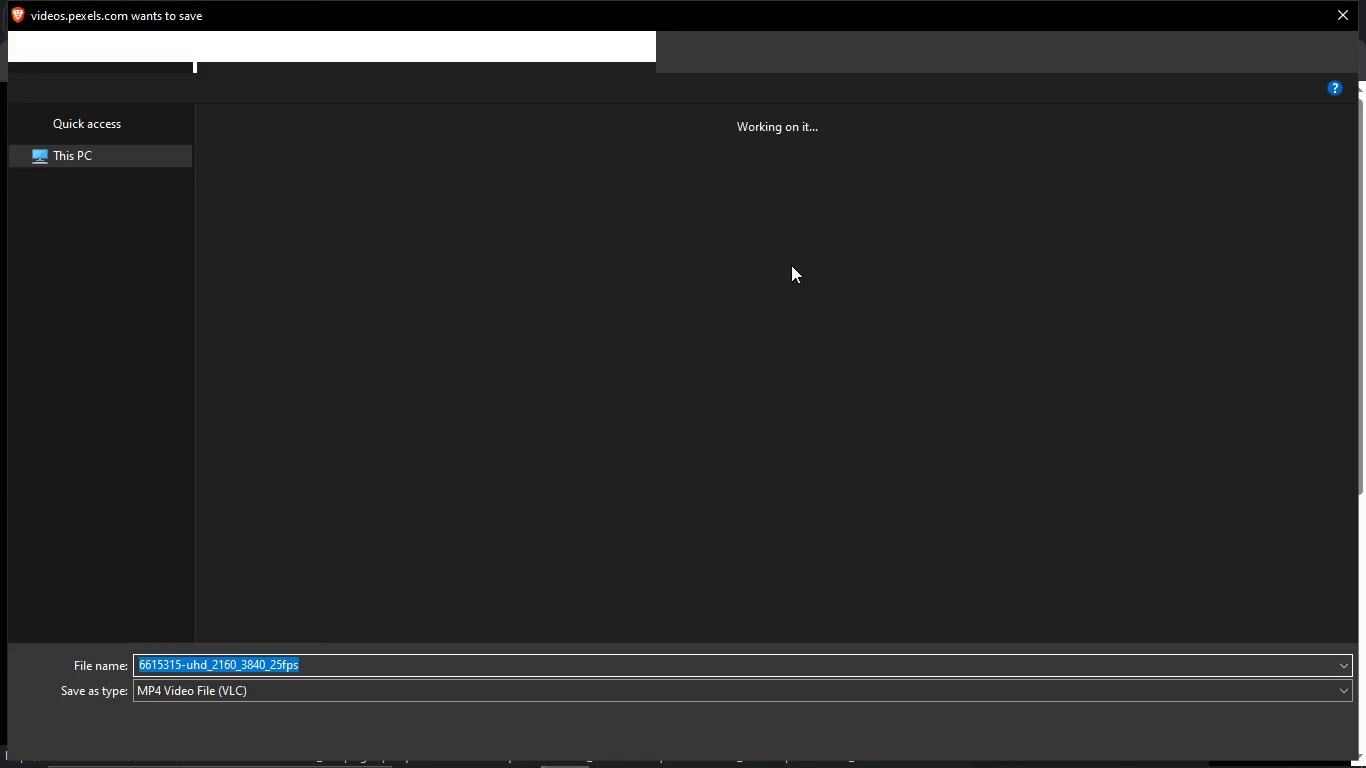 
wait(5.22)
 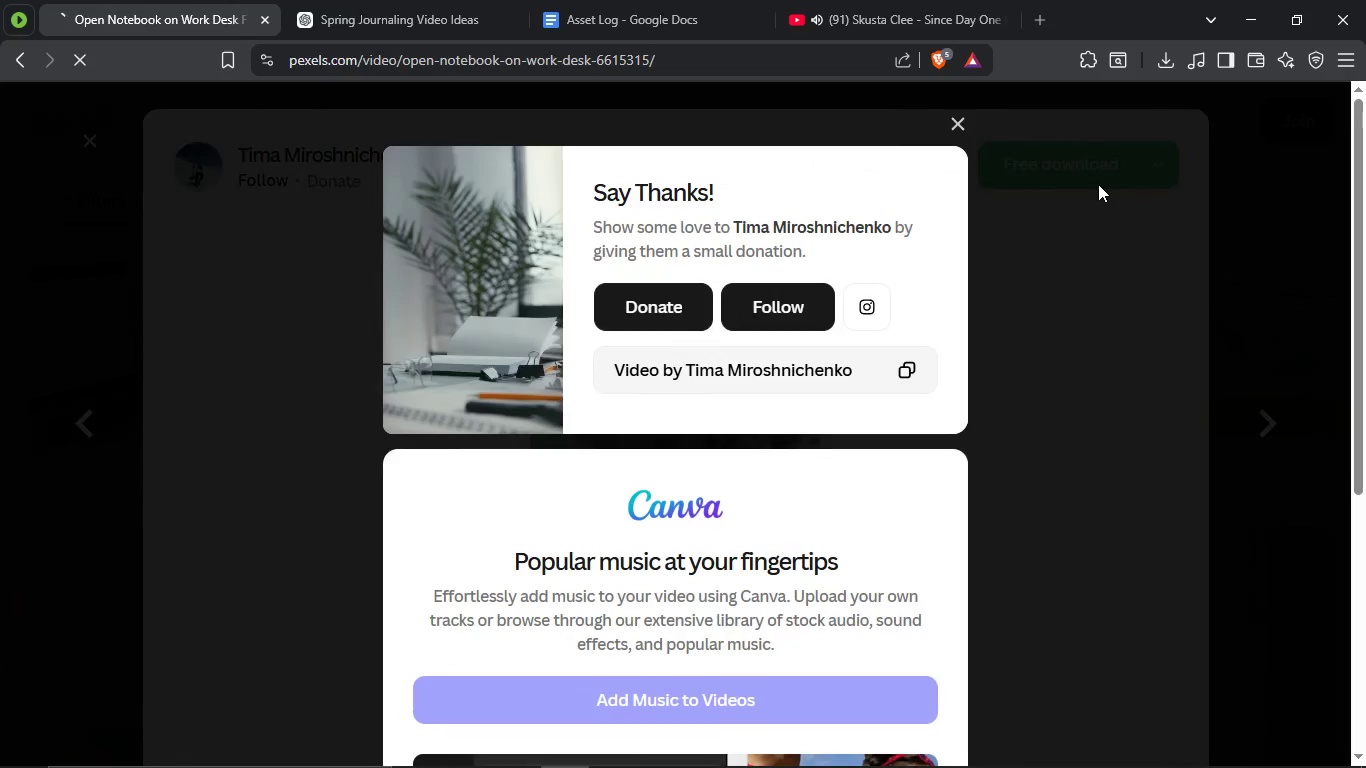 
left_click([1210, 728])
 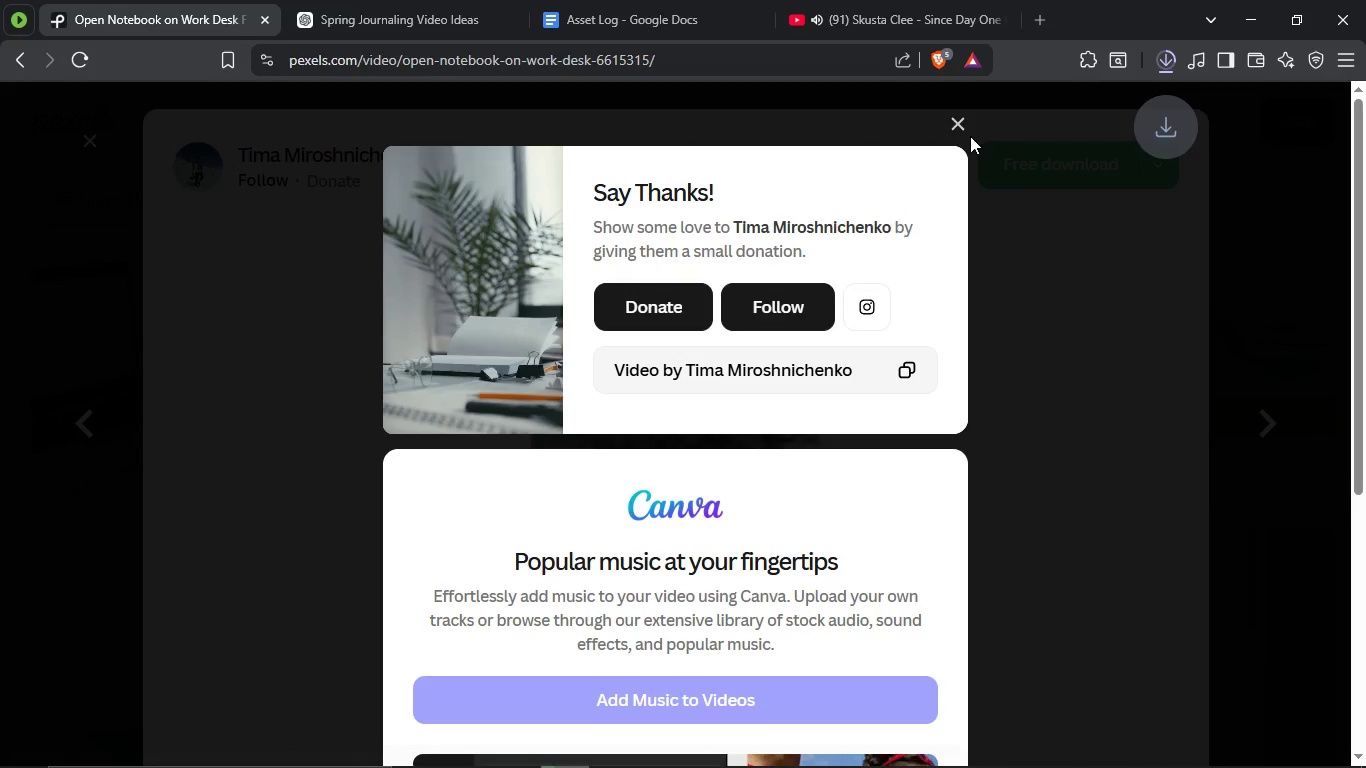 
left_click([967, 129])
 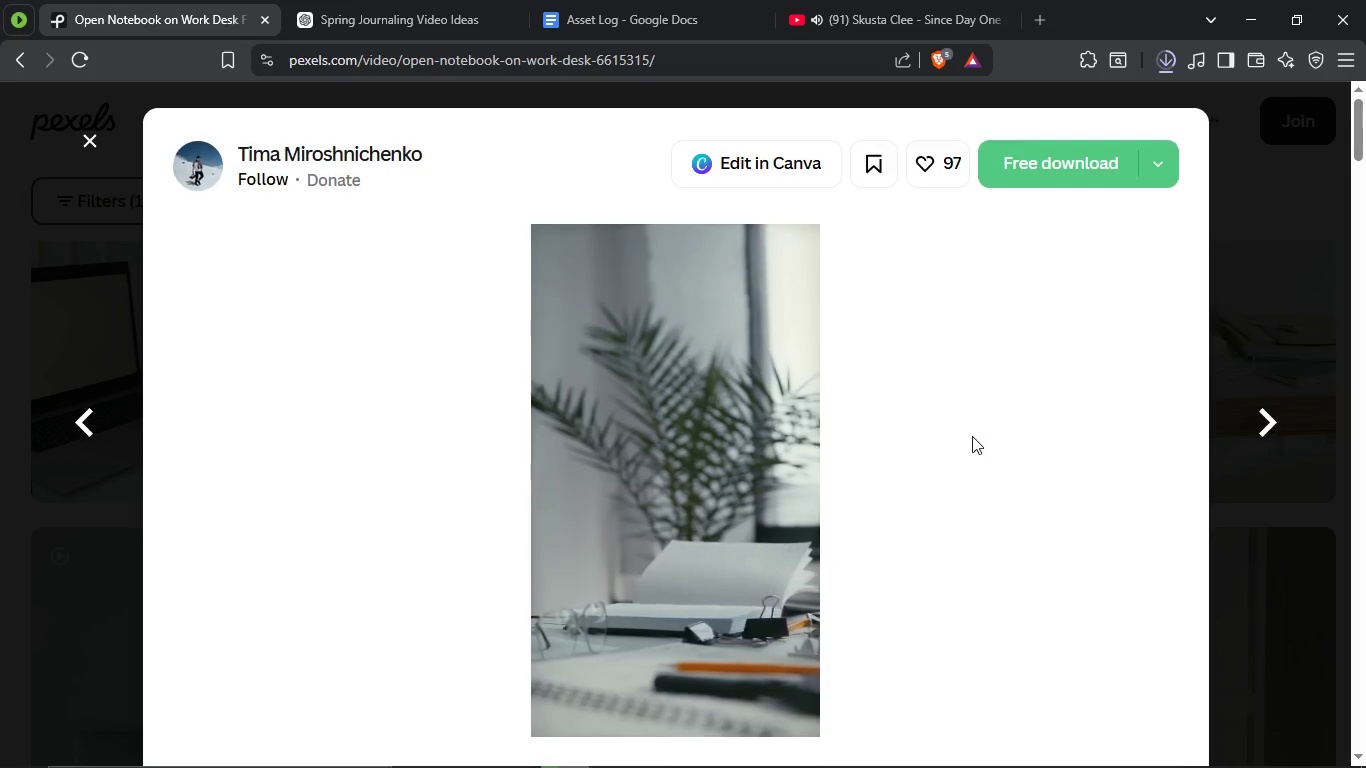 
scroll: coordinate [671, 509], scroll_direction: down, amount: 41.0
 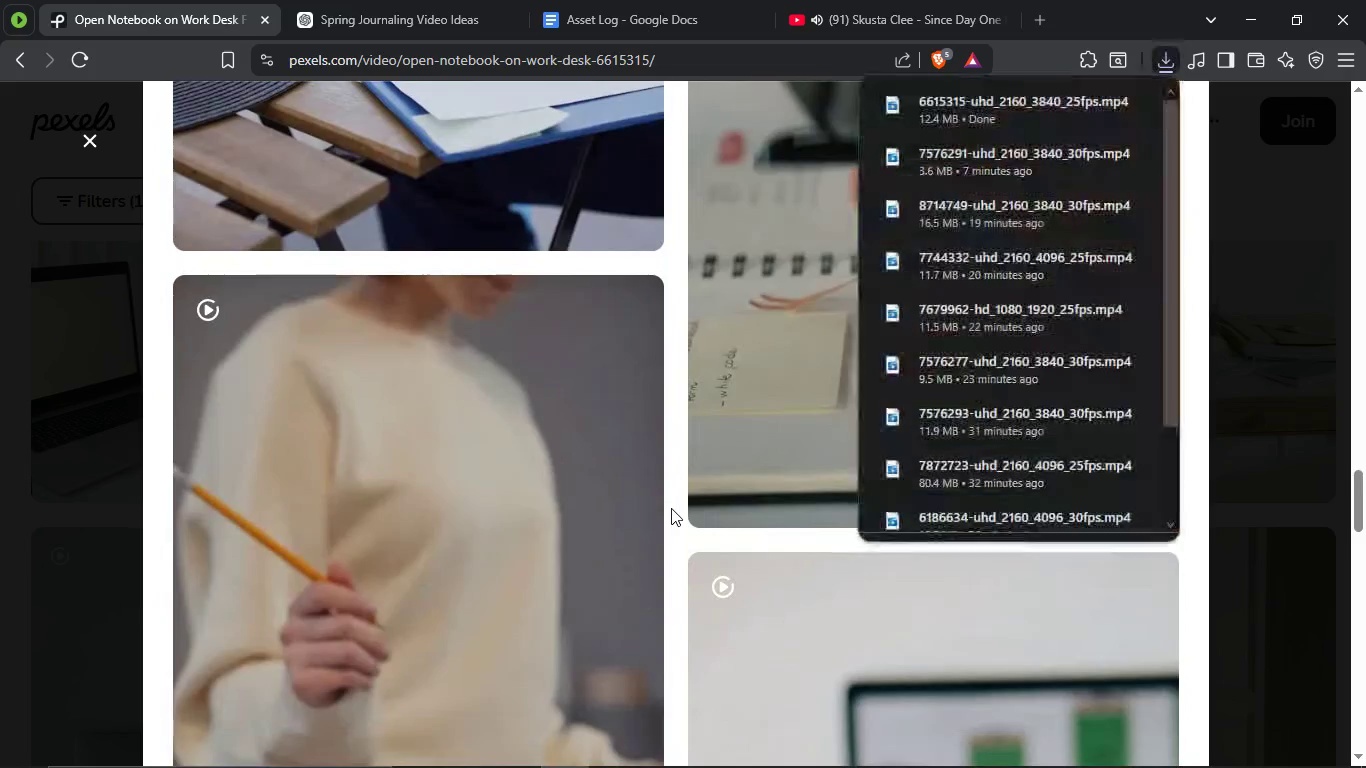 
scroll: coordinate [671, 507], scroll_direction: up, amount: 3.0
 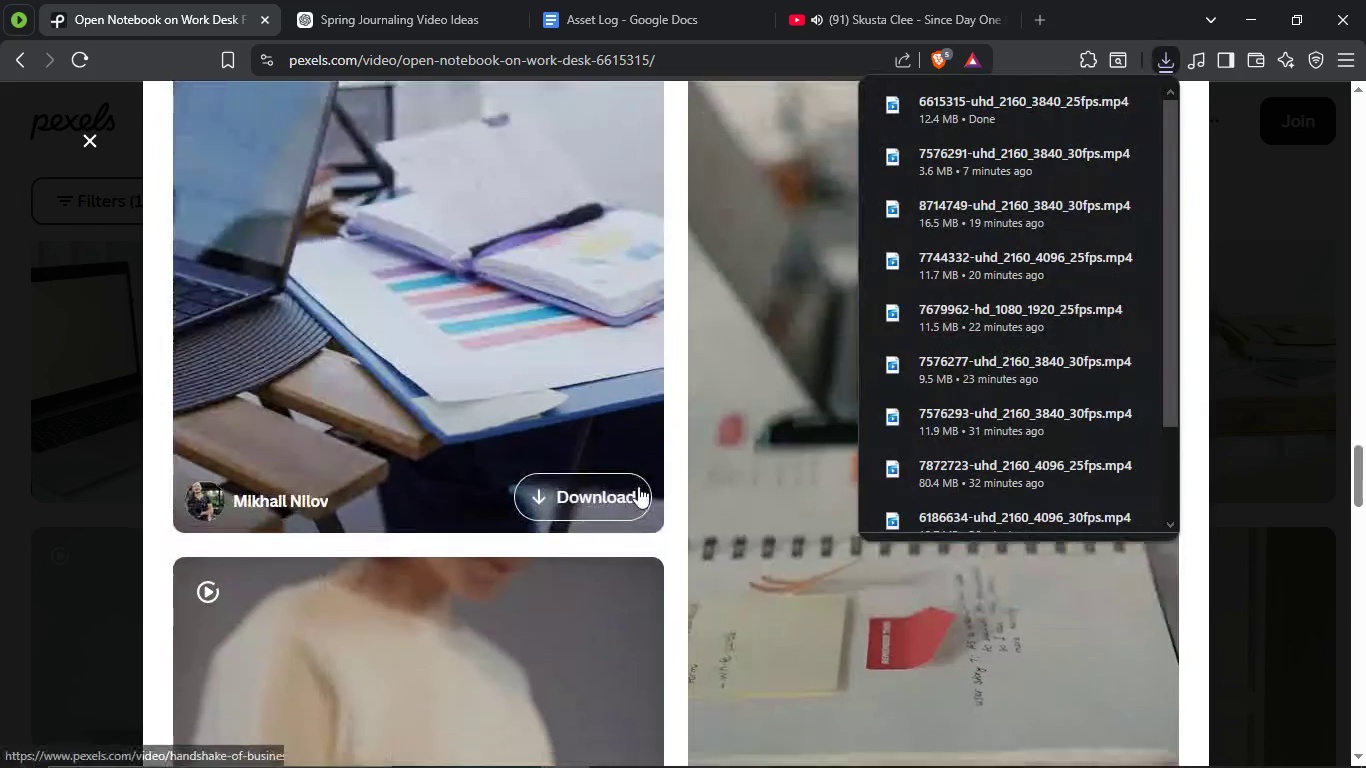 
scroll: coordinate [638, 486], scroll_direction: down, amount: 33.0
 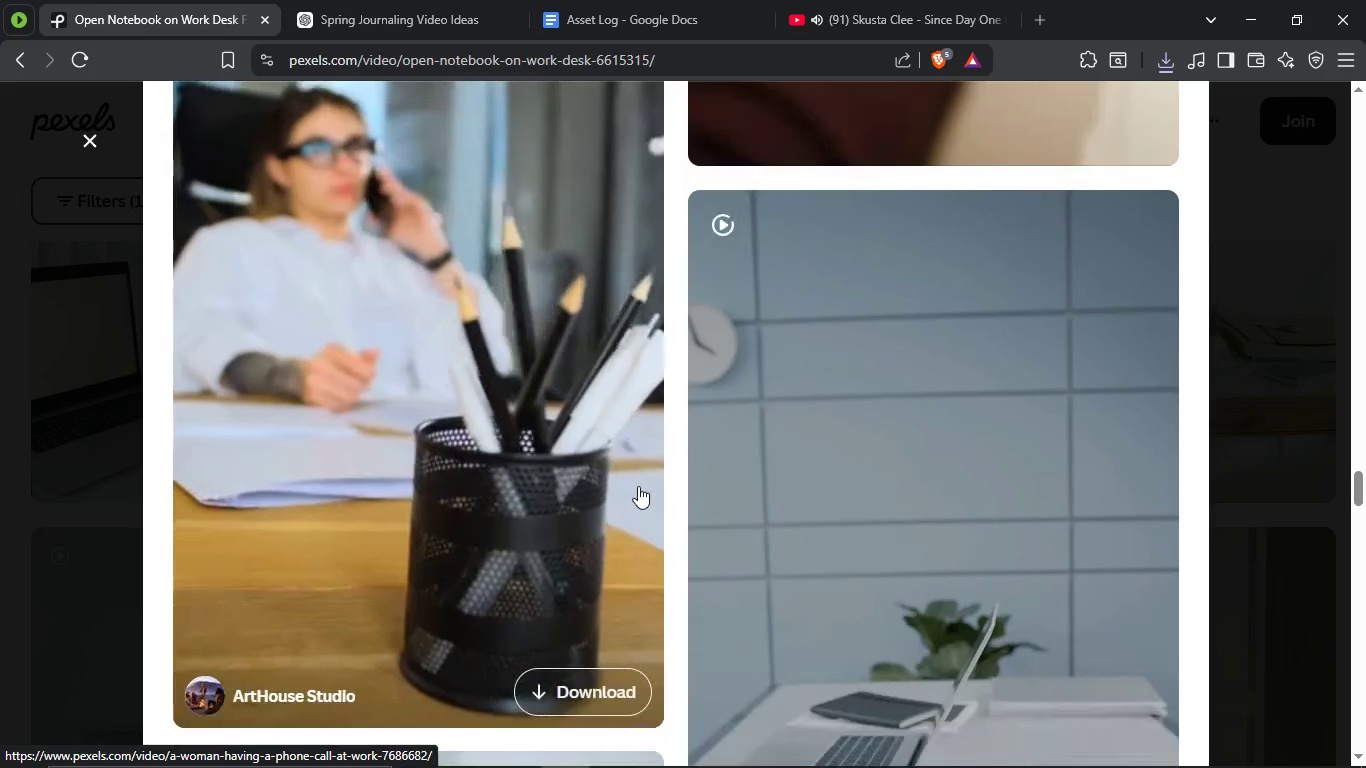 
scroll: coordinate [638, 486], scroll_direction: none, amount: 0.0
 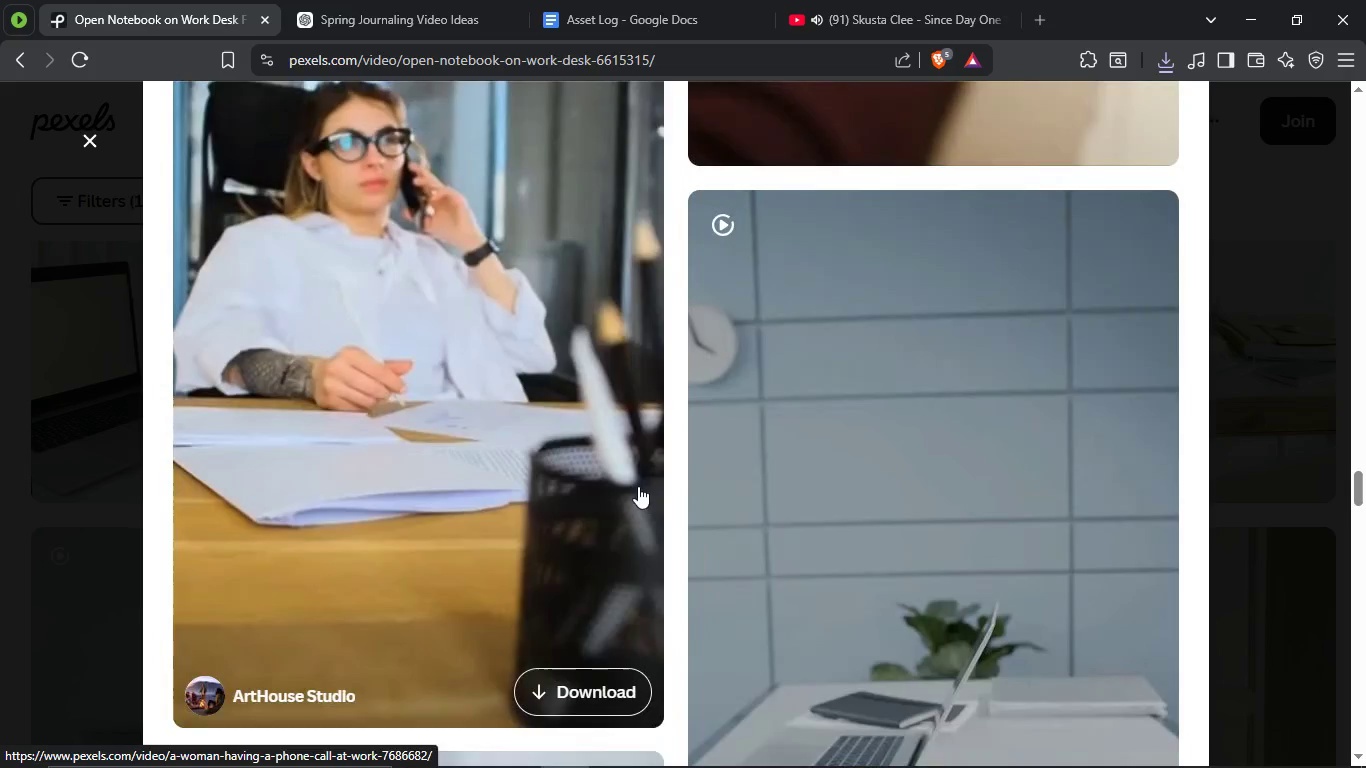 
scroll: coordinate [662, 451], scroll_direction: up, amount: 18.0
 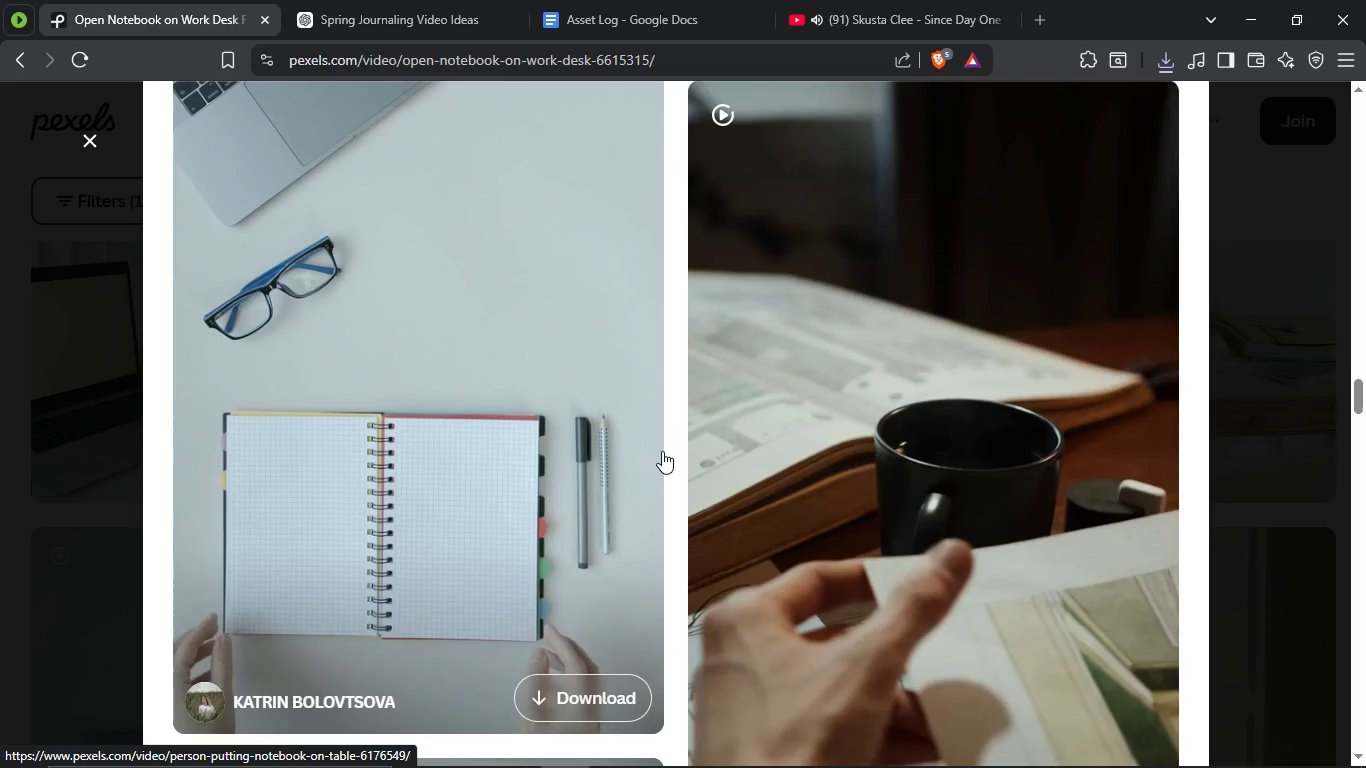 
wait(7.06)
 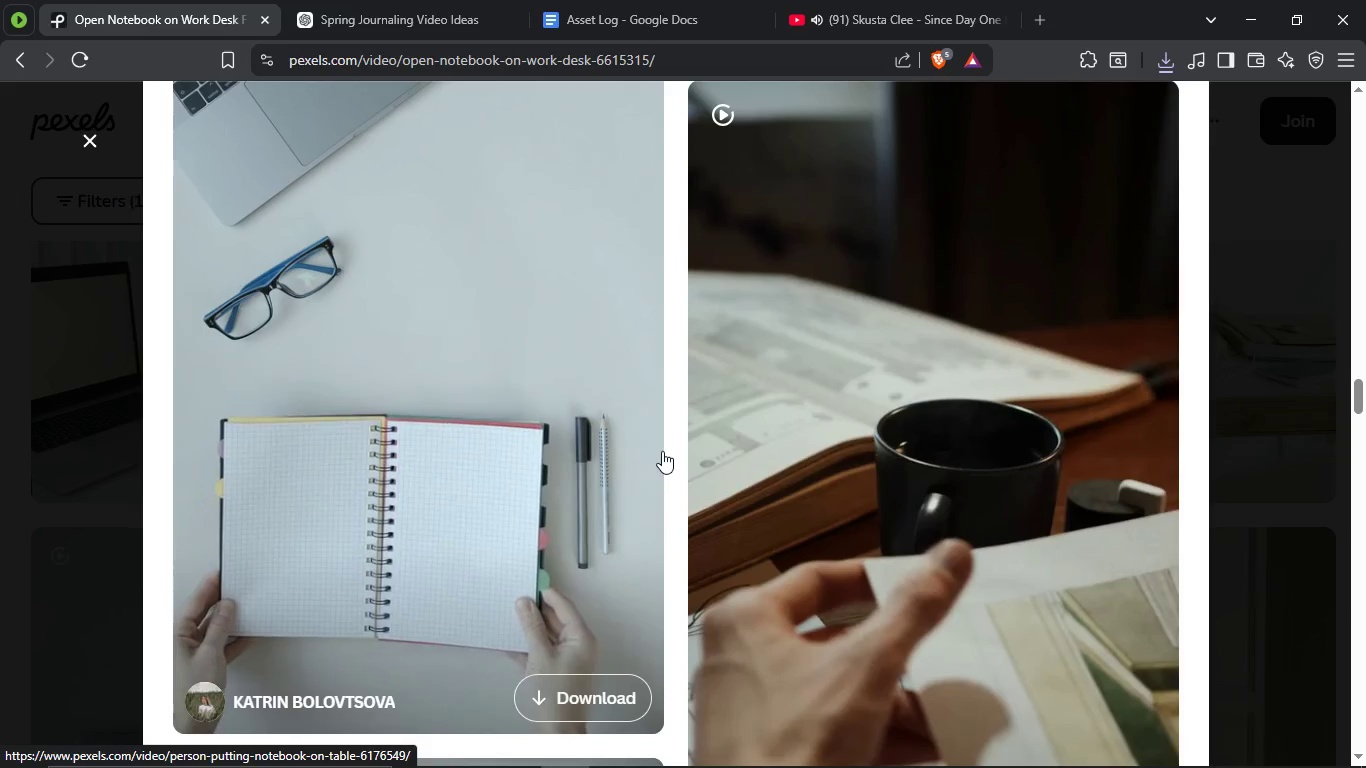 
scroll: coordinate [662, 451], scroll_direction: down, amount: 2.0
 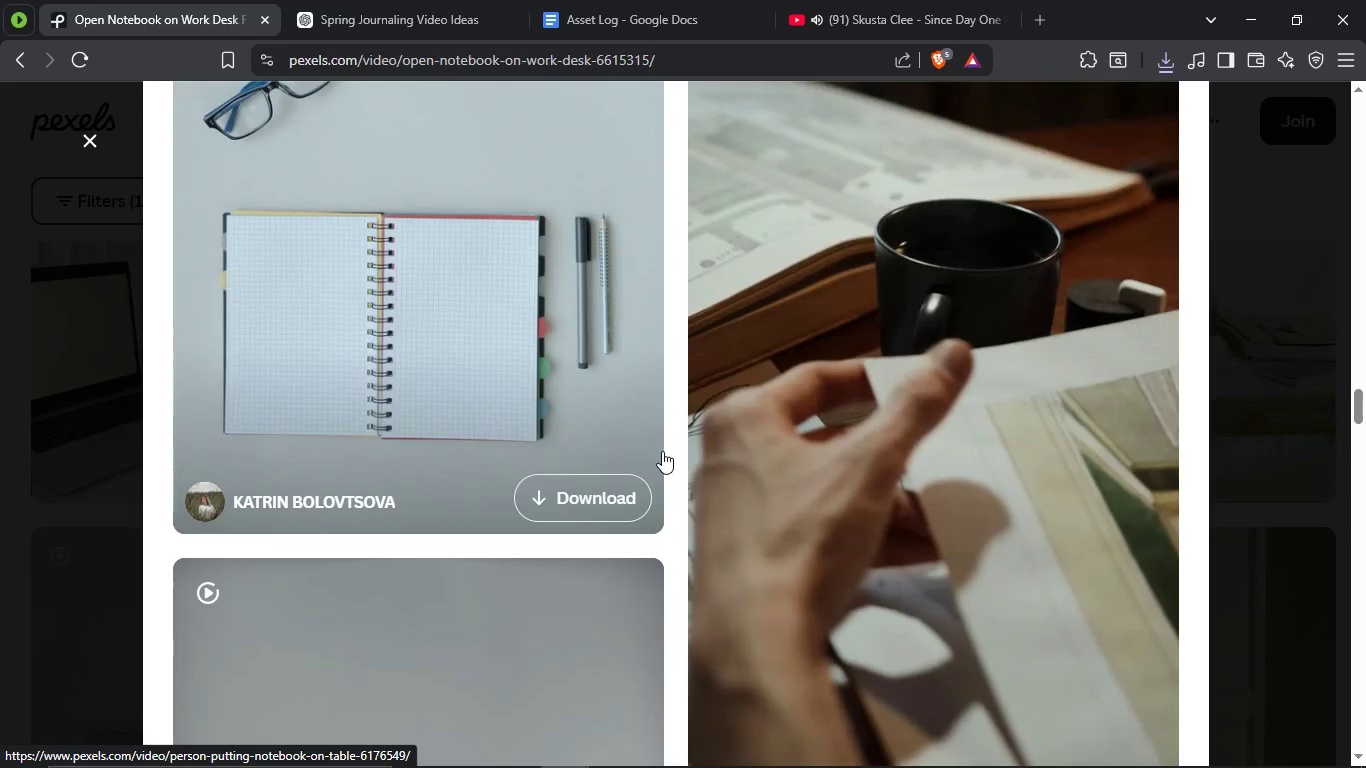 
scroll: coordinate [662, 451], scroll_direction: up, amount: 6.0
 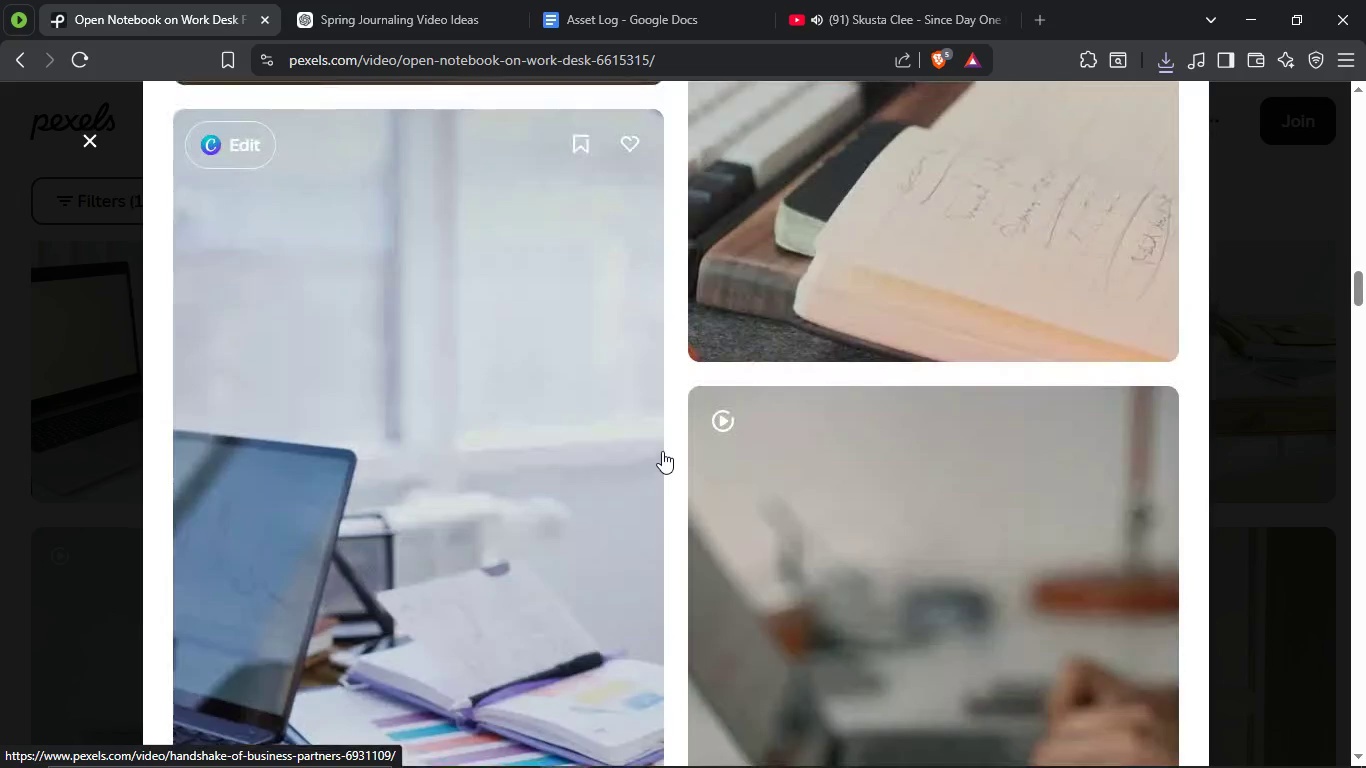 
scroll: coordinate [662, 447], scroll_direction: none, amount: 0.0
 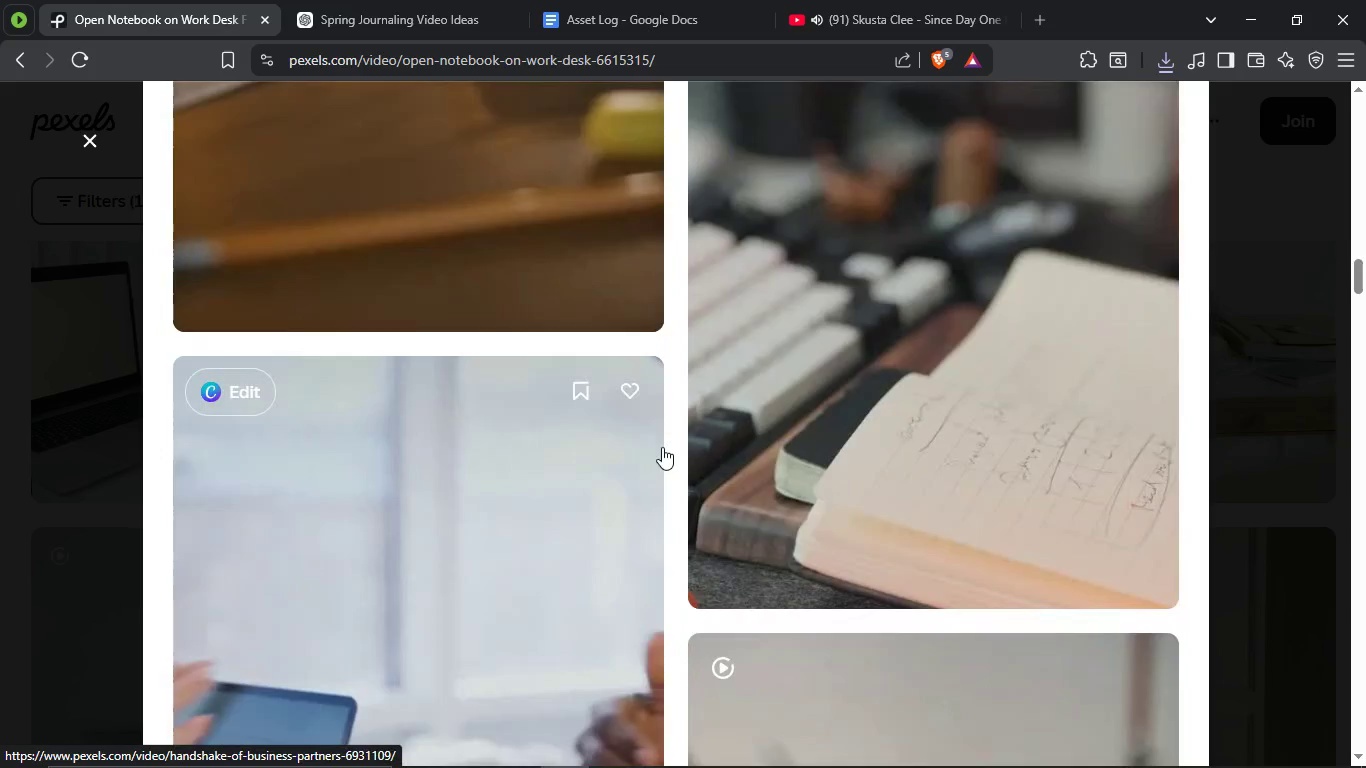 
scroll: coordinate [662, 447], scroll_direction: down, amount: 6.0
 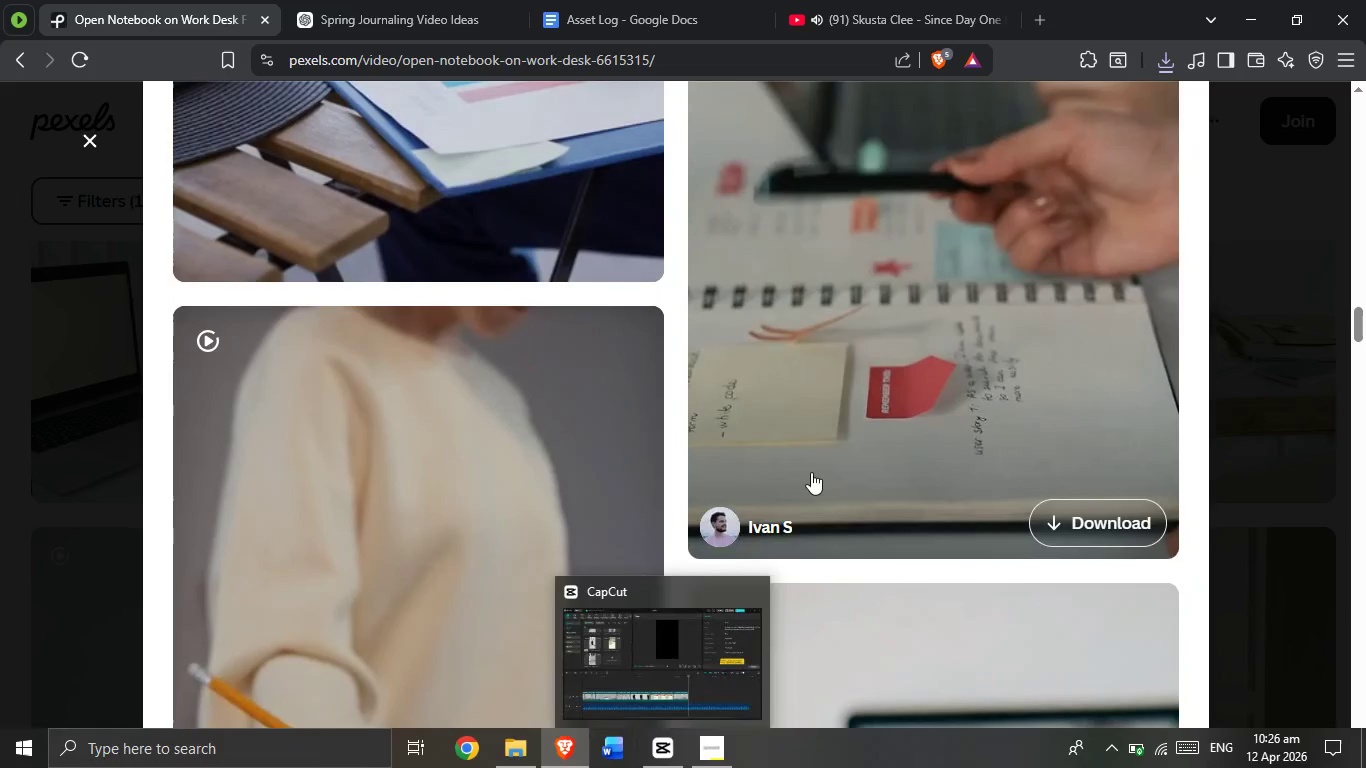 
left_click([865, 389])
 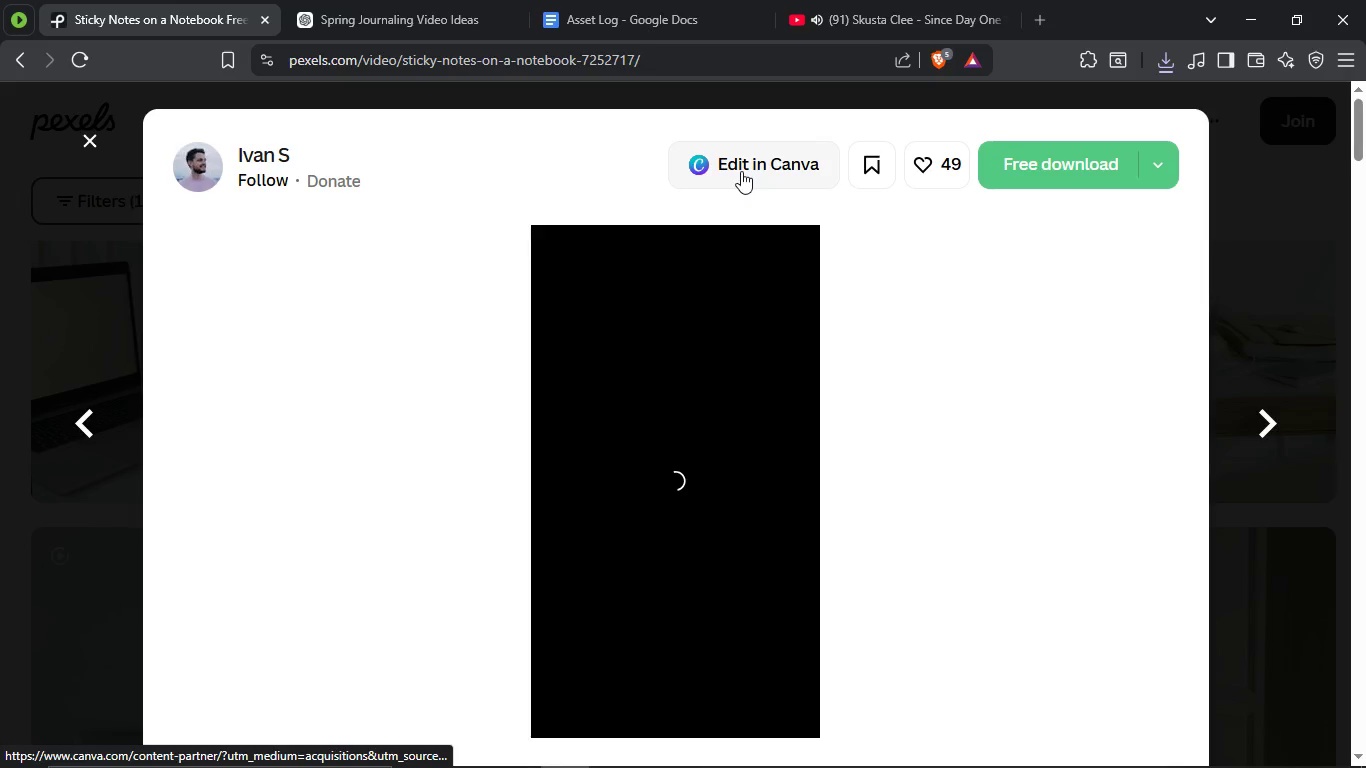 
scroll: coordinate [714, 440], scroll_direction: down, amount: 73.0
 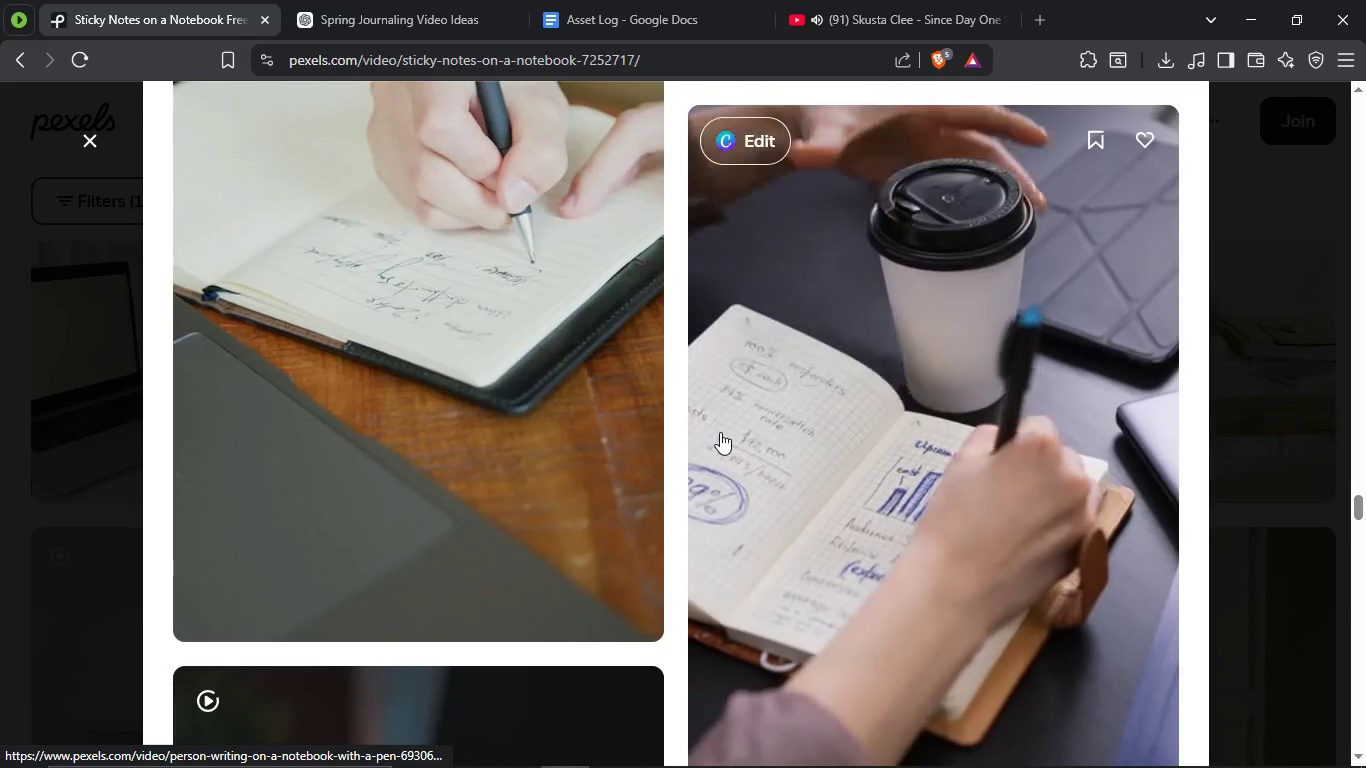 
wait(5.52)
 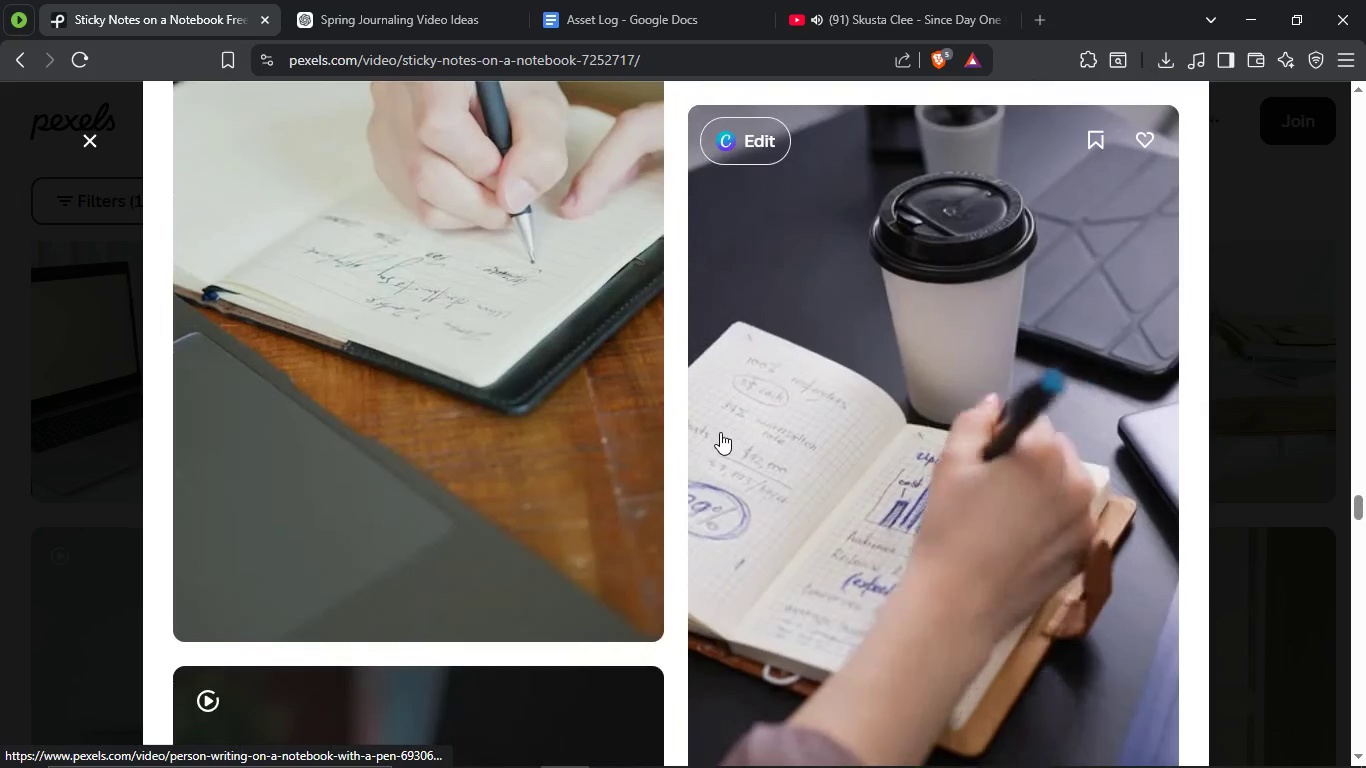 
scroll: coordinate [833, 389], scroll_direction: down, amount: 40.0
 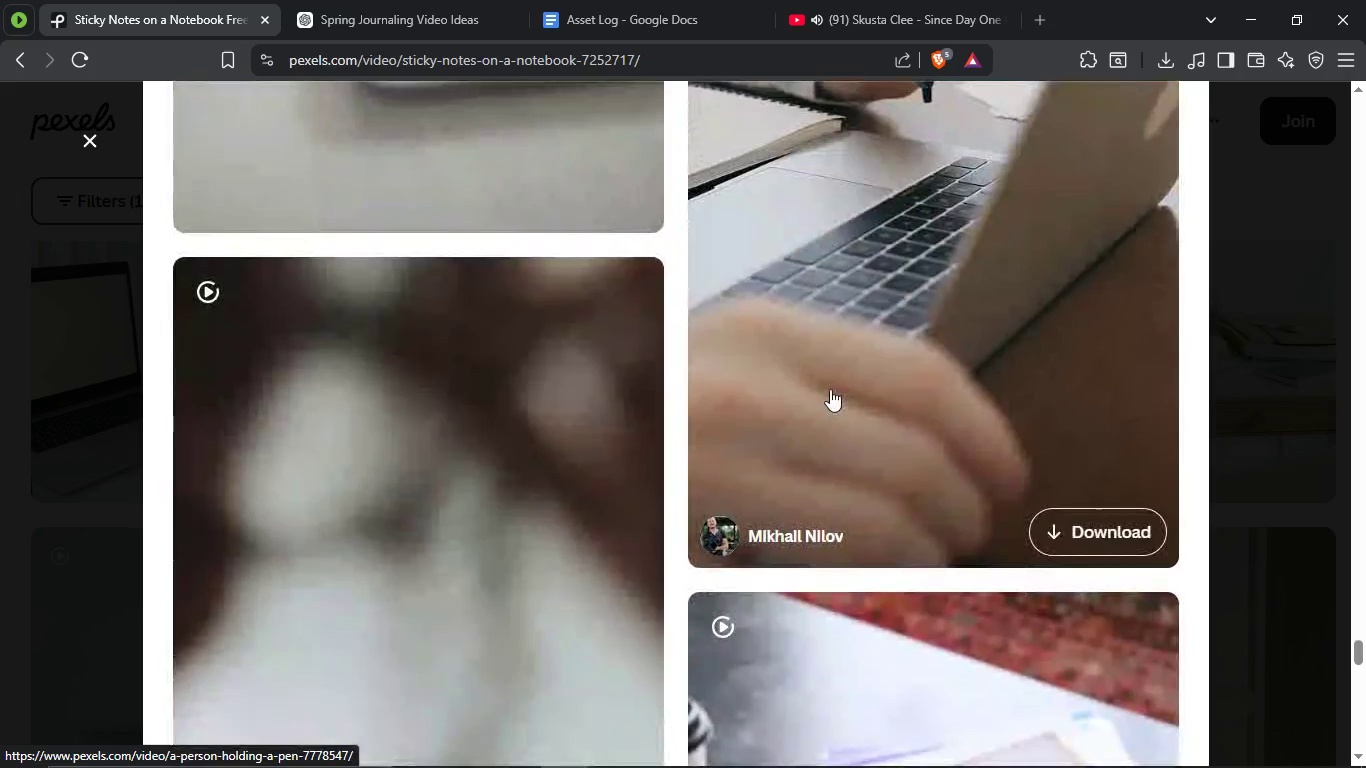 
scroll: coordinate [830, 389], scroll_direction: up, amount: 3.0
 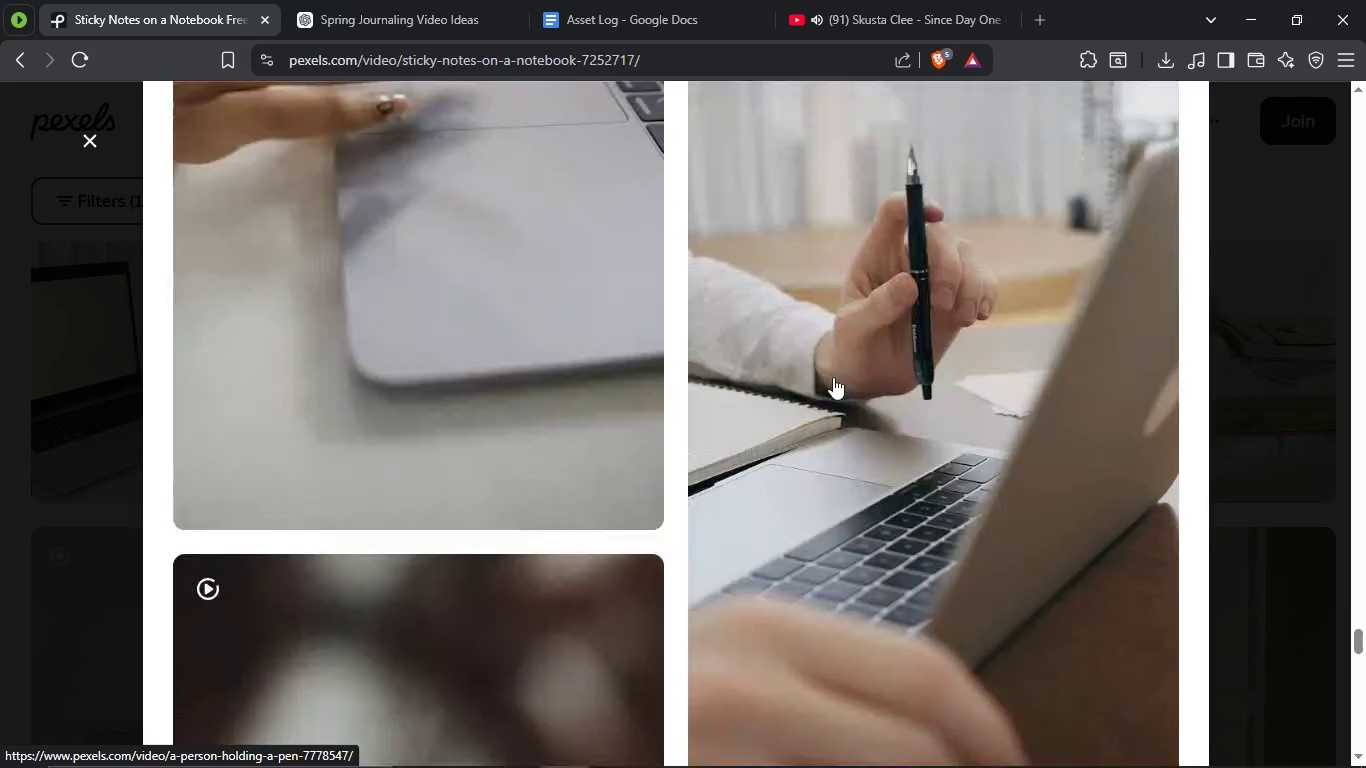 
scroll: coordinate [530, 342], scroll_direction: down, amount: 92.0
 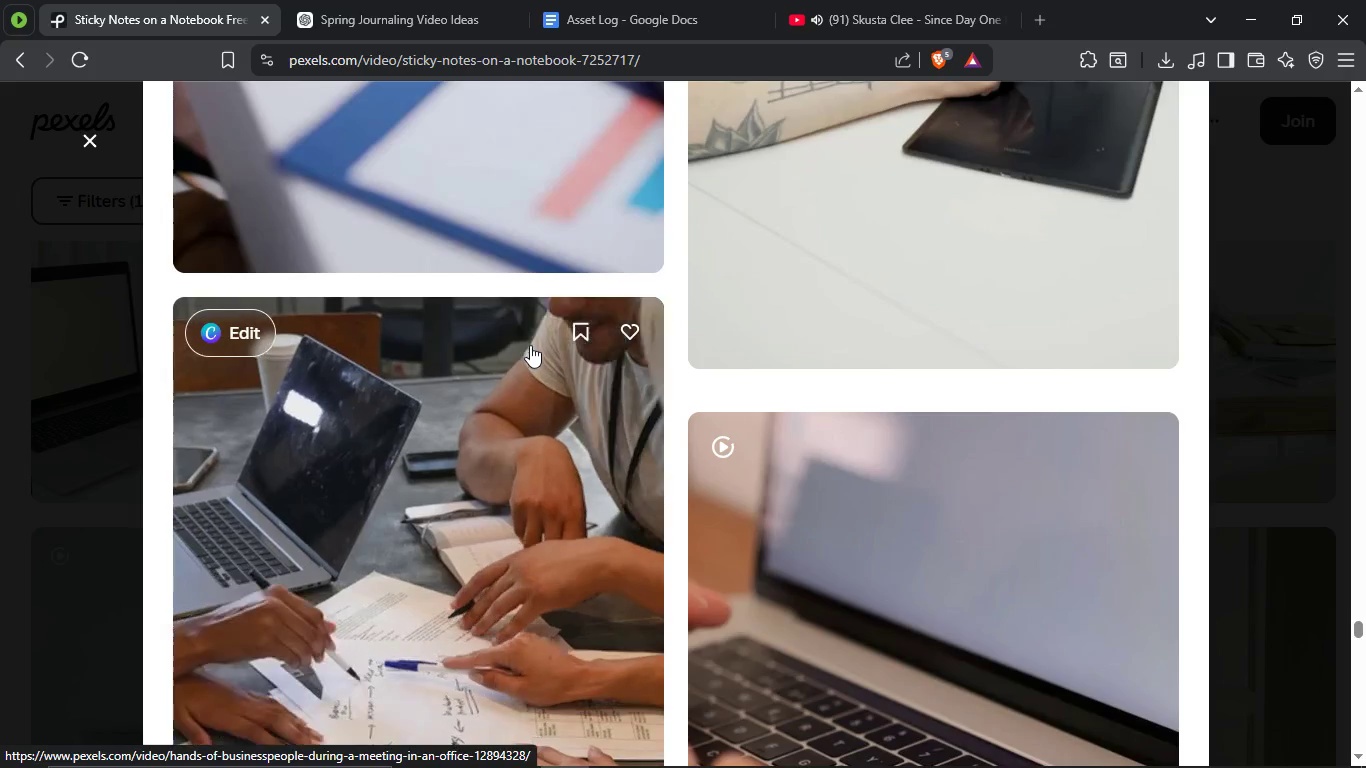 
scroll: coordinate [1065, 362], scroll_direction: up, amount: 5.0
 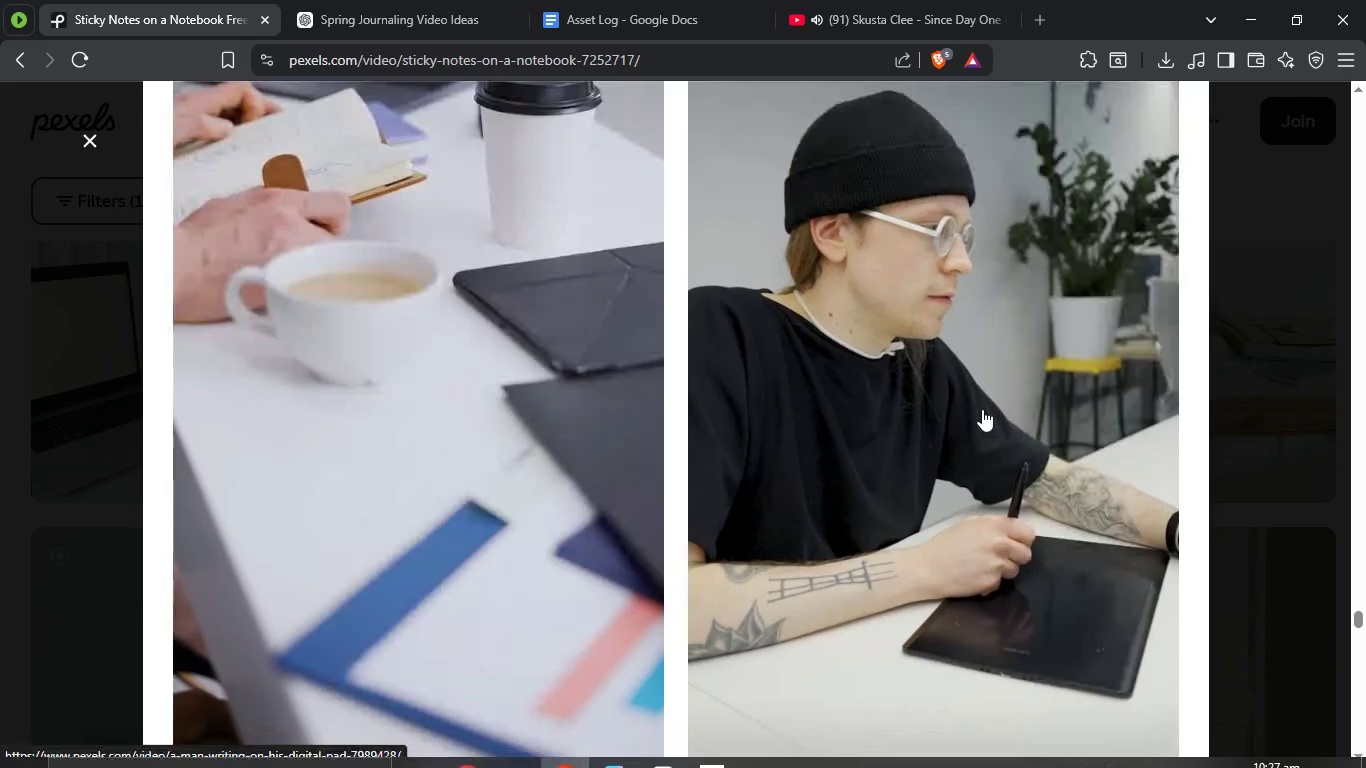 
scroll: coordinate [513, 313], scroll_direction: down, amount: 53.0
 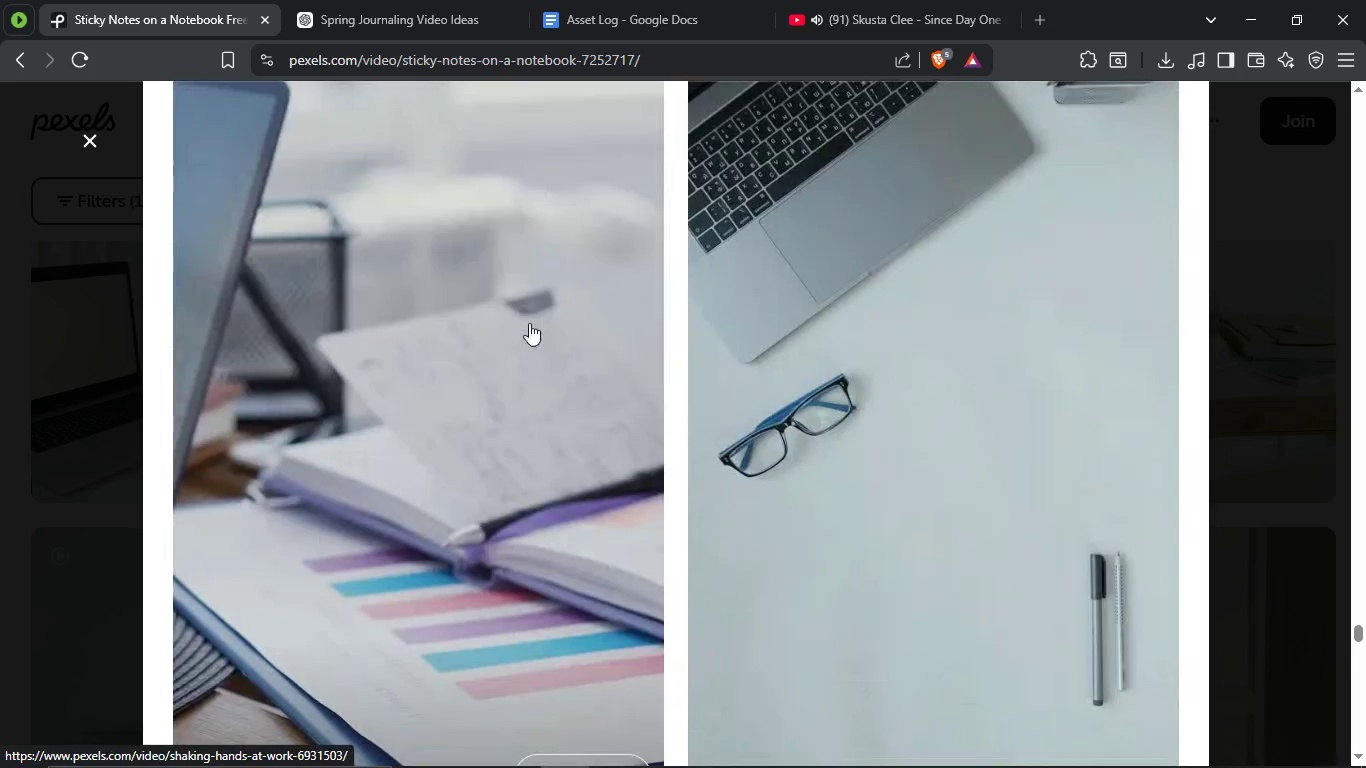 
left_click([529, 323])
 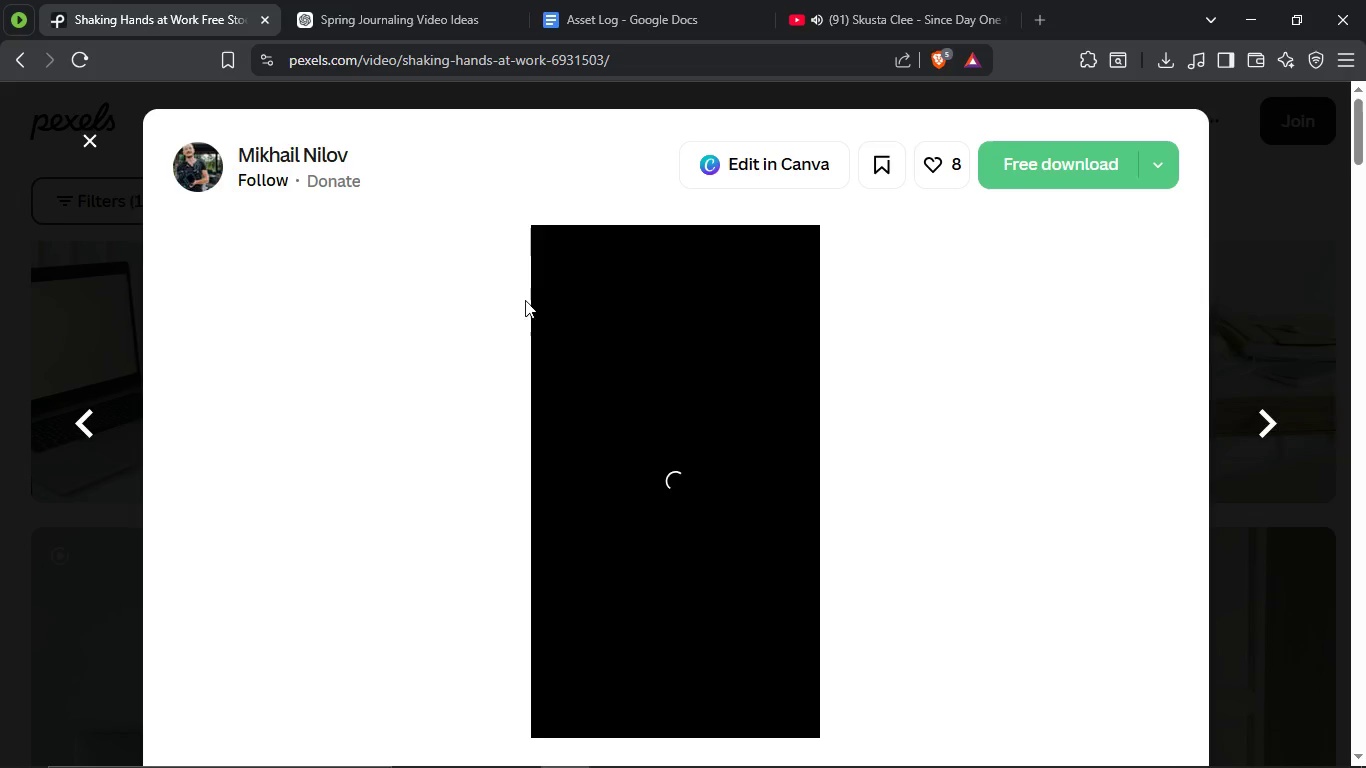 
scroll: coordinate [471, 277], scroll_direction: down, amount: 3.0
 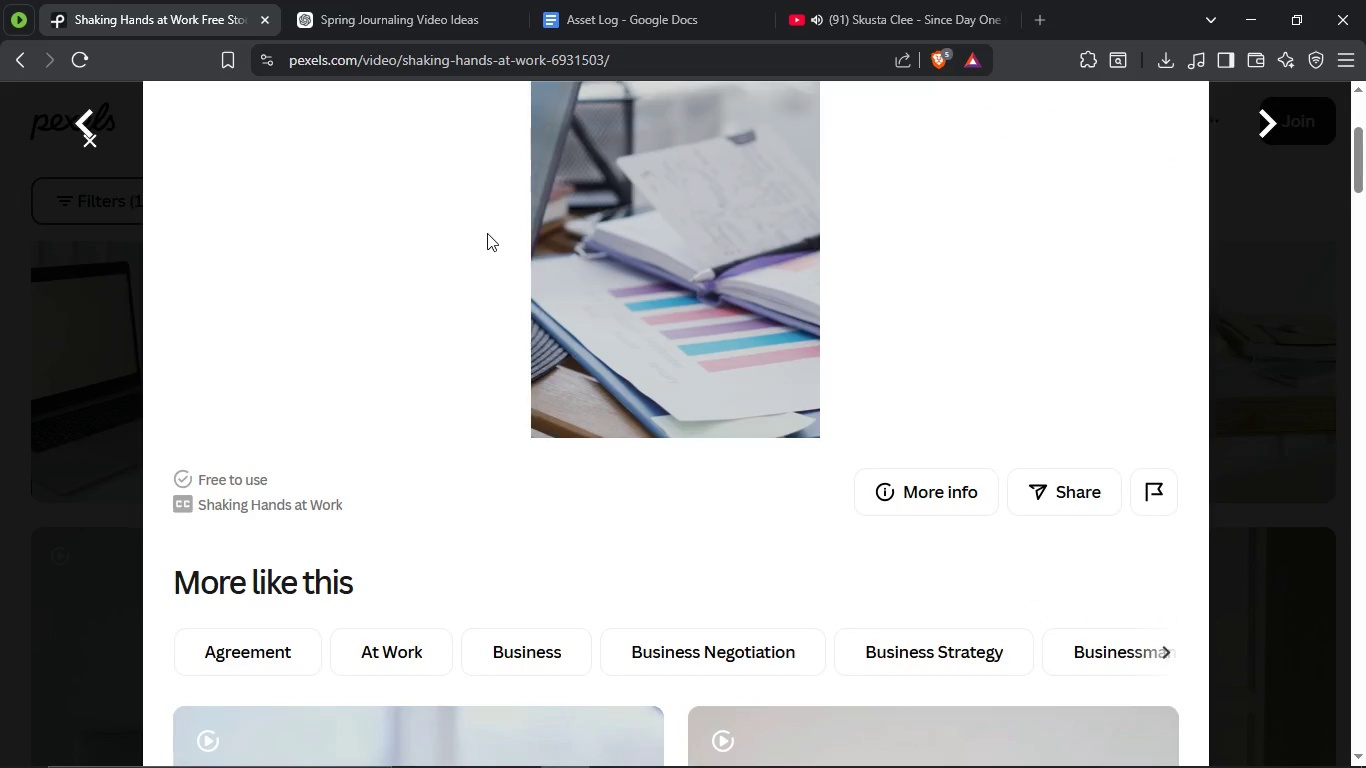 
scroll: coordinate [487, 233], scroll_direction: up, amount: 4.0
 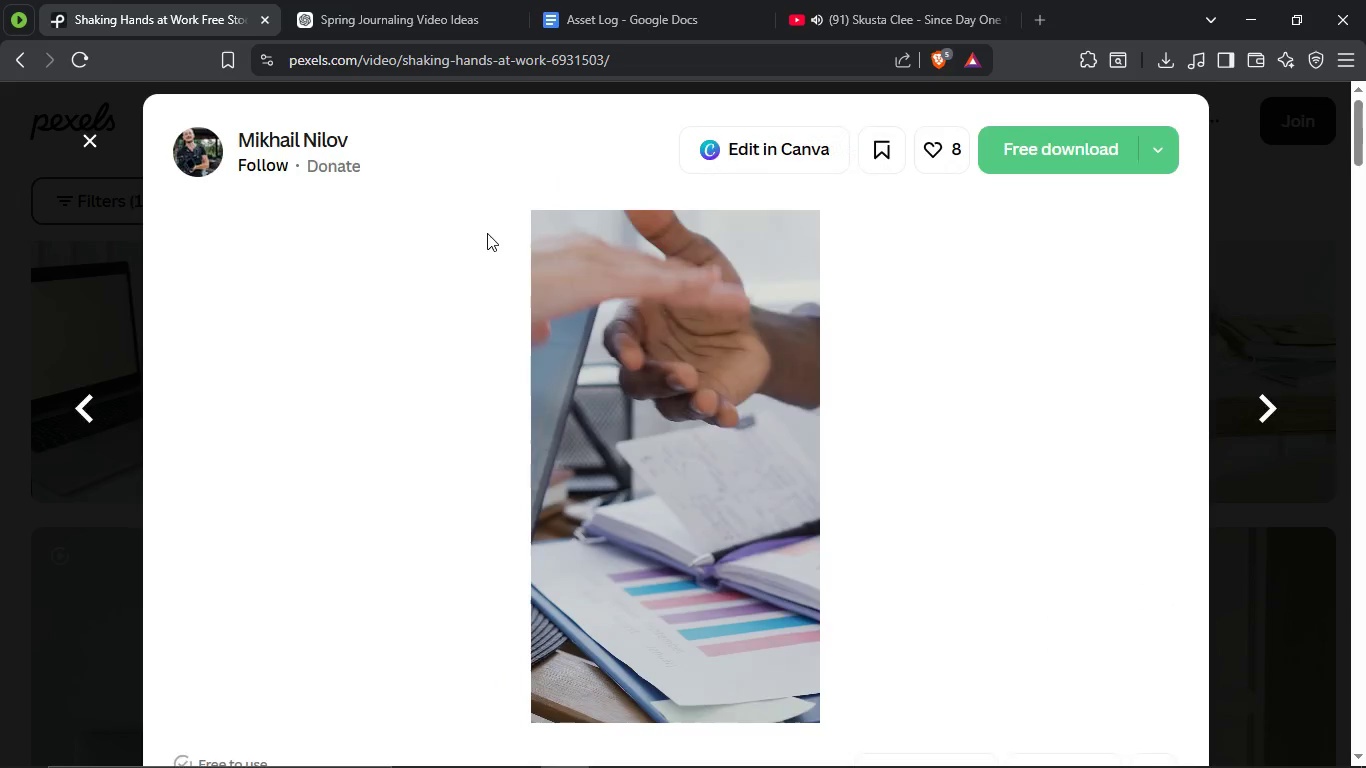 
scroll: coordinate [478, 301], scroll_direction: down, amount: 47.0
 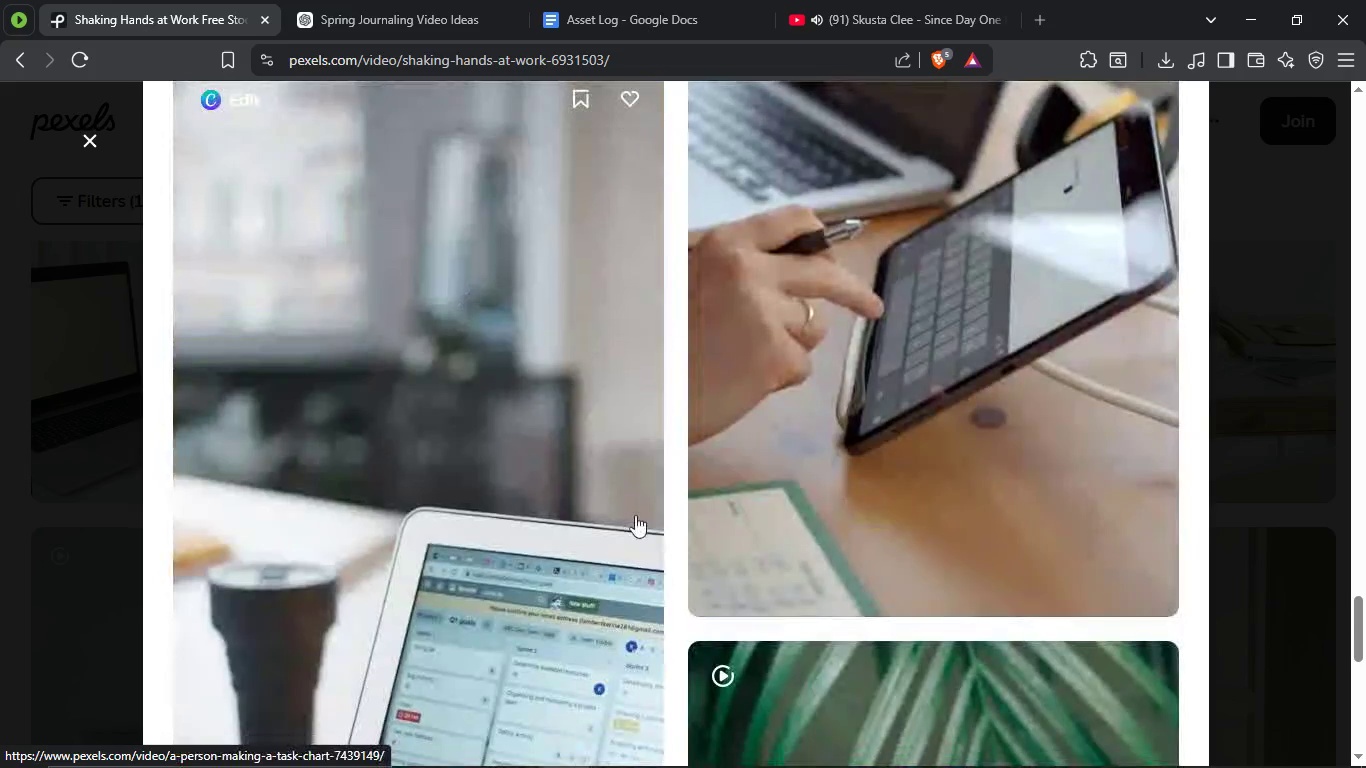 
scroll: coordinate [621, 337], scroll_direction: down, amount: 12.0
 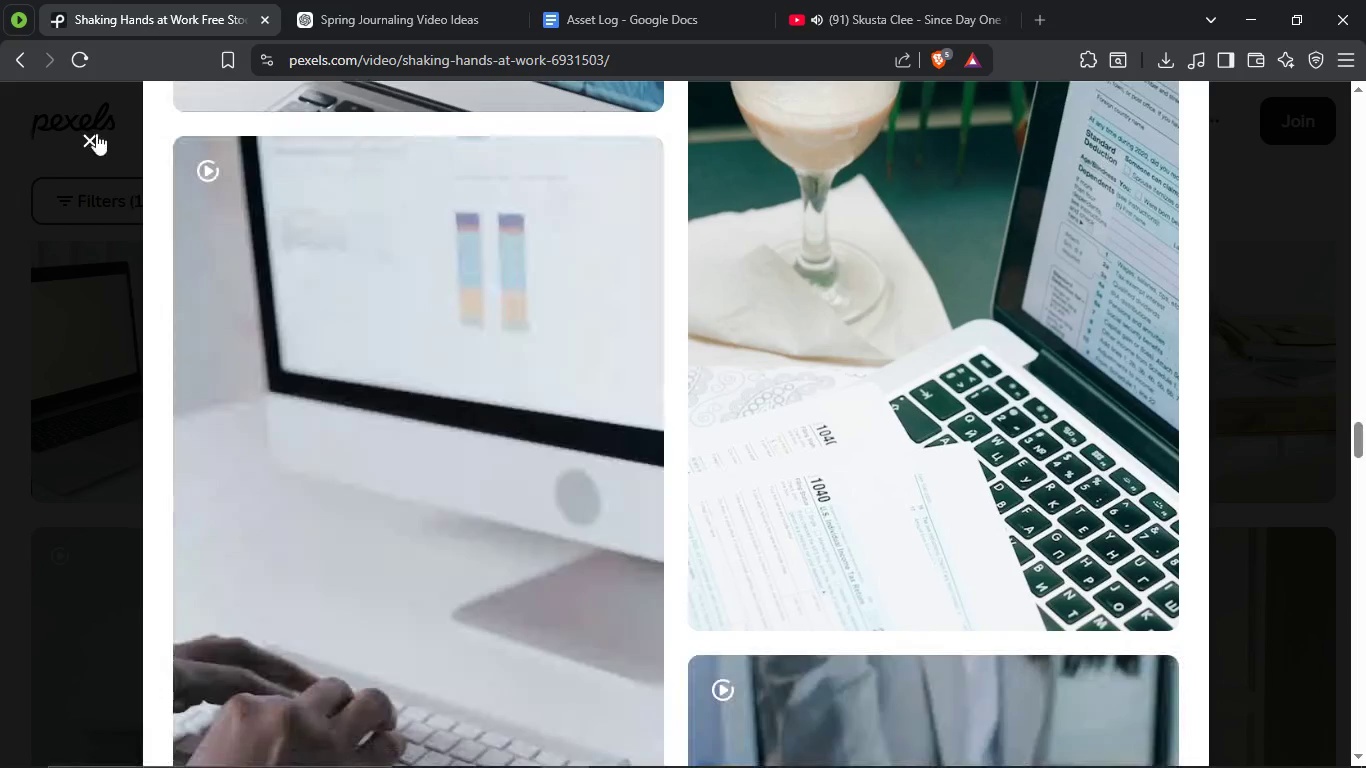 
left_click([83, 138])
 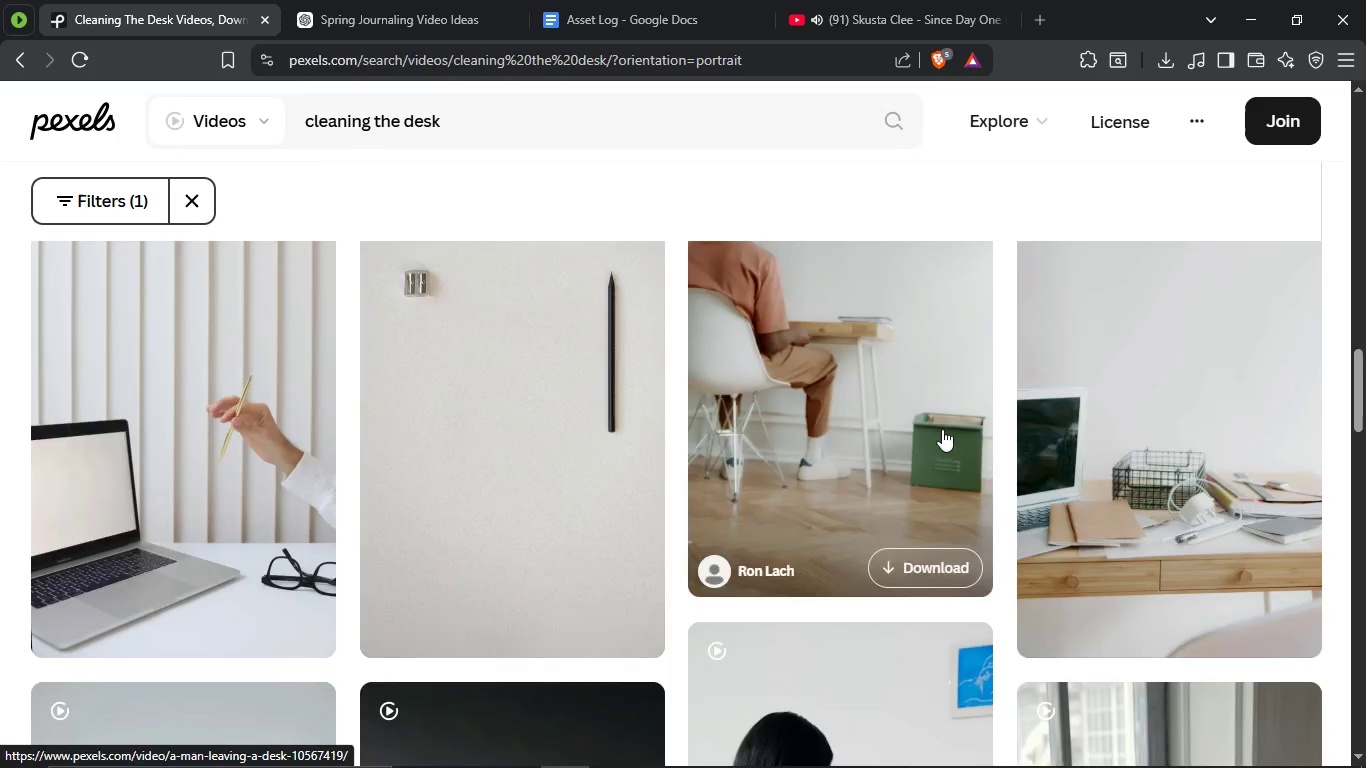 
scroll: coordinate [716, 452], scroll_direction: down, amount: 12.0
 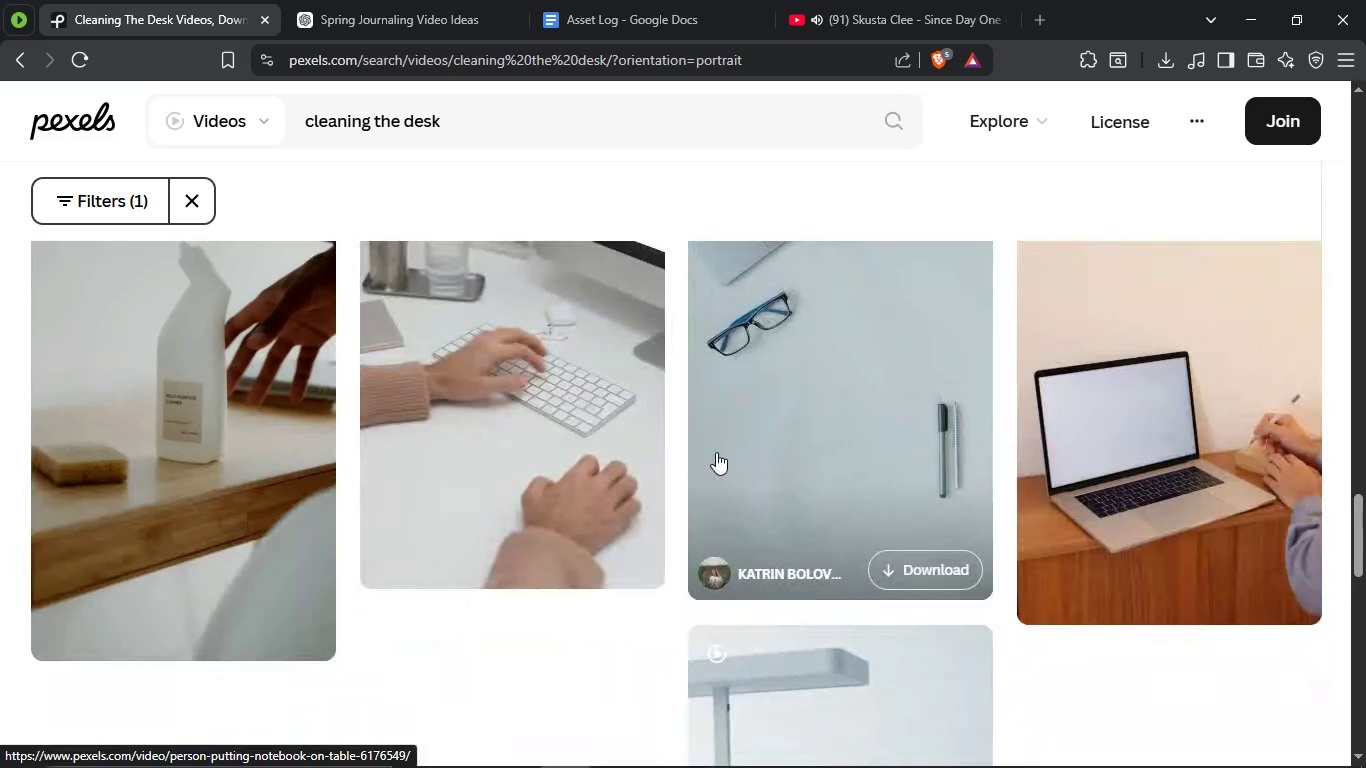 
scroll: coordinate [716, 452], scroll_direction: up, amount: 2.0
 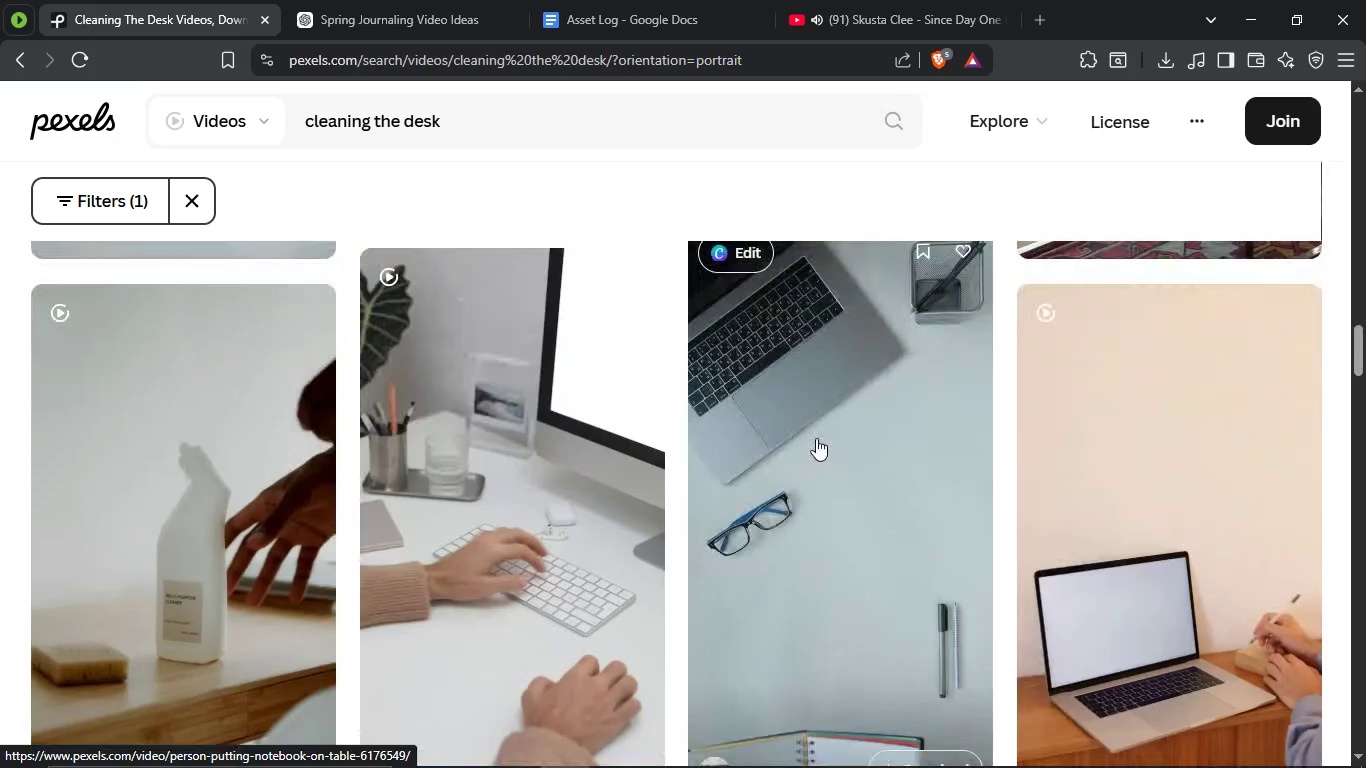 
scroll: coordinate [816, 438], scroll_direction: down, amount: 7.0
 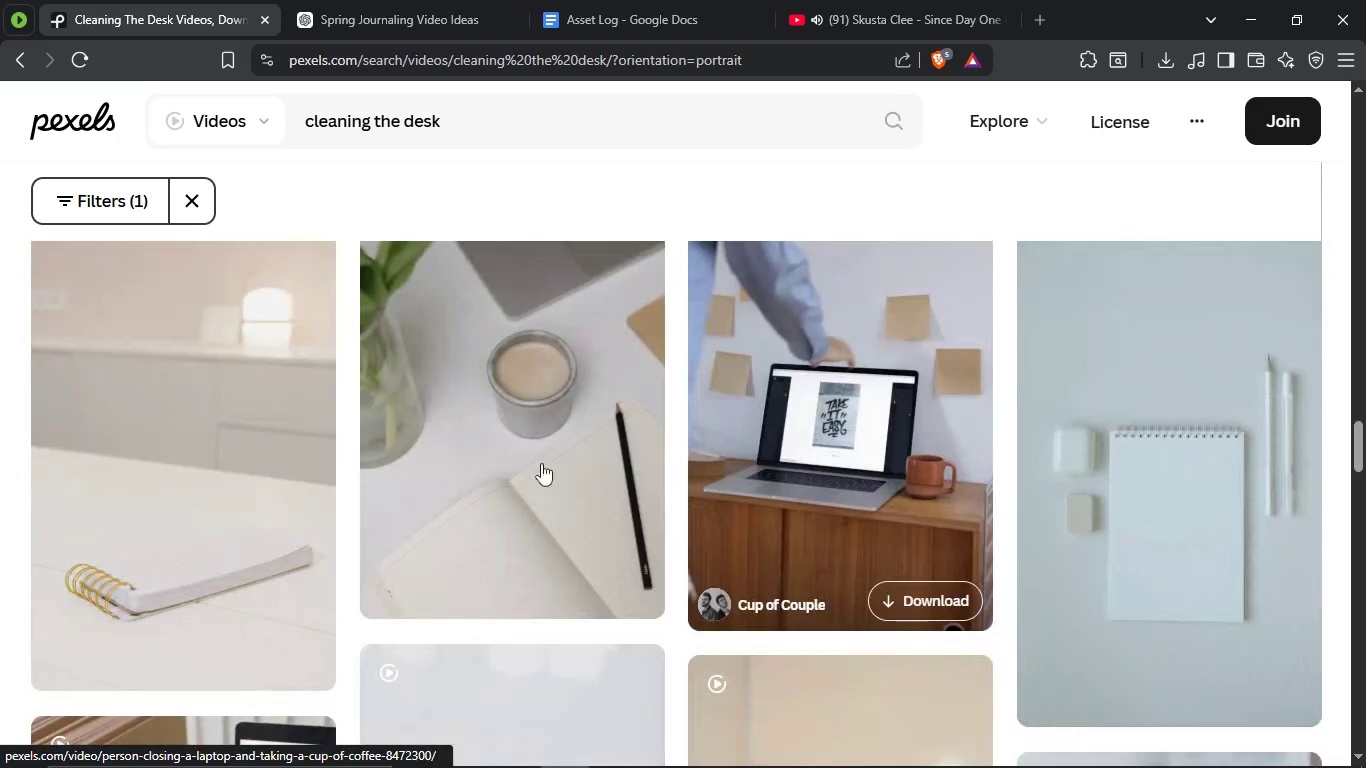 
left_click([526, 438])
 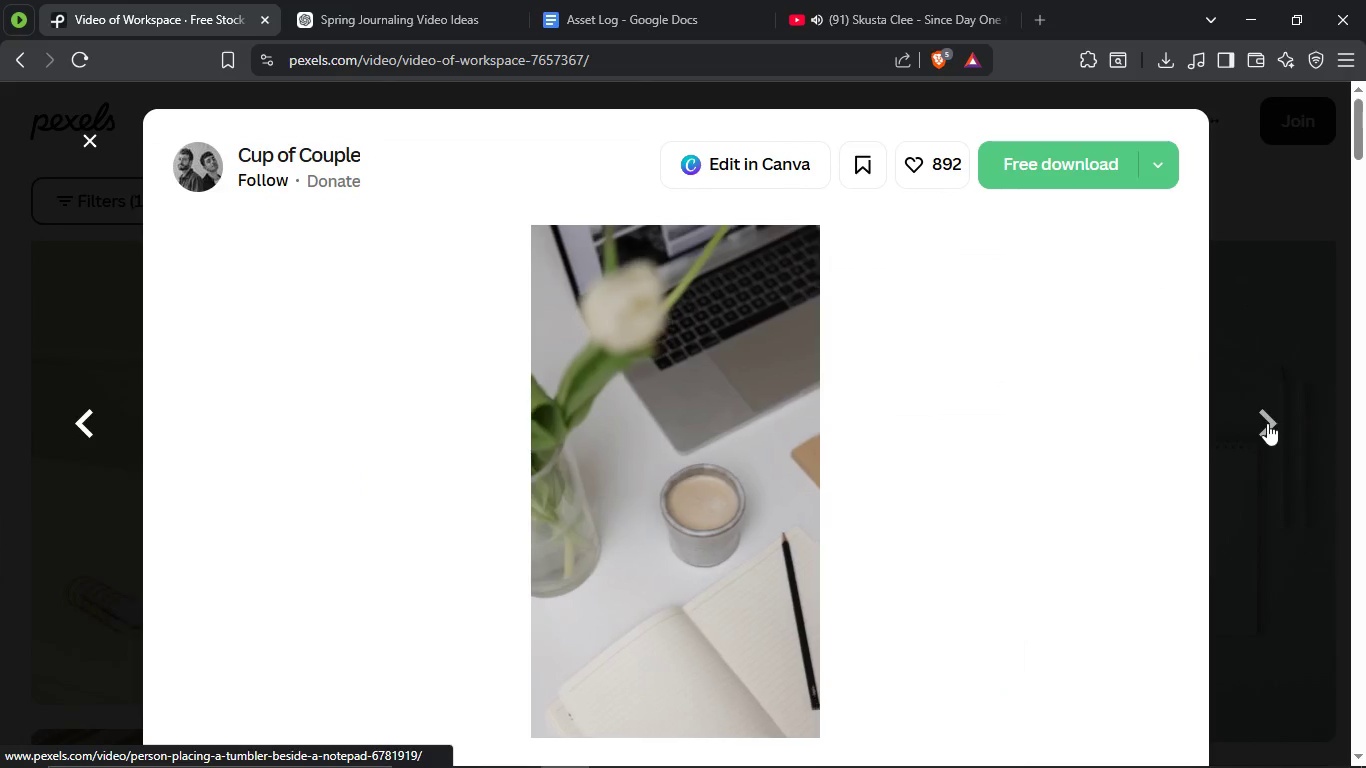 
scroll: coordinate [328, 415], scroll_direction: down, amount: 60.0
 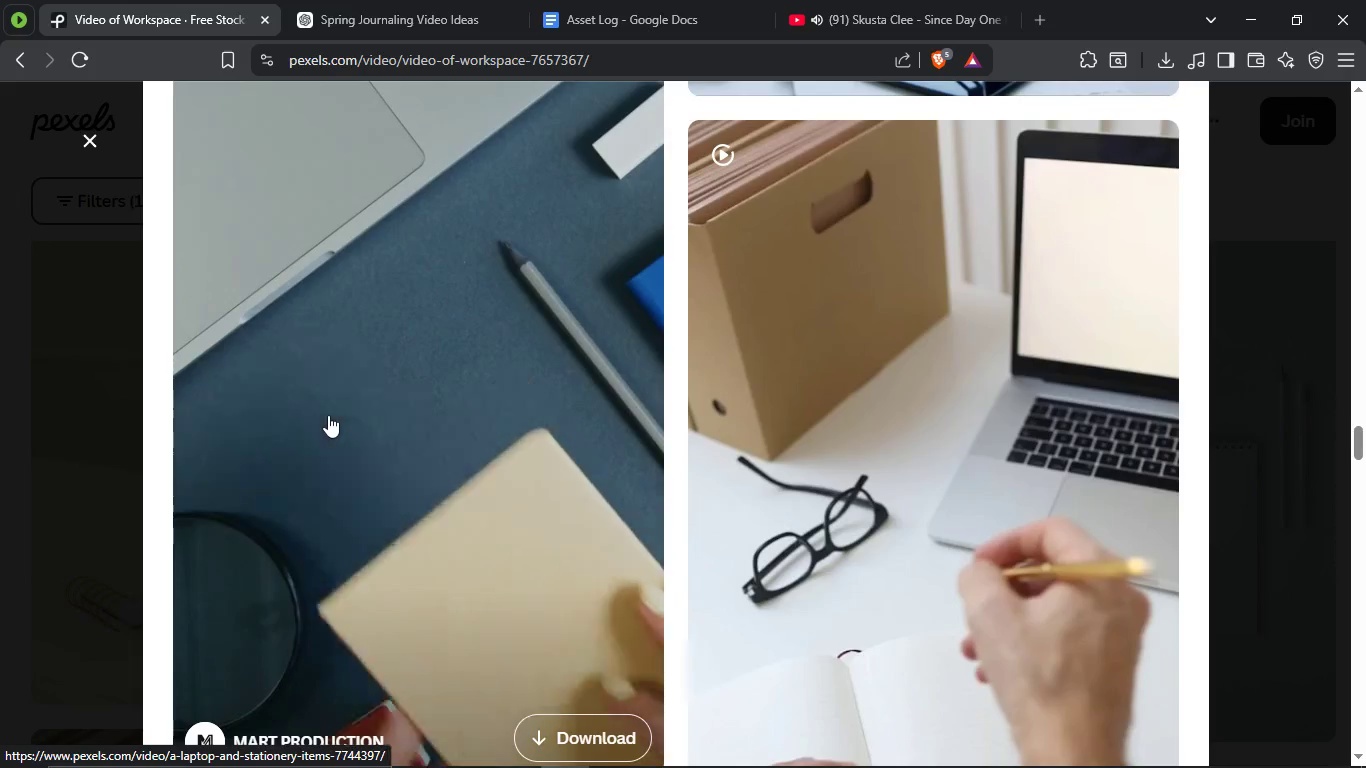 
scroll: coordinate [753, 411], scroll_direction: down, amount: 30.0
 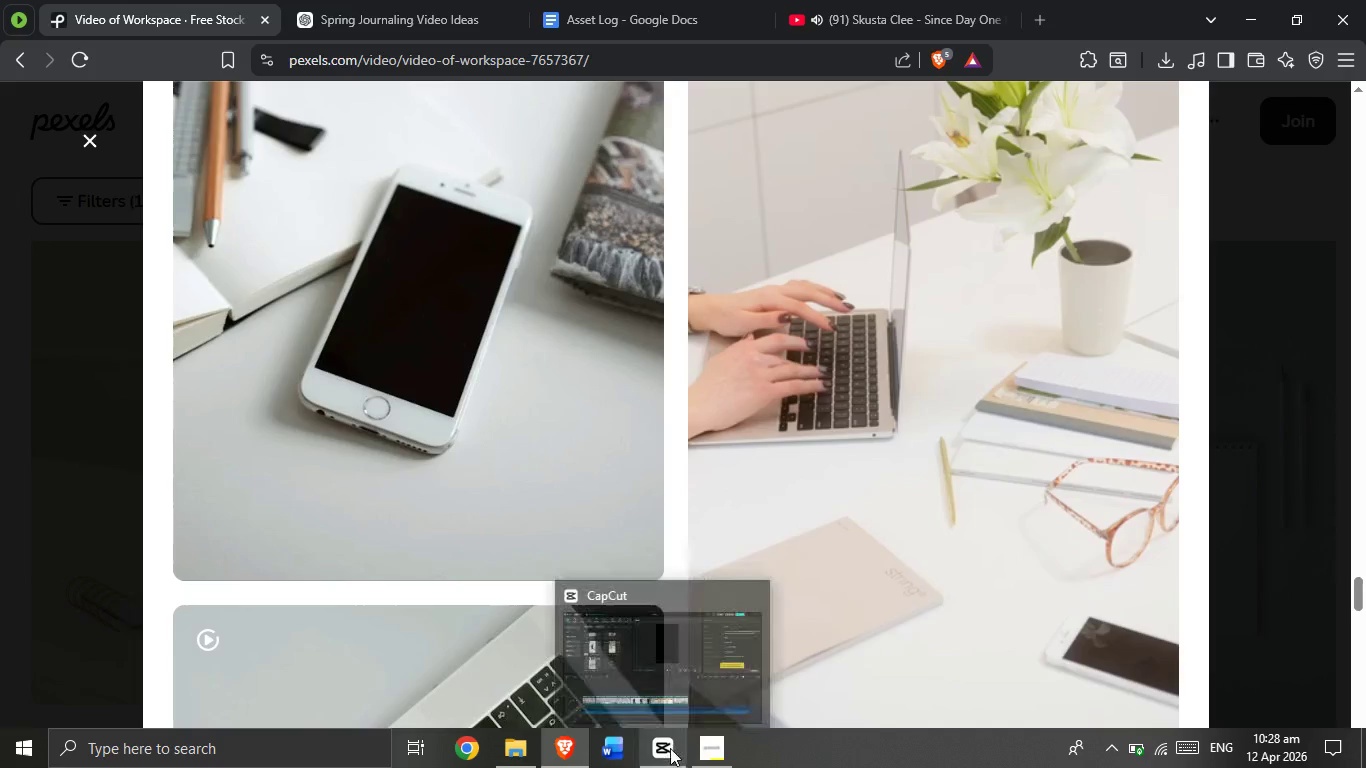 
left_click([674, 749])
 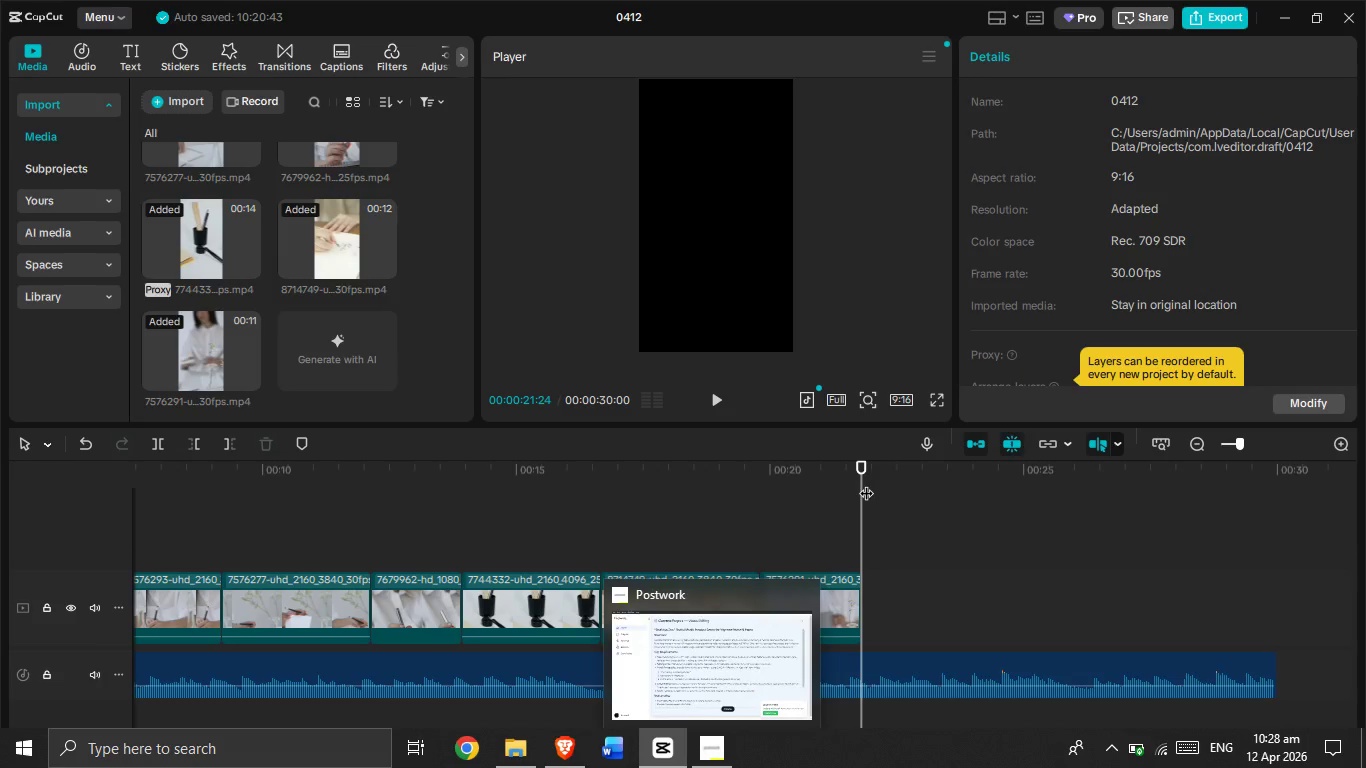 
left_click_drag(start_coordinate=[864, 487], to_coordinate=[93, 630])
 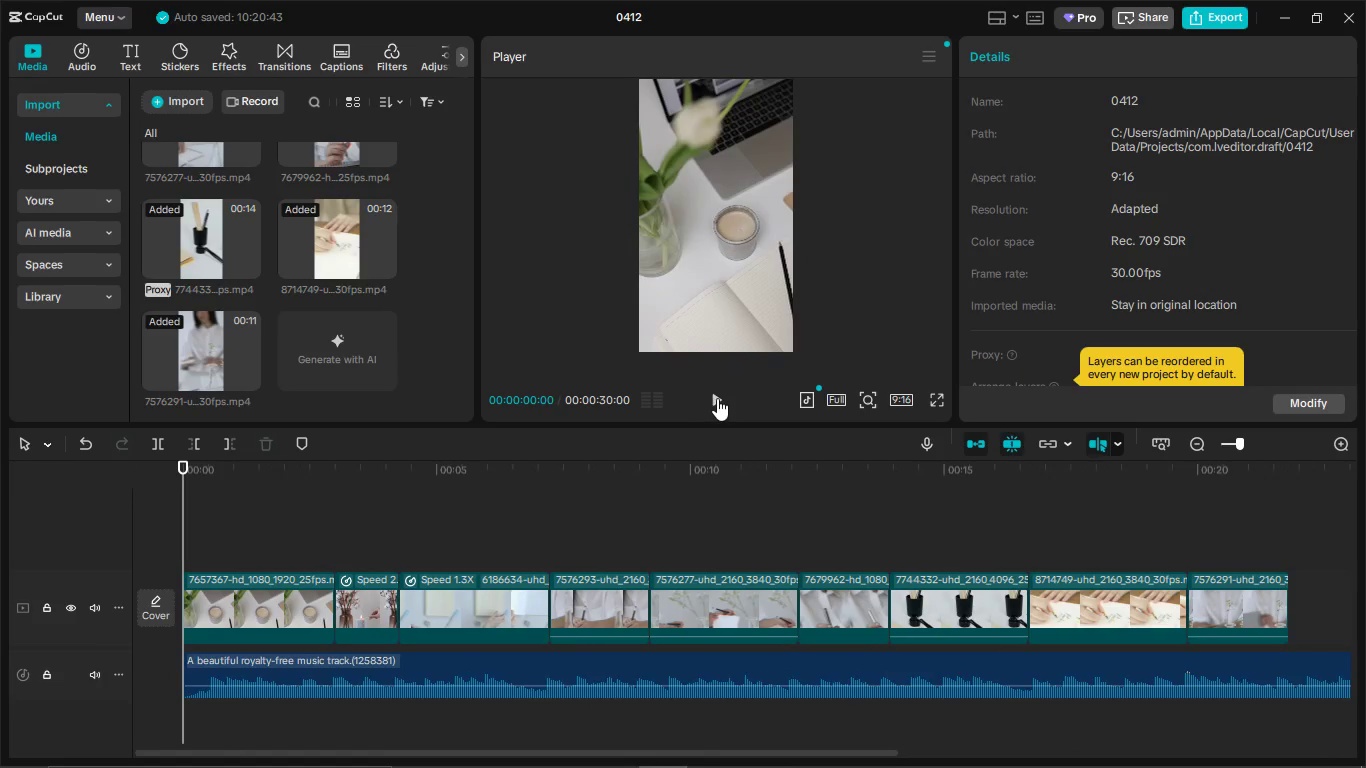 
left_click([717, 397])
 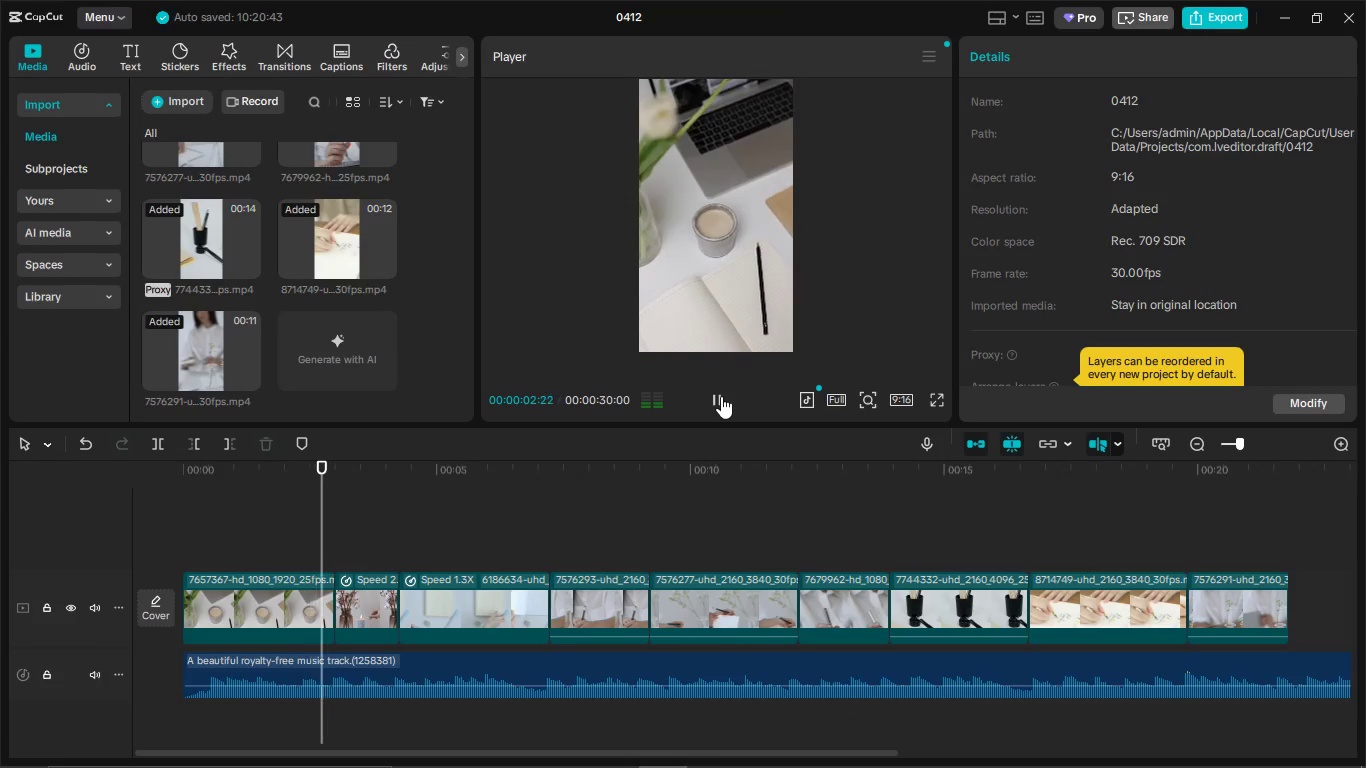 
left_click([721, 396])
 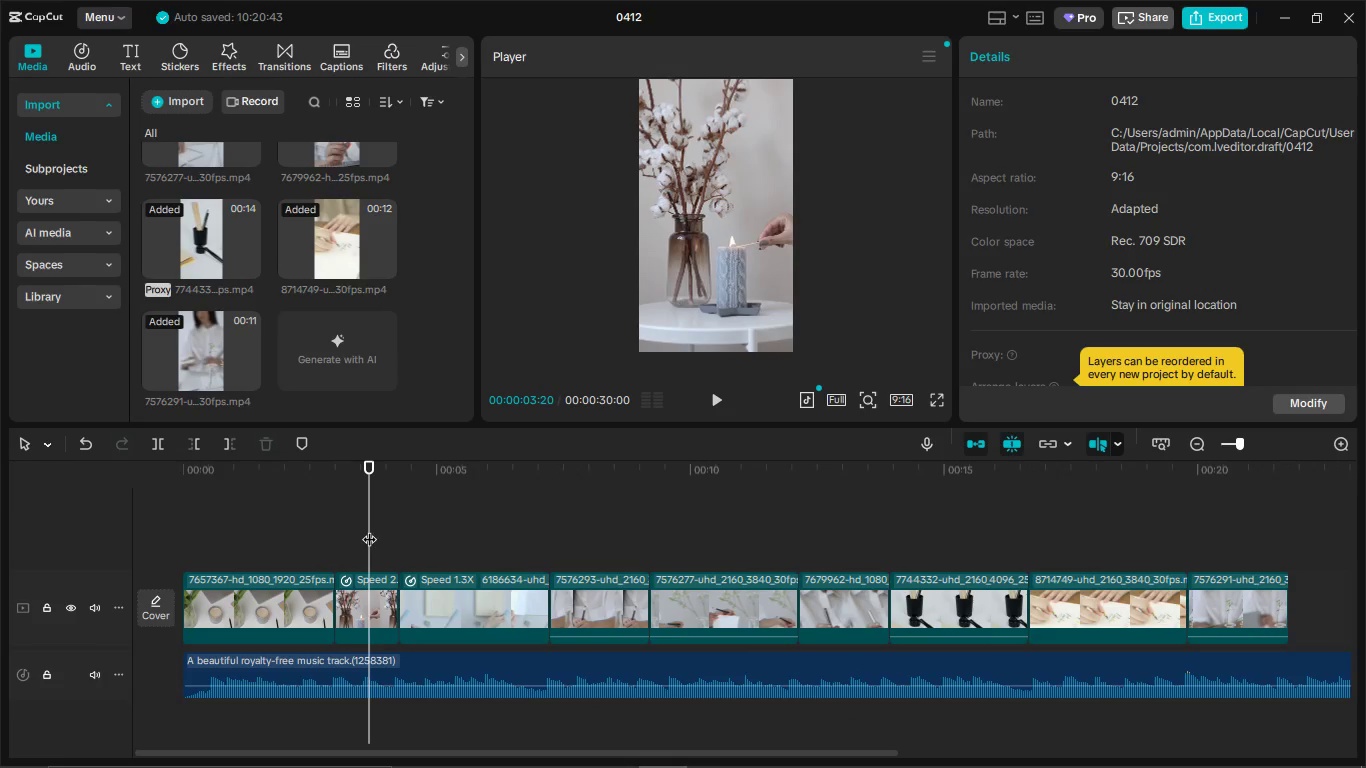 
left_click_drag(start_coordinate=[370, 529], to_coordinate=[337, 530])
 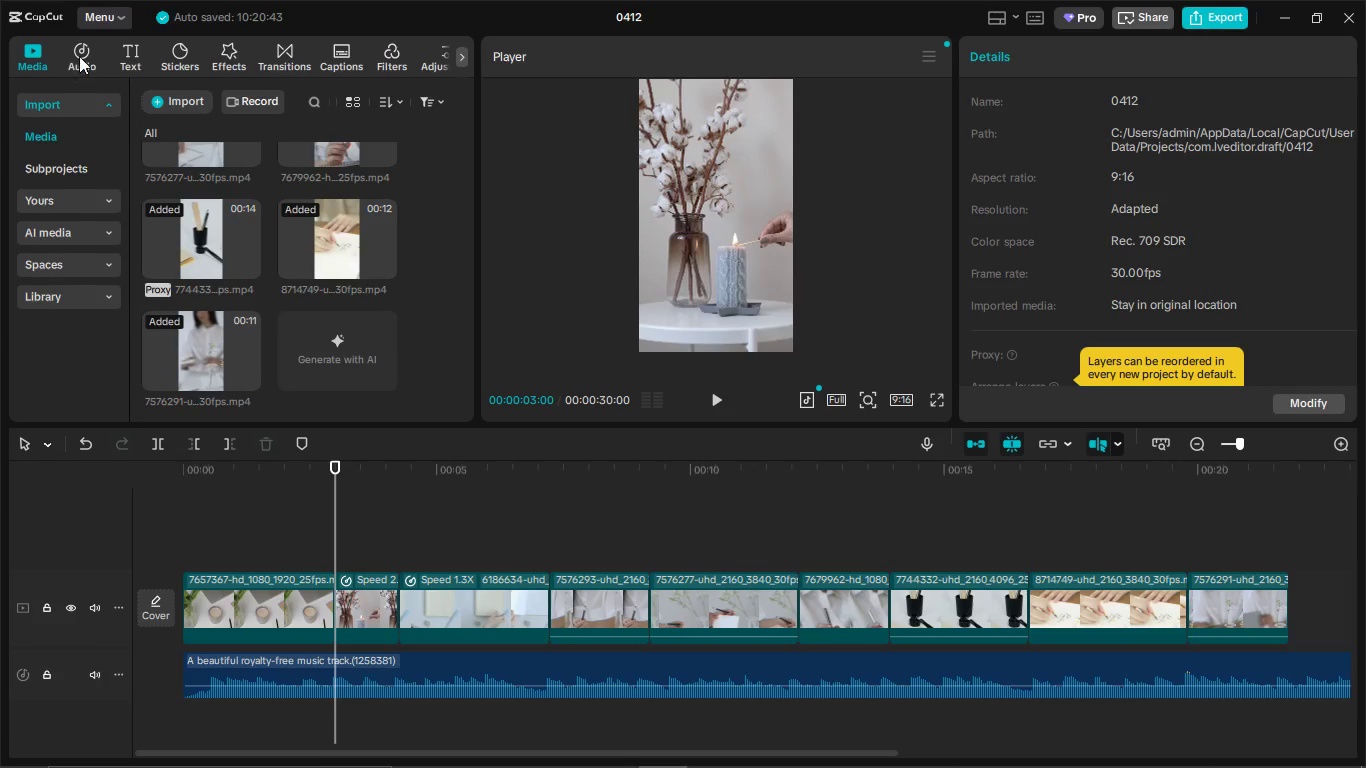 
left_click([79, 56])
 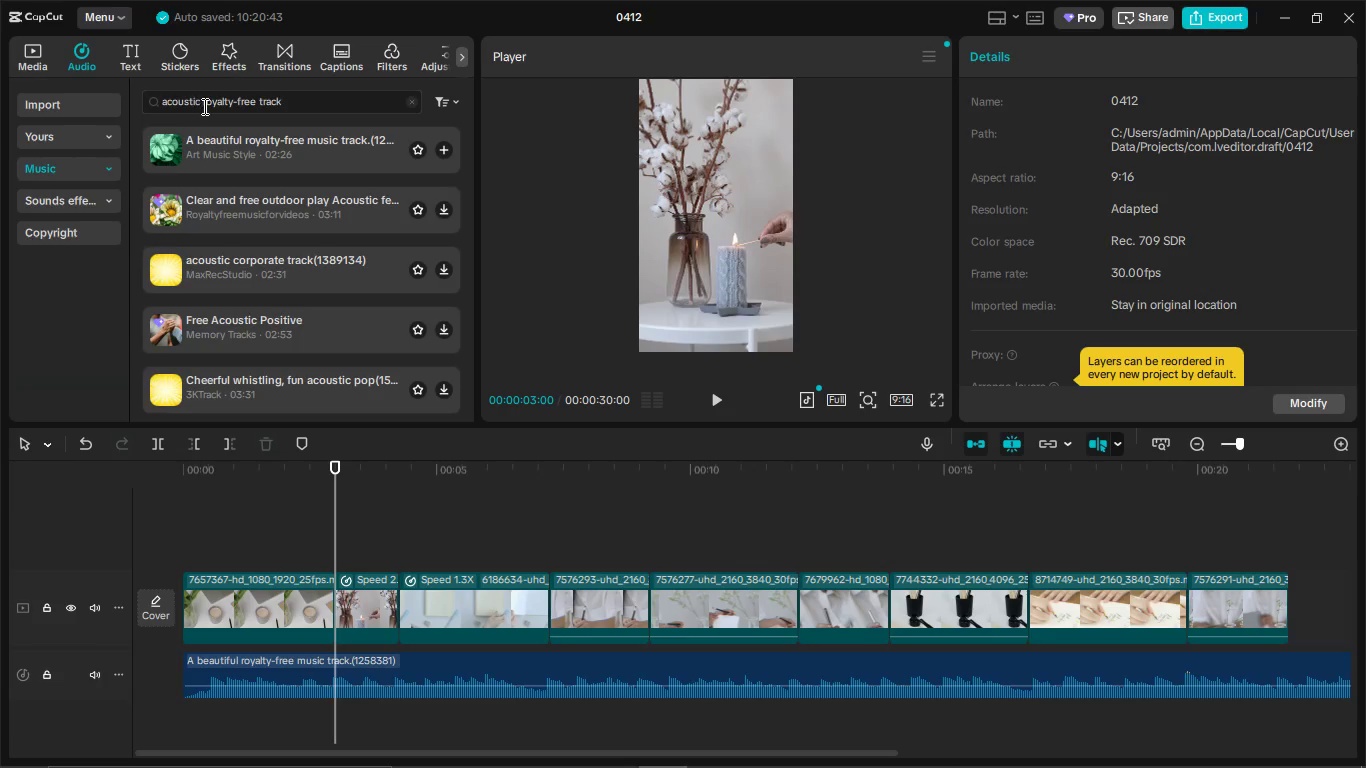 
left_click([203, 106])
 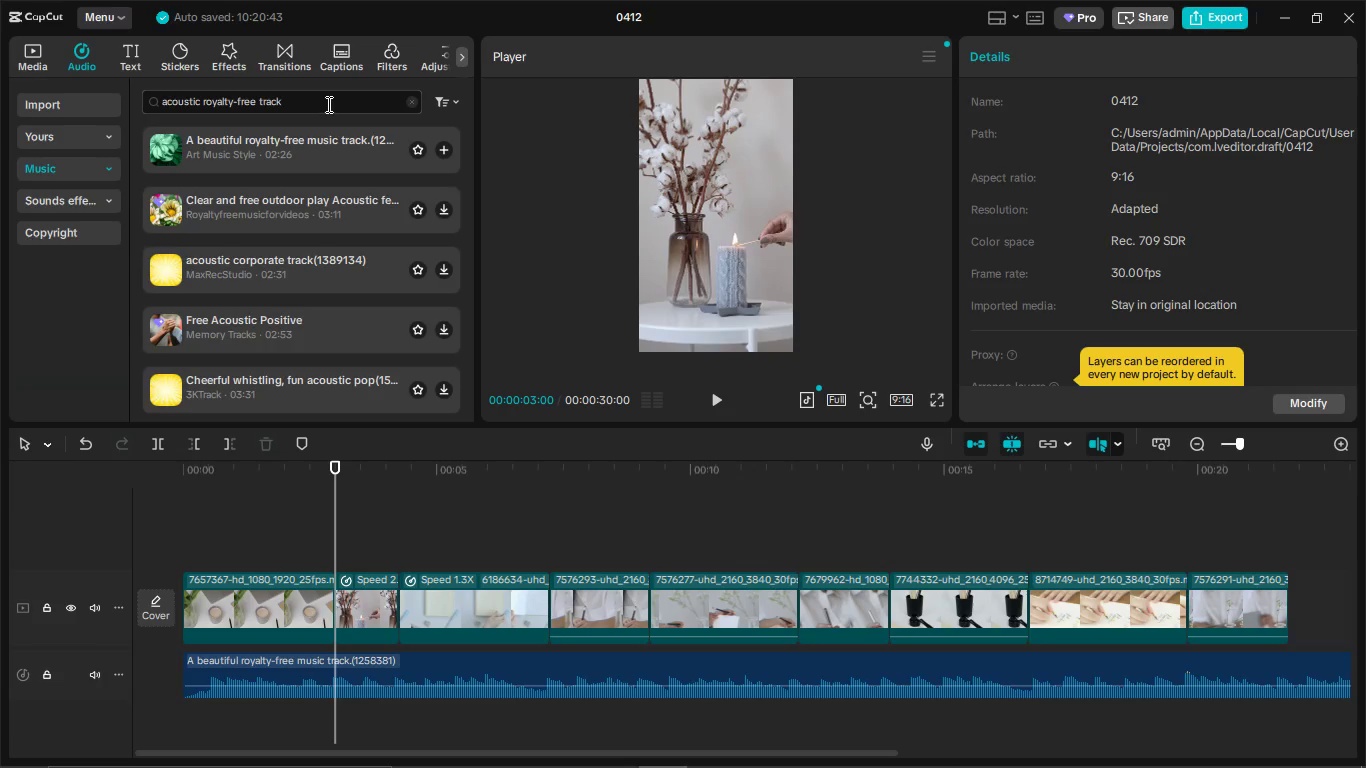 
left_click_drag(start_coordinate=[327, 104], to_coordinate=[175, 99])
 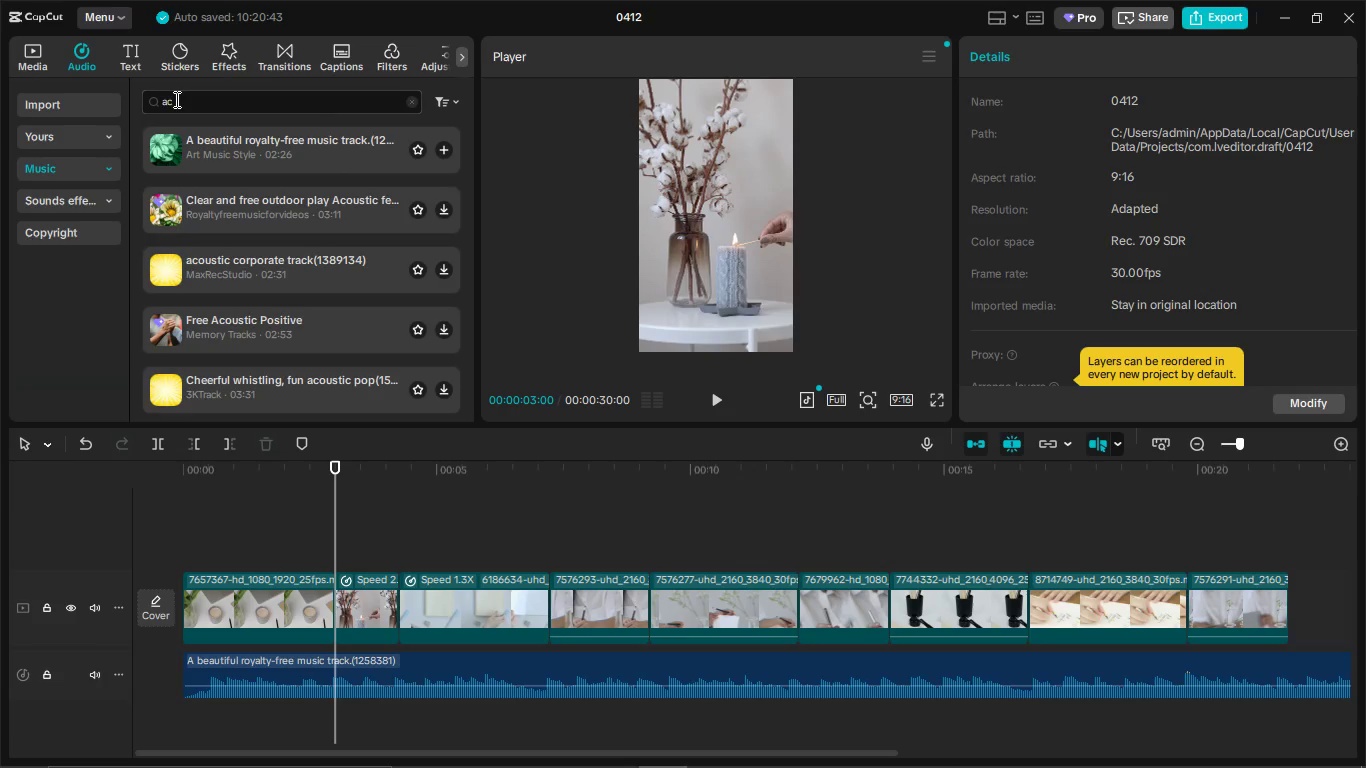 
key(Backspace)
key(Backspace)
type(lighting  )
key(Backspace)
type(a candle)
 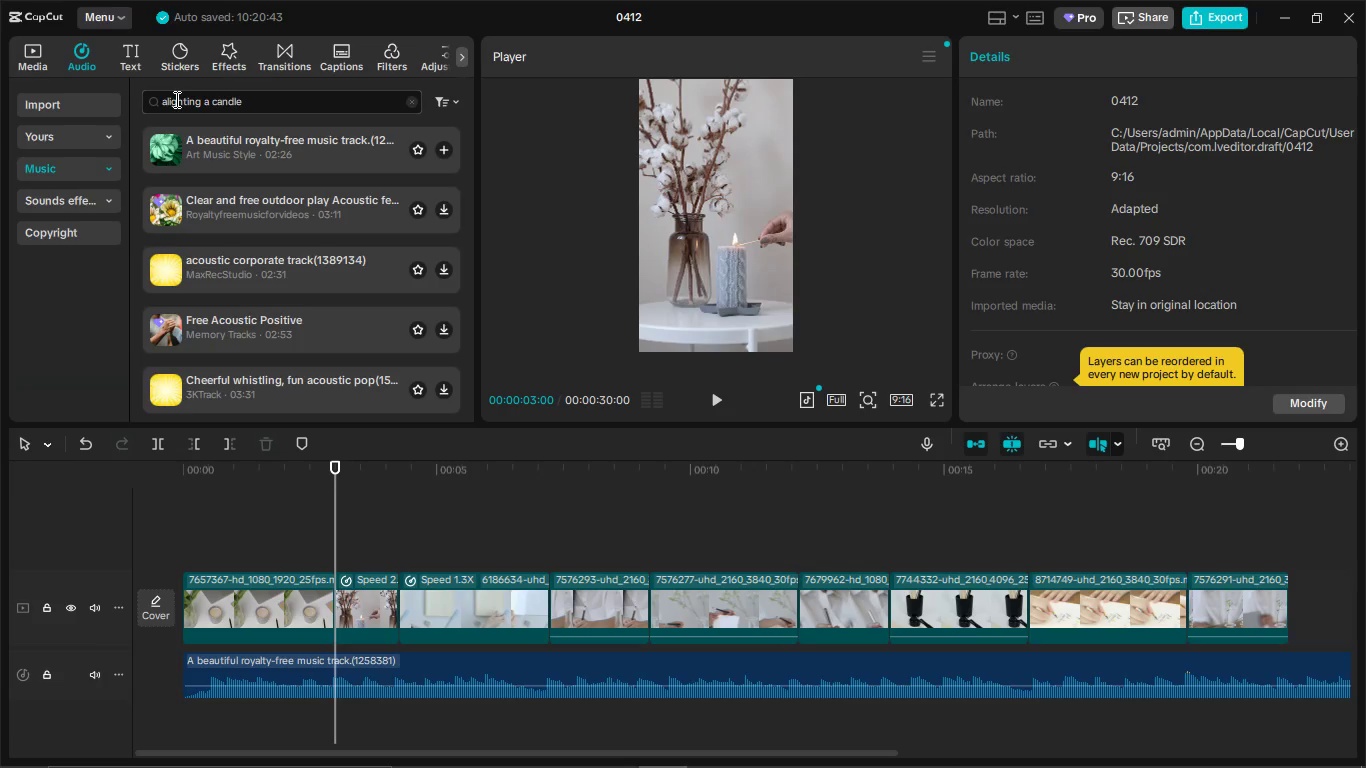 
key(Enter)
 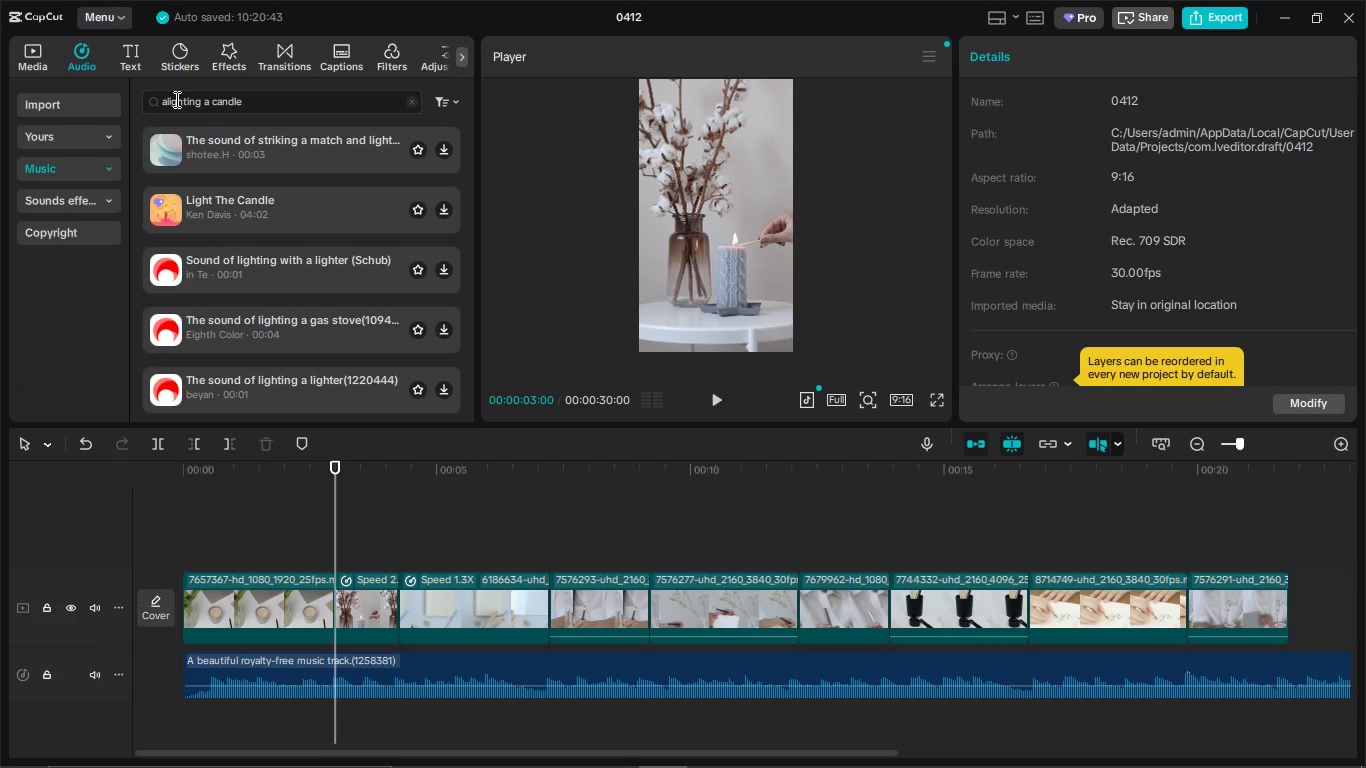 
wait(5.14)
 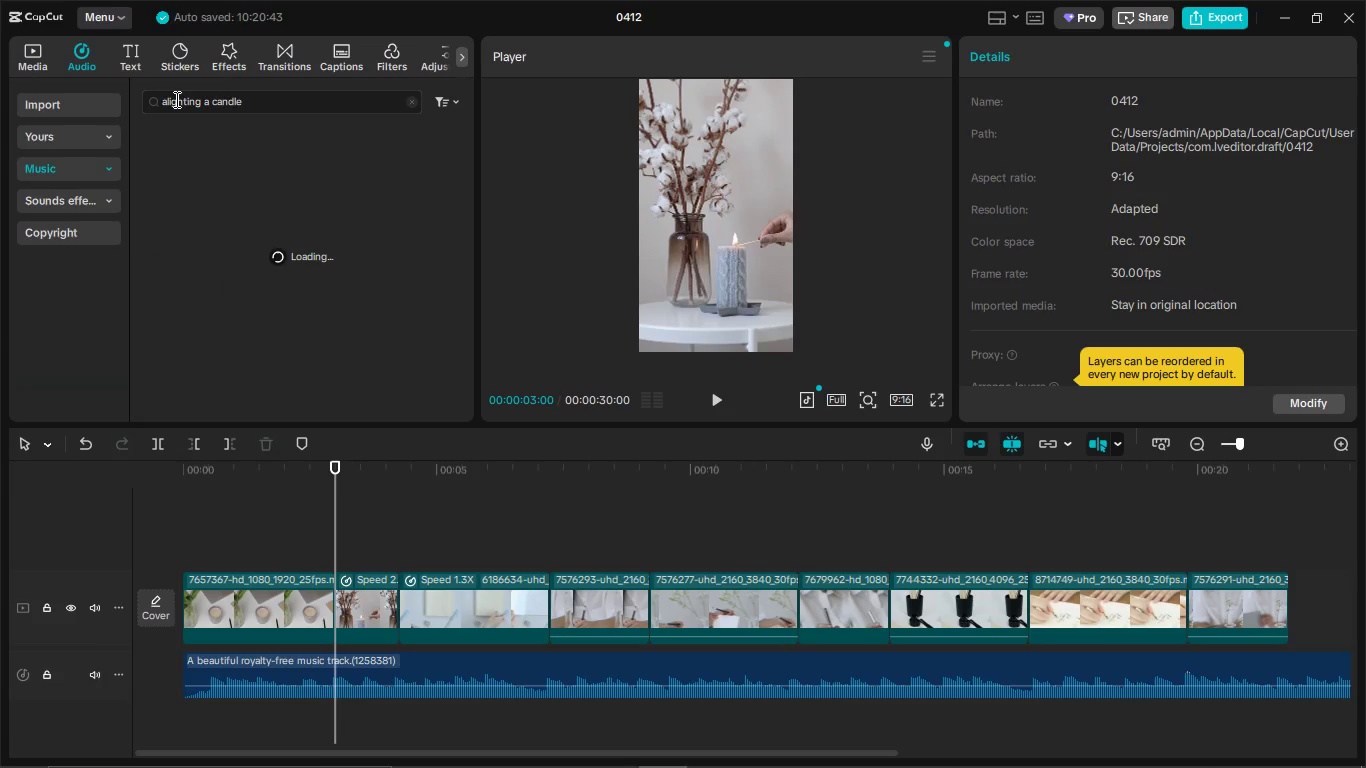 
left_click([210, 148])
 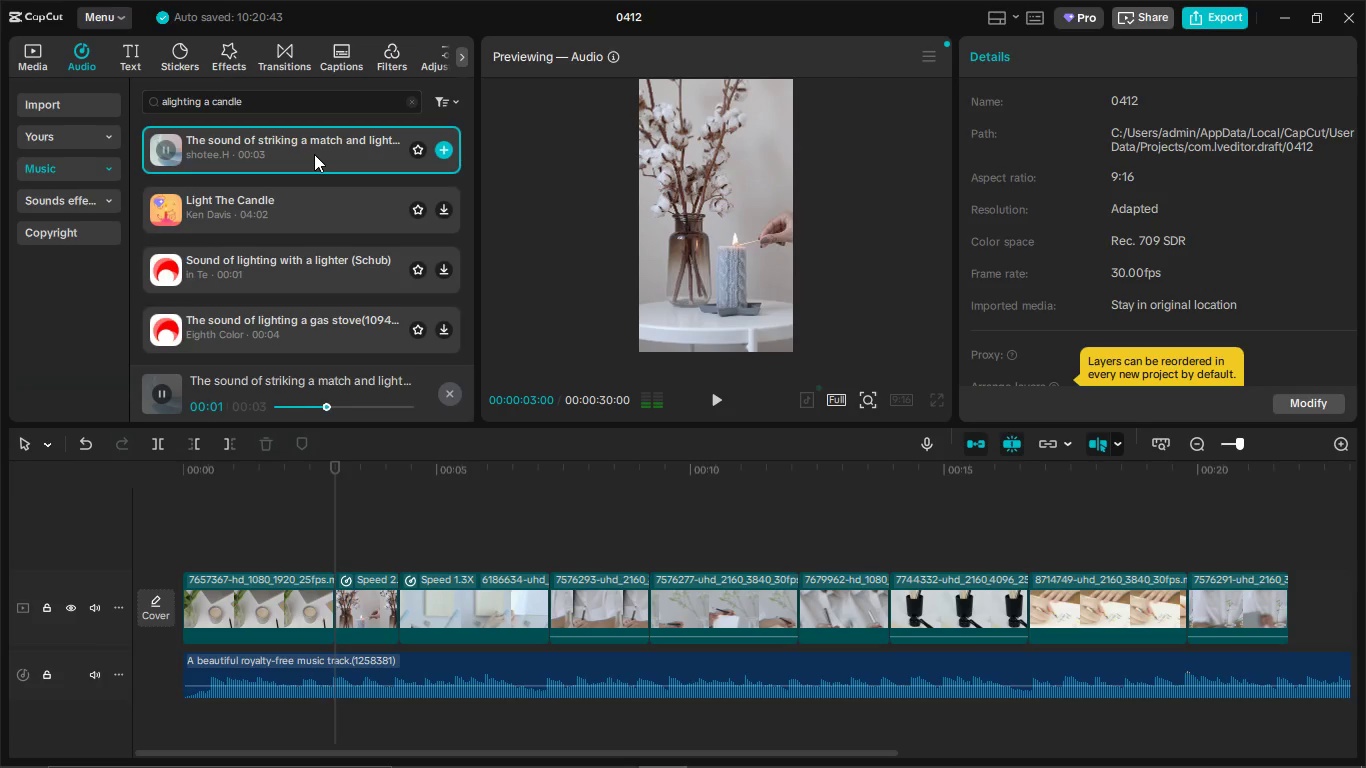 
left_click_drag(start_coordinate=[314, 154], to_coordinate=[277, 155])
 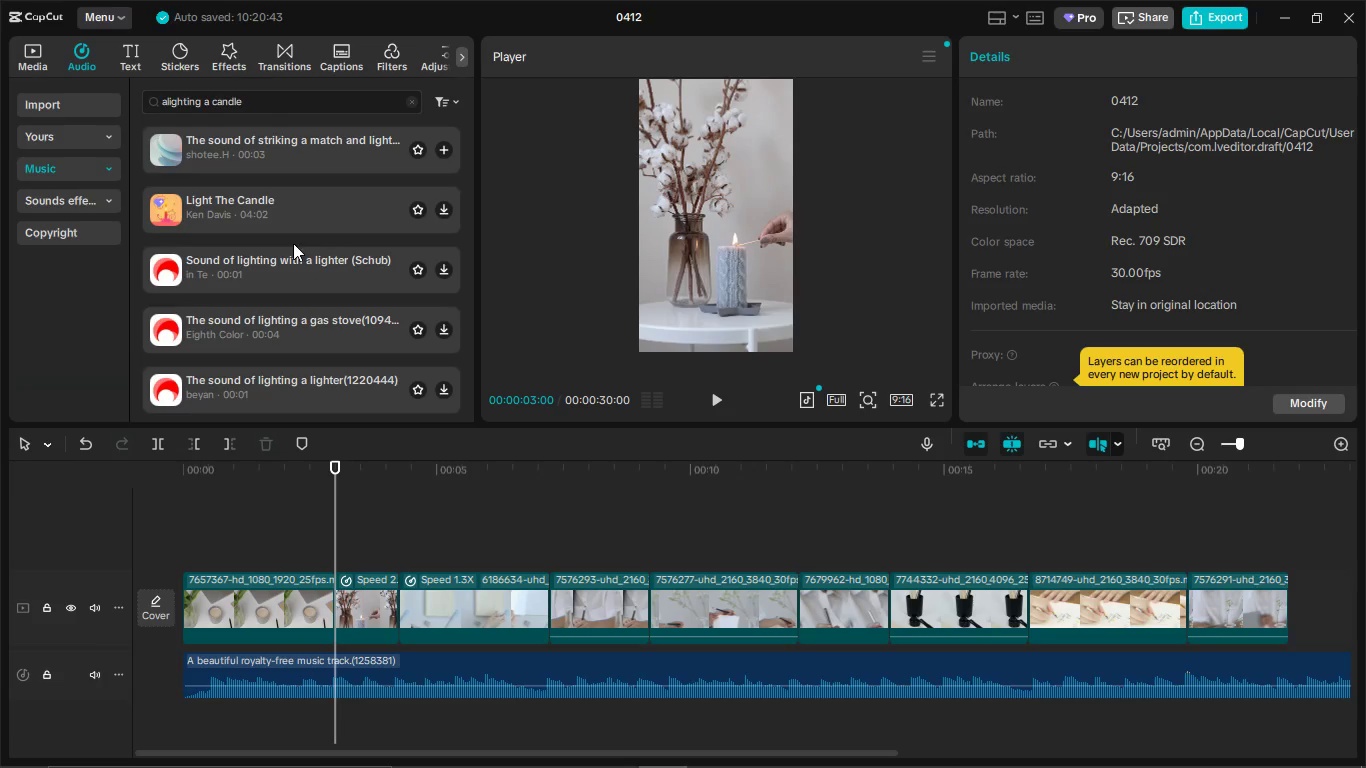 
left_click([282, 222])
 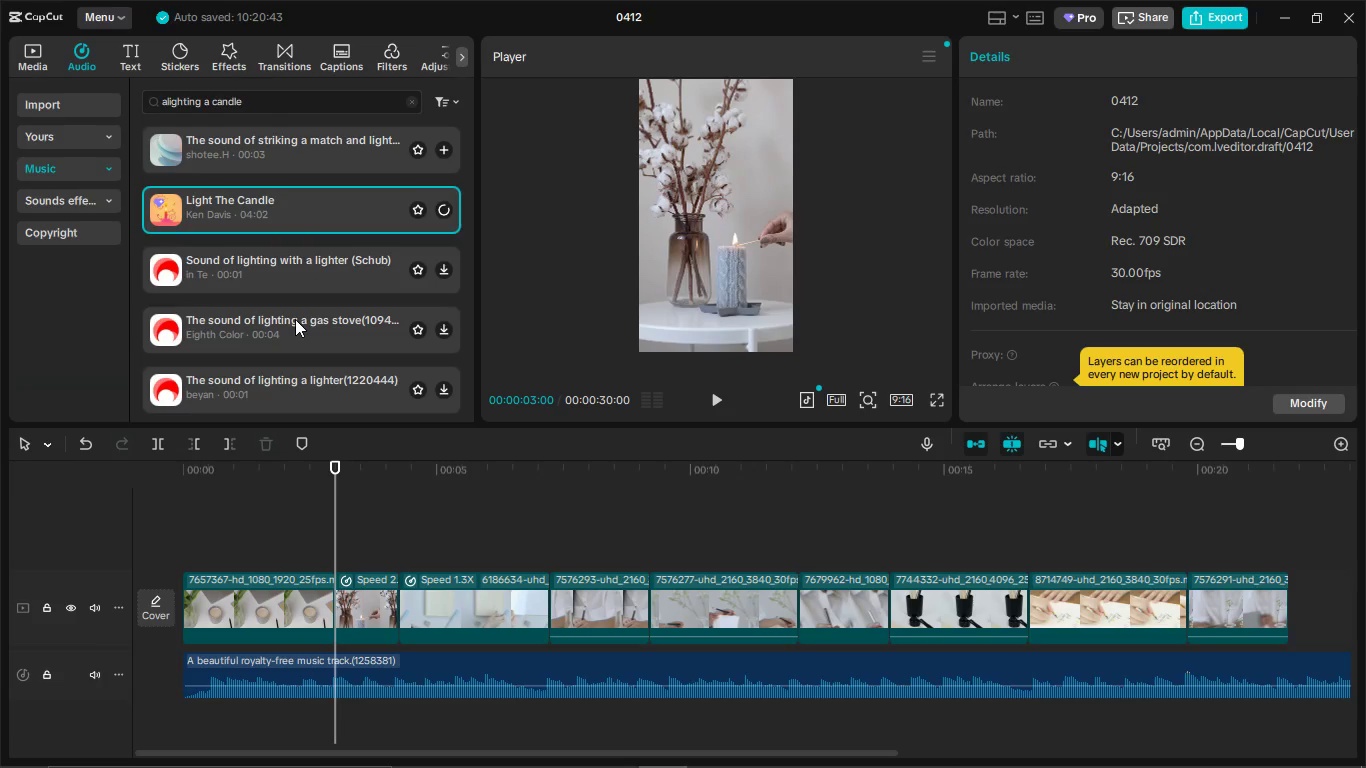 
left_click([298, 330])
 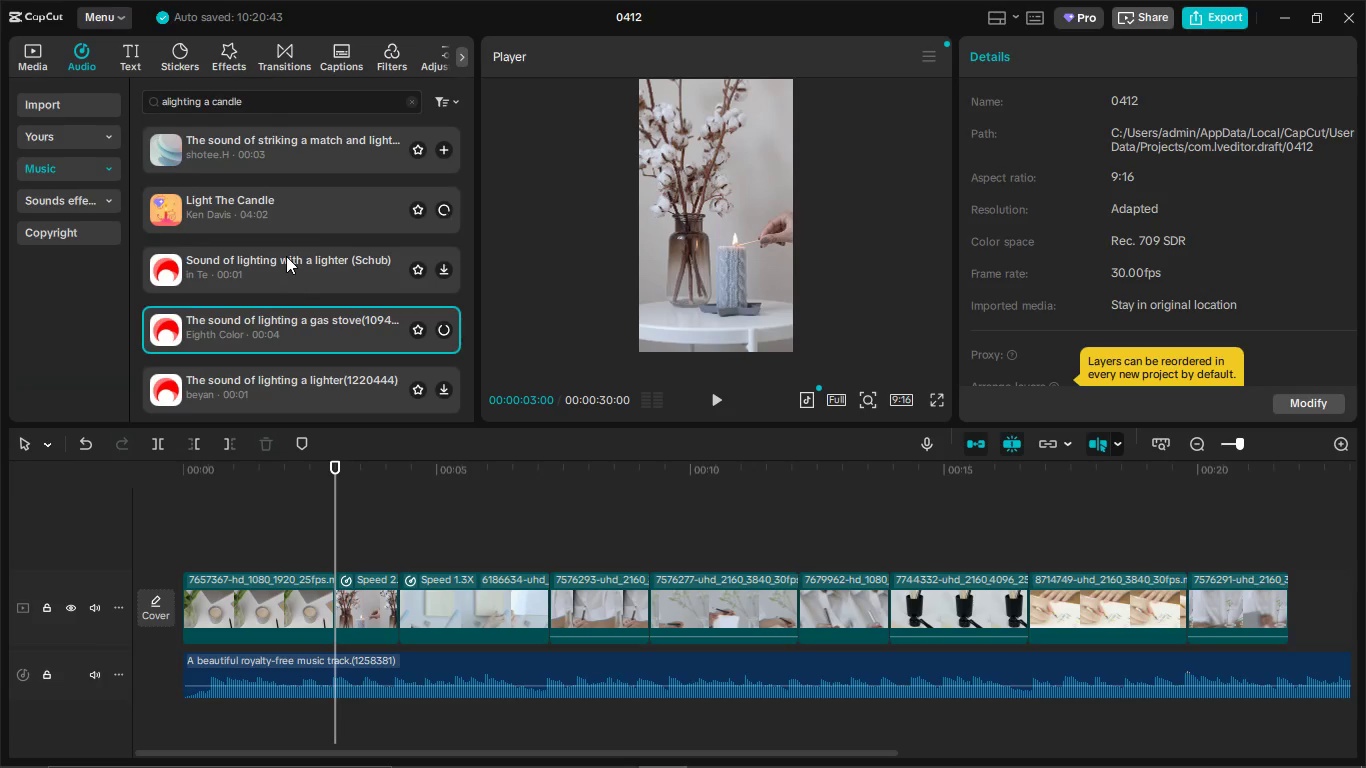 
left_click([286, 255])
 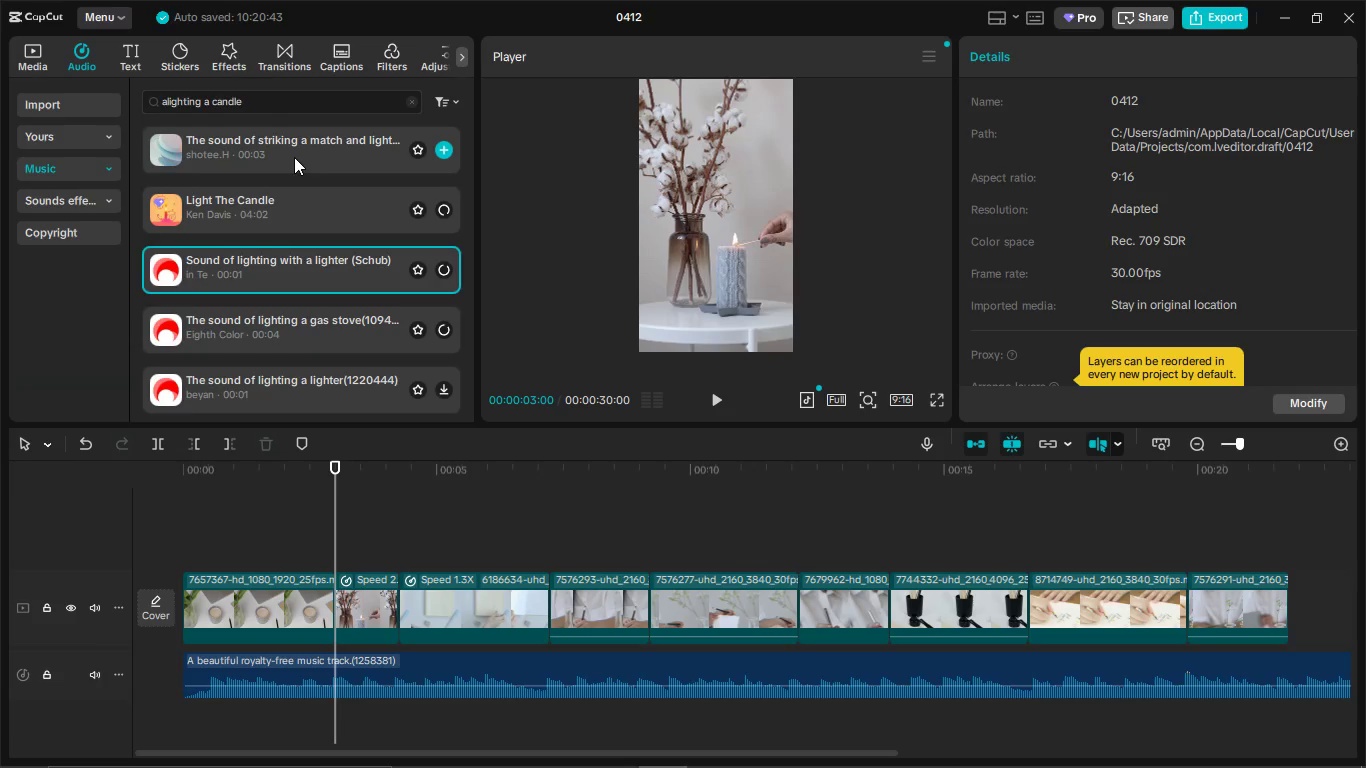 
left_click([294, 155])
 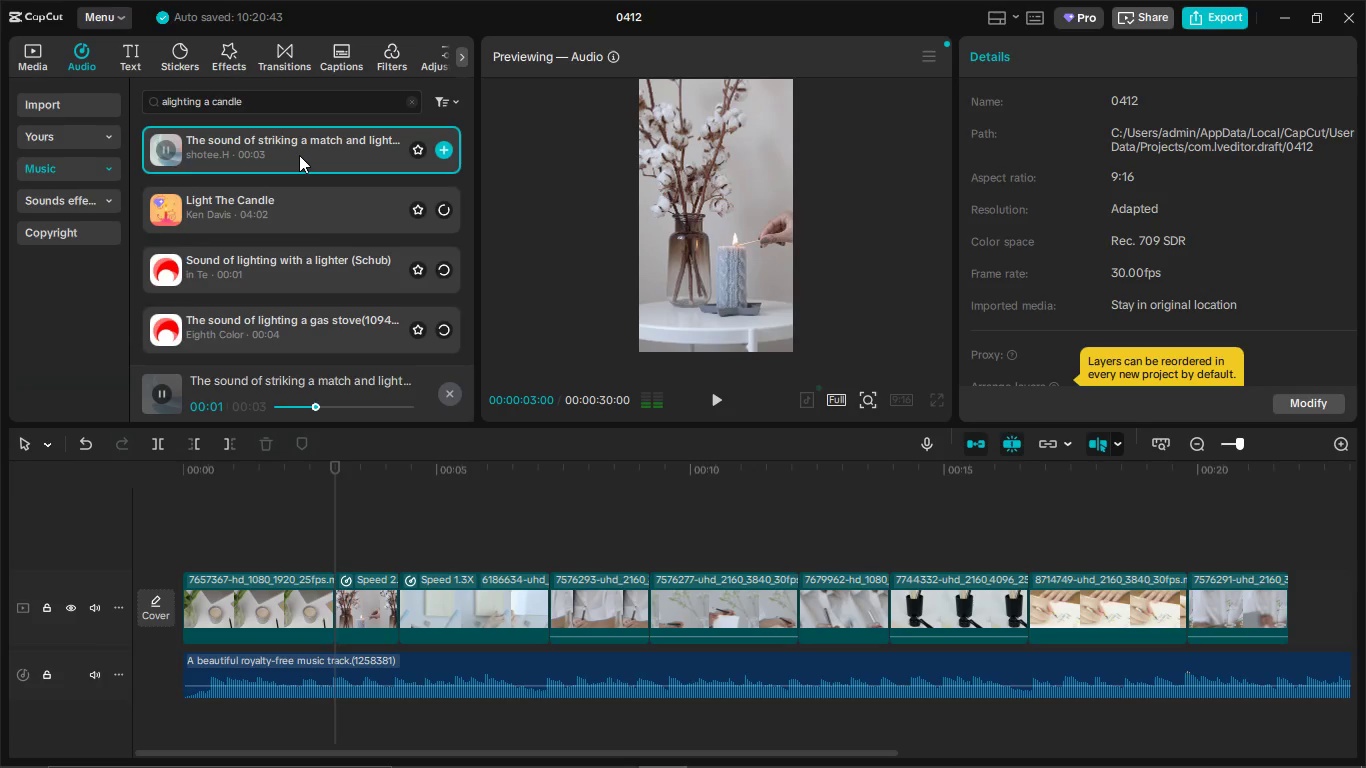 
left_click_drag(start_coordinate=[299, 155], to_coordinate=[402, 726])
 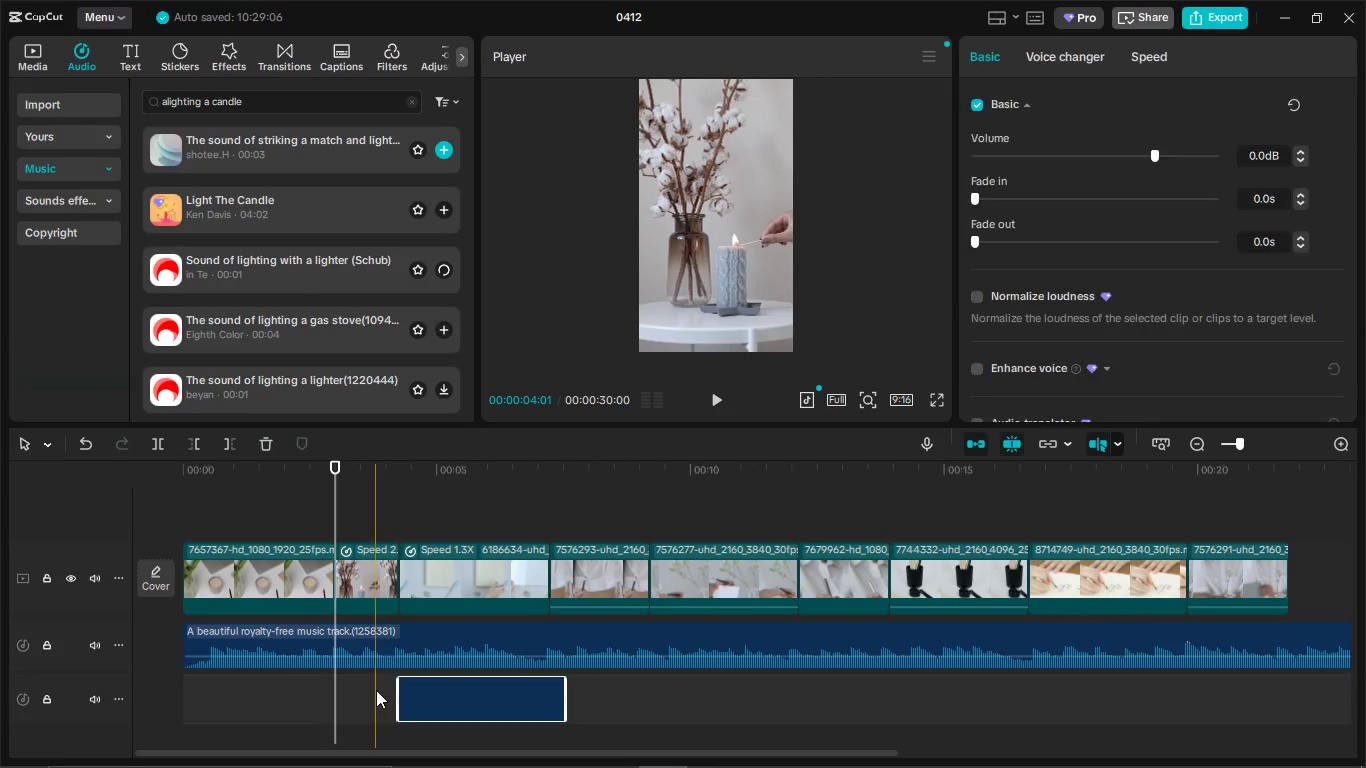 
left_click([363, 683])
 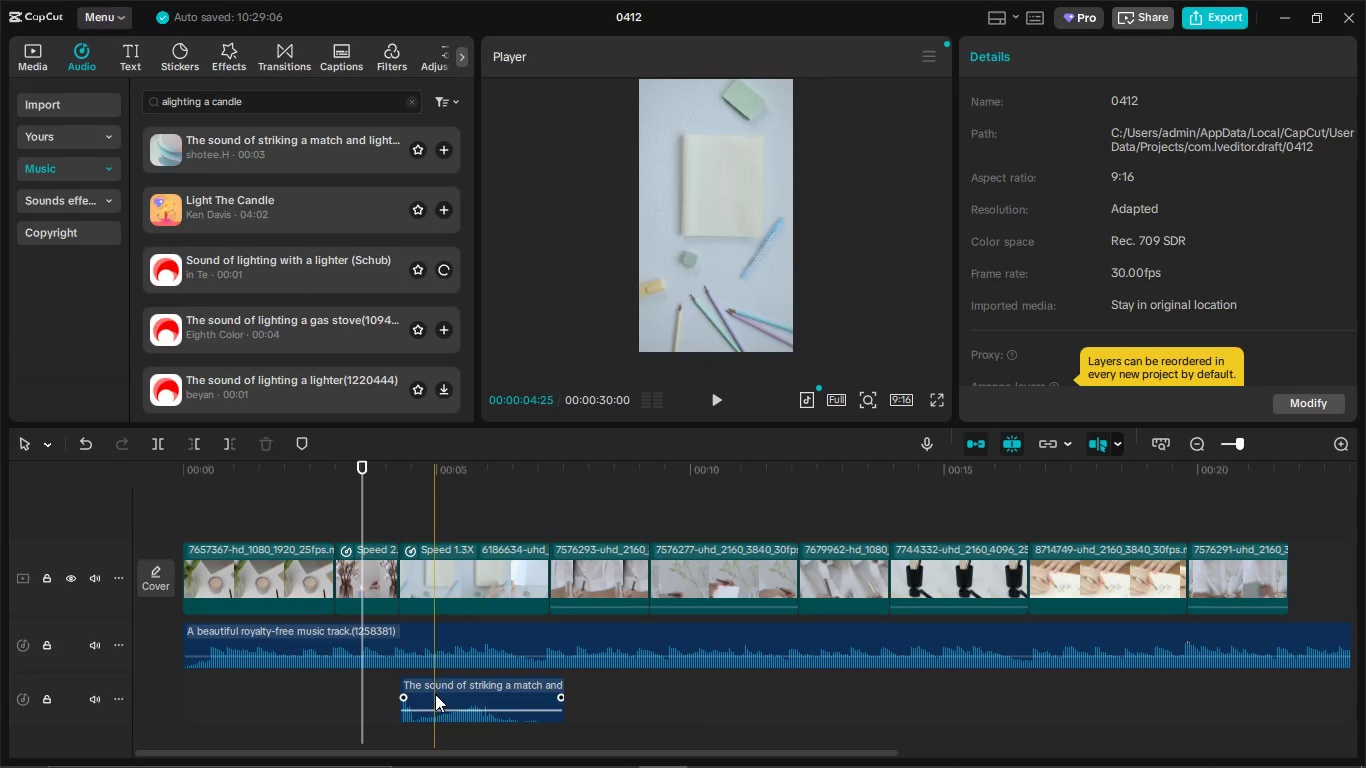 
left_click_drag(start_coordinate=[435, 694], to_coordinate=[345, 692])
 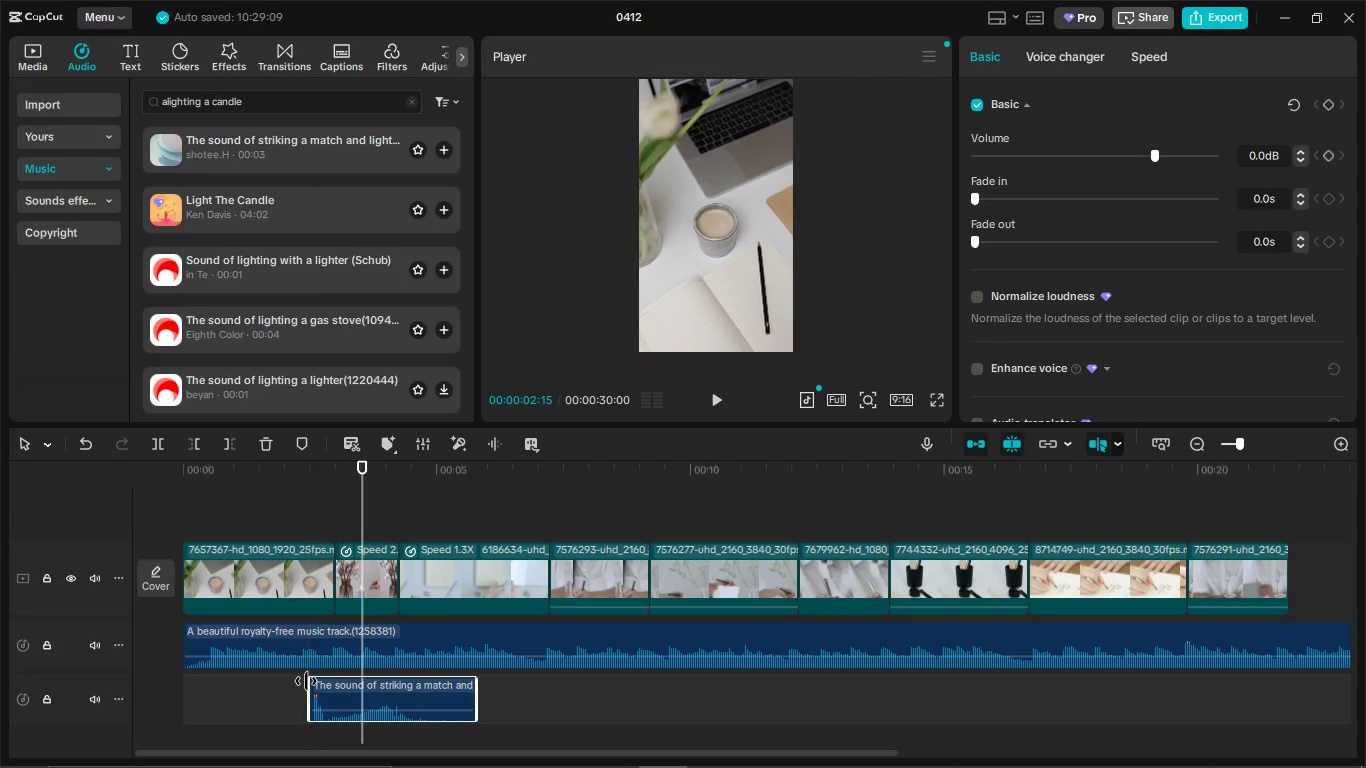 
left_click_drag(start_coordinate=[306, 681], to_coordinate=[334, 687])
 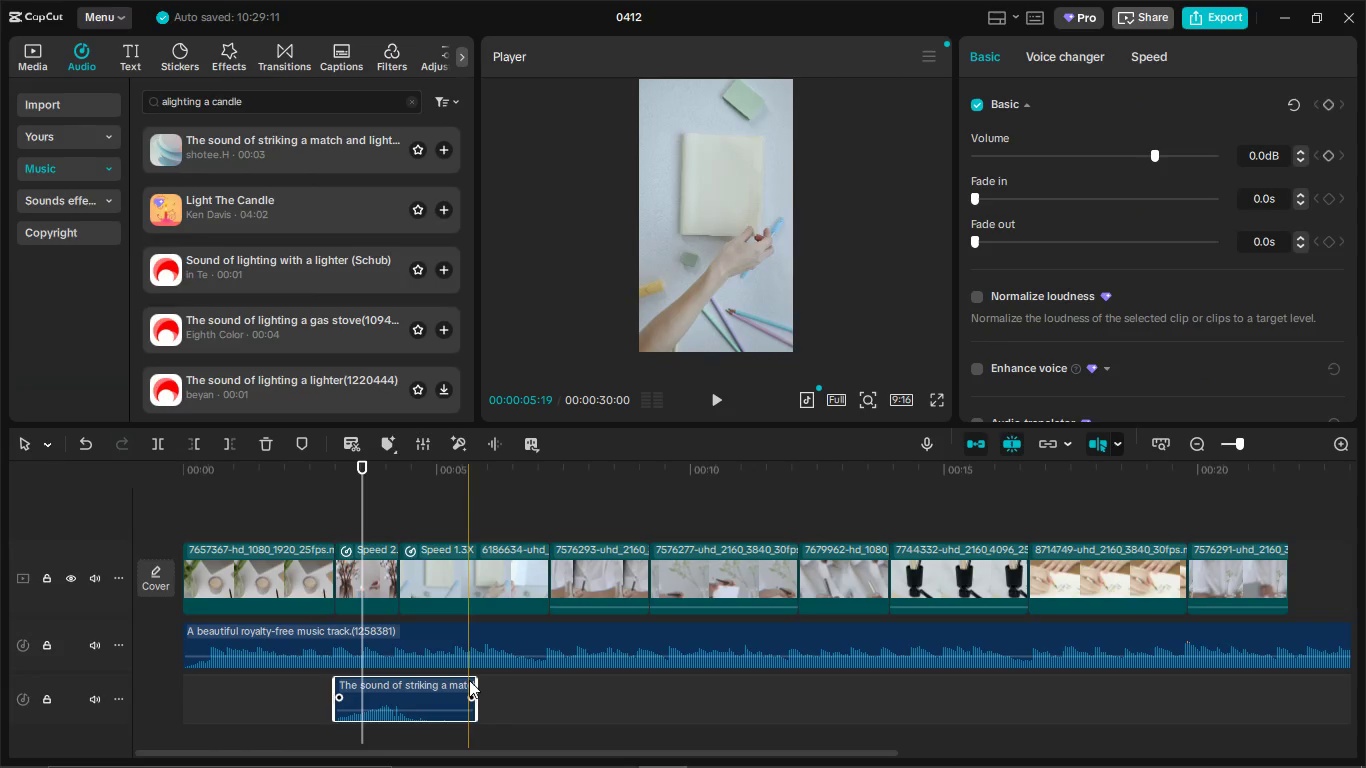 
left_click([469, 680])
 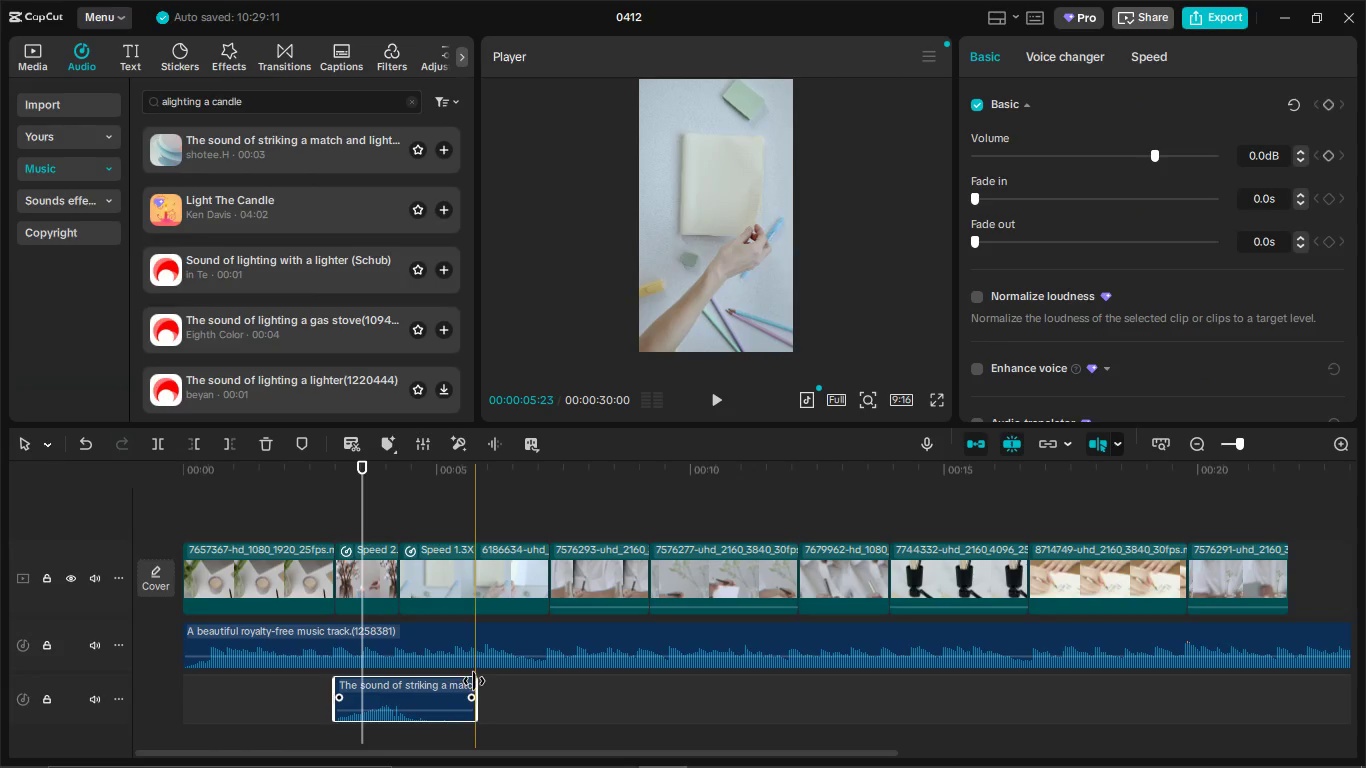 
left_click_drag(start_coordinate=[474, 681], to_coordinate=[395, 685])
 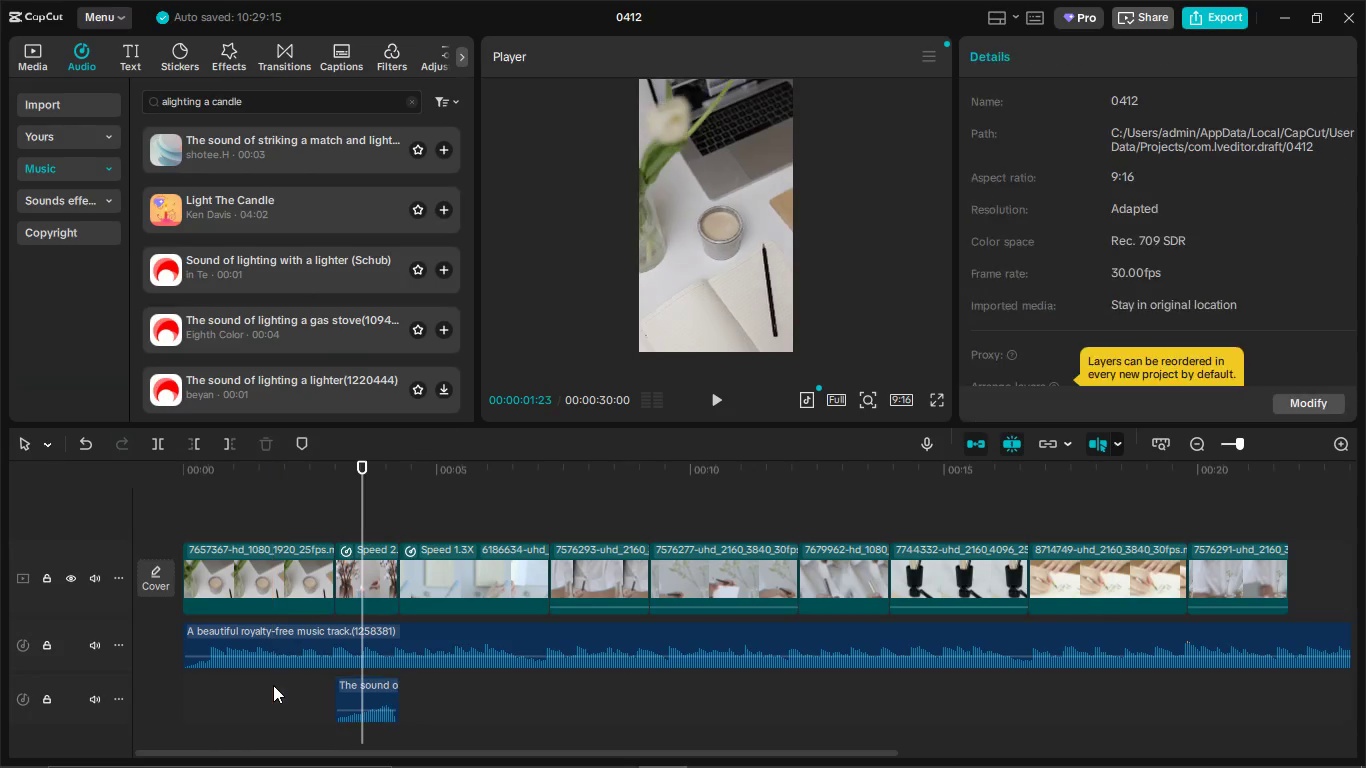 
left_click([273, 685])
 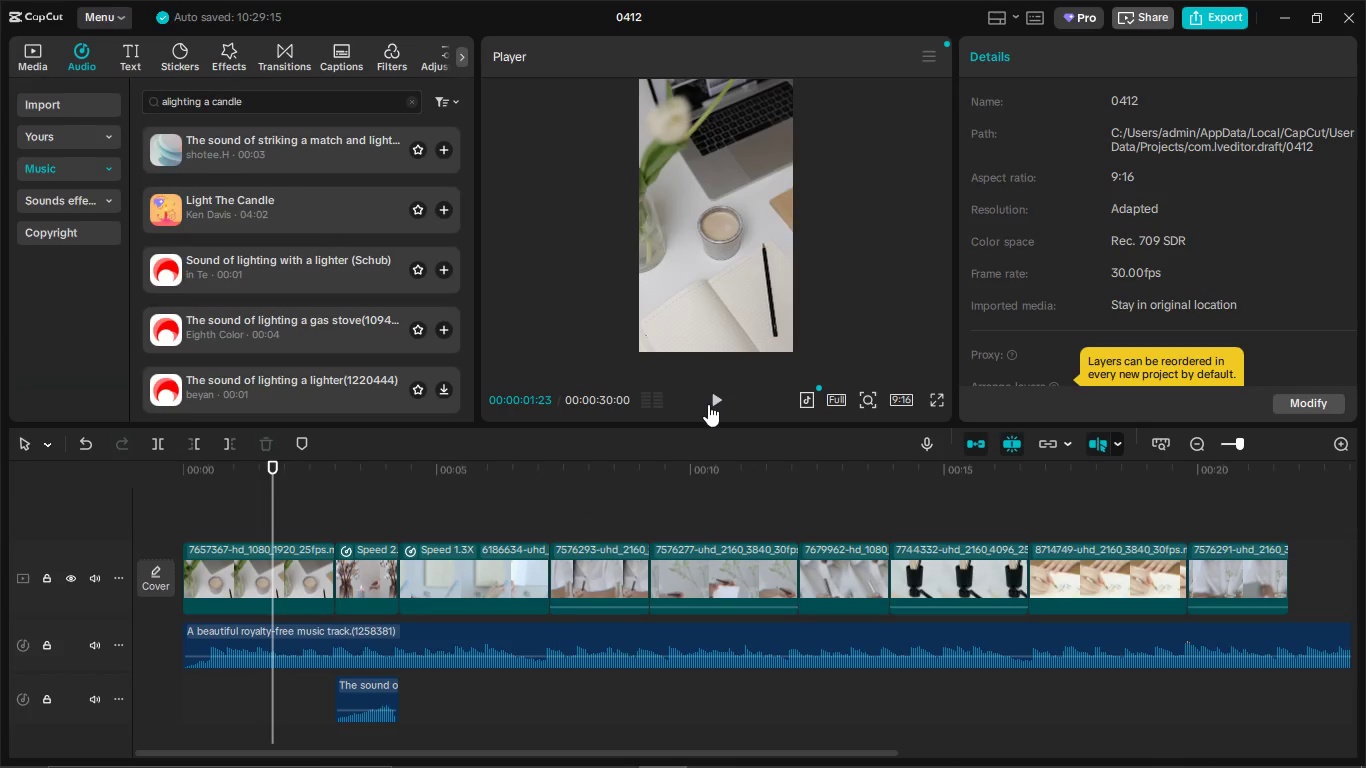 
left_click([713, 398])
 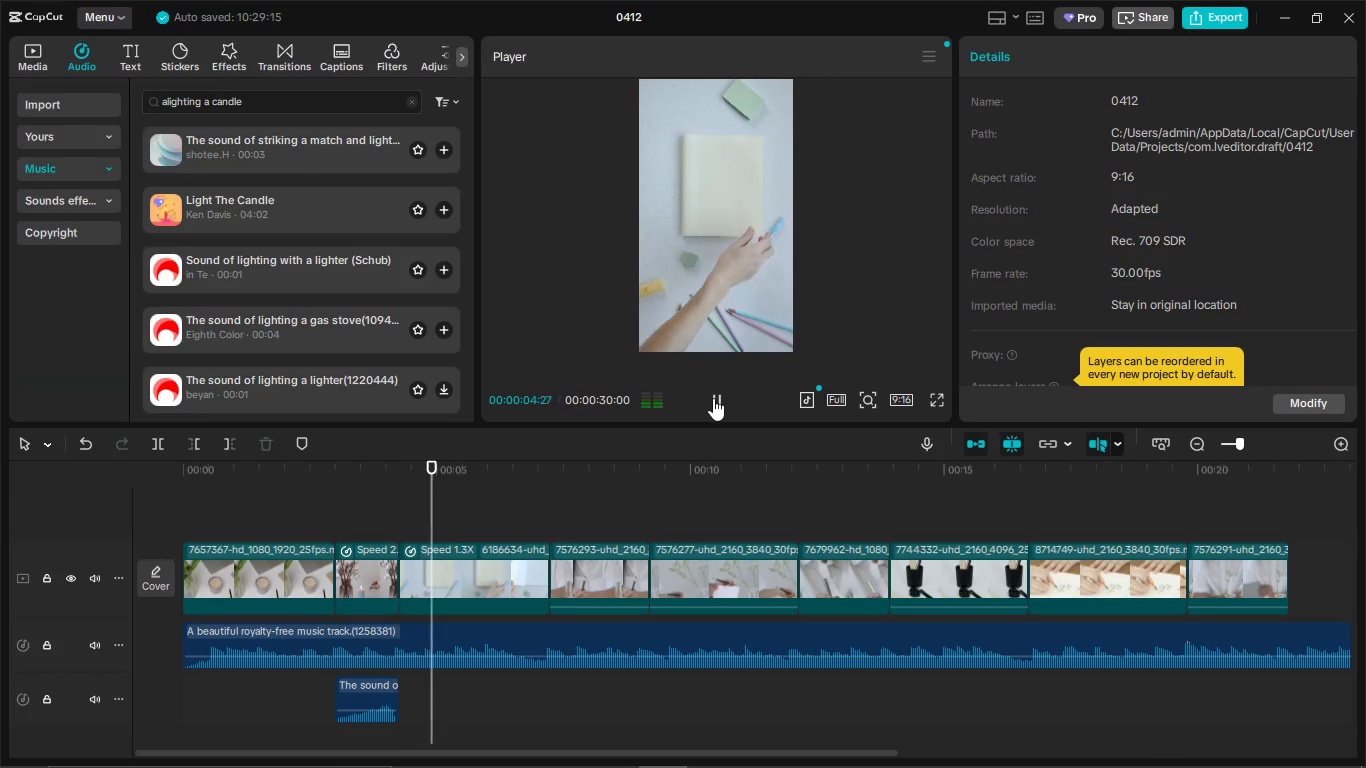 
left_click([716, 400])
 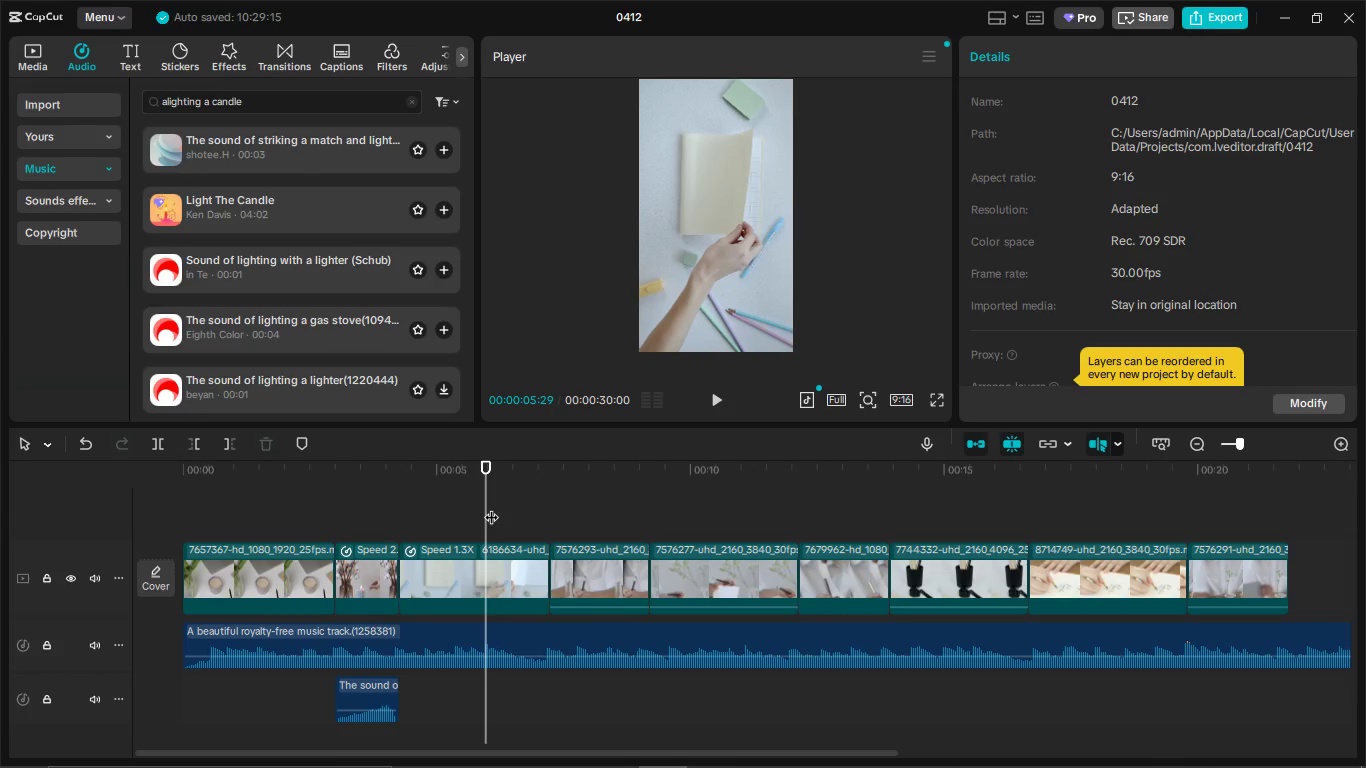 
left_click_drag(start_coordinate=[487, 505], to_coordinate=[405, 489])
 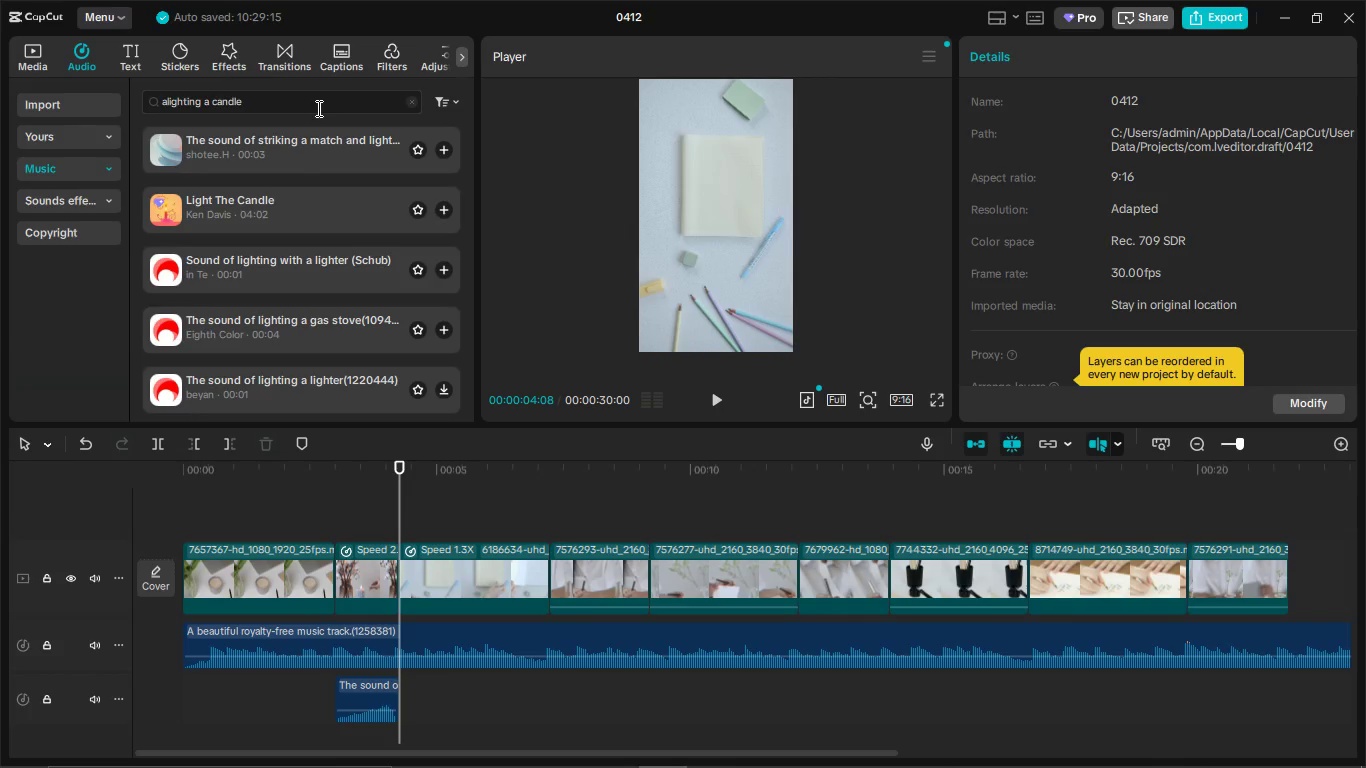 
double_click([317, 108])
 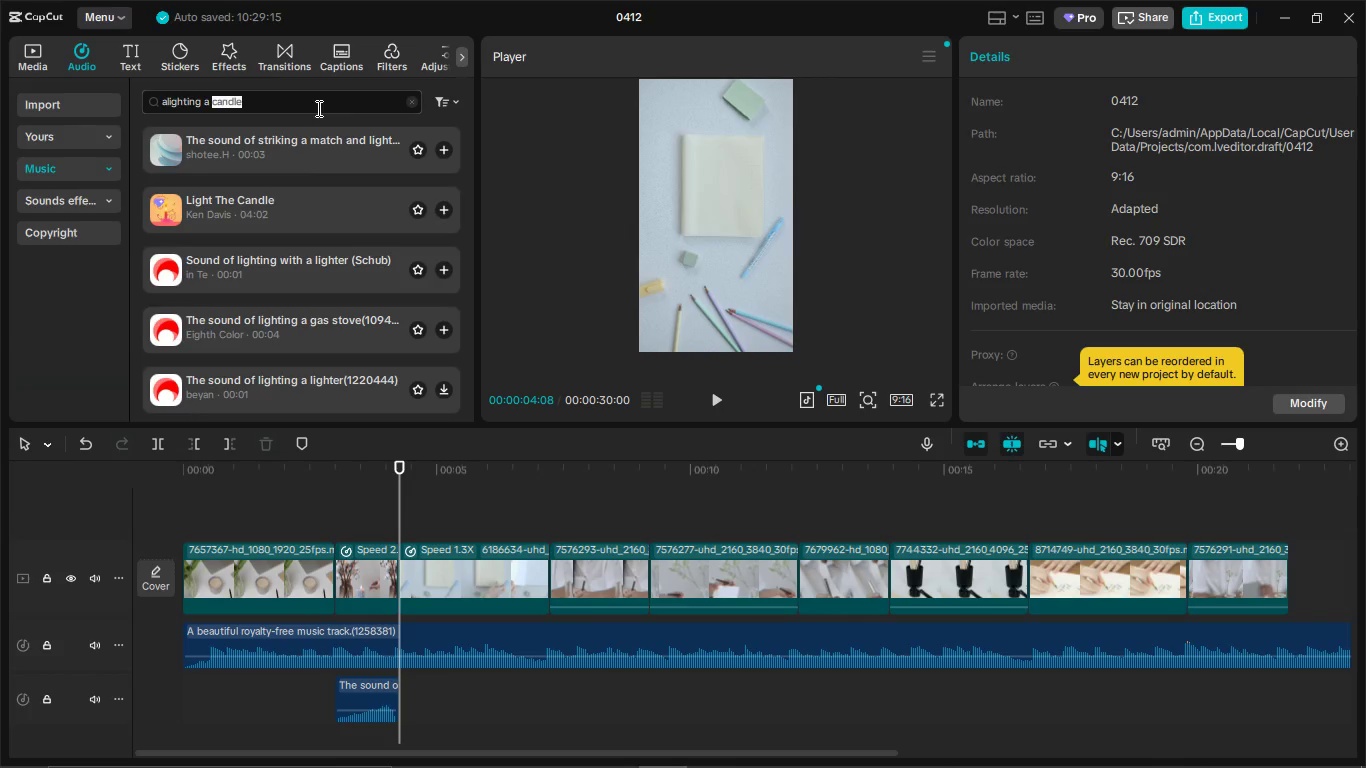 
triple_click([317, 108])
 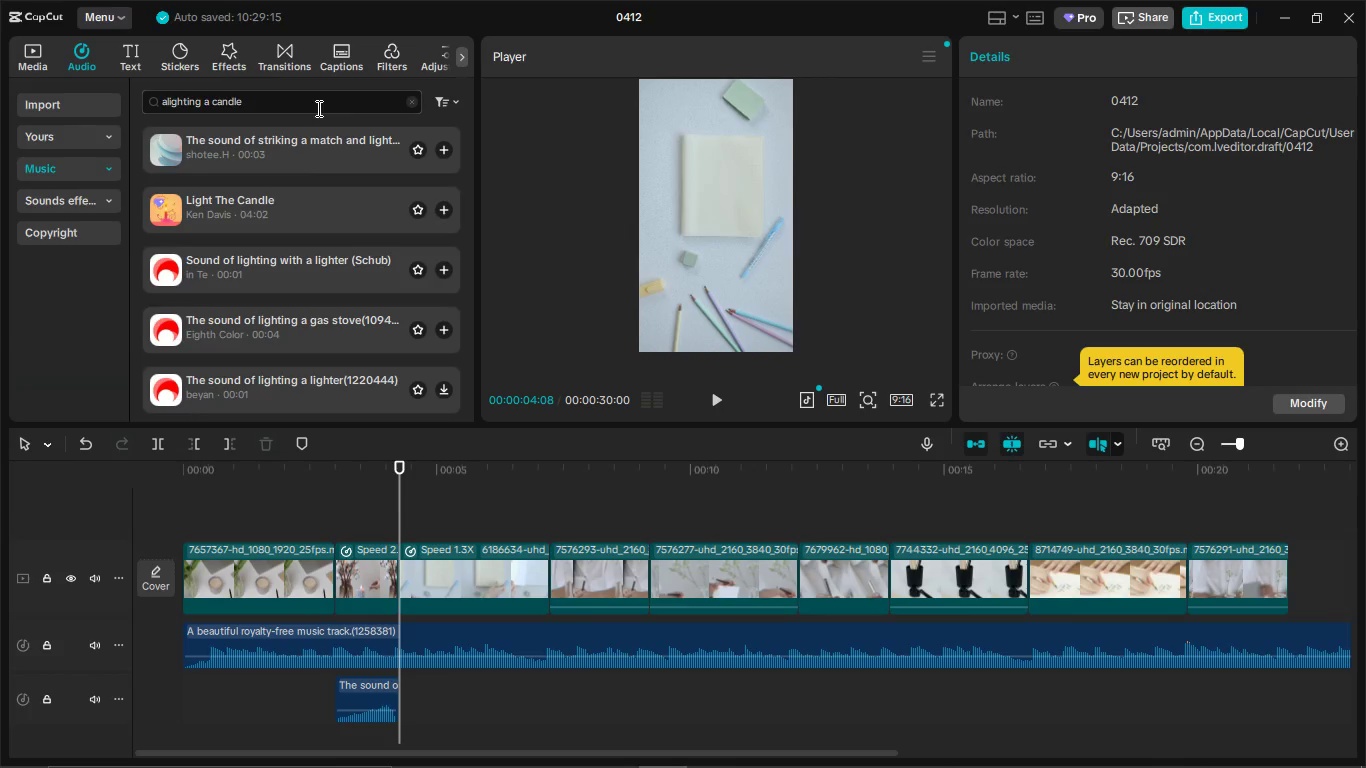 
hold_key(key=Backspace, duration=1.3)
 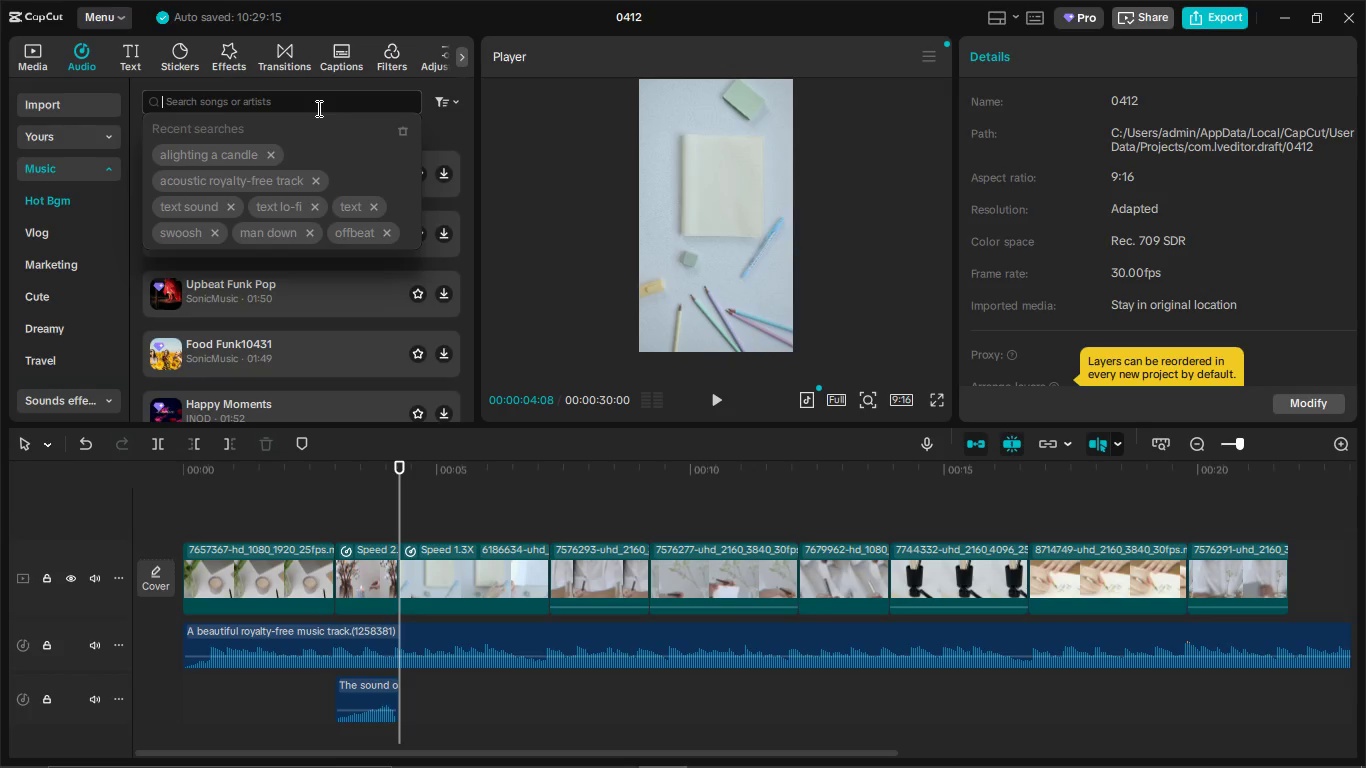 
type(paper )
 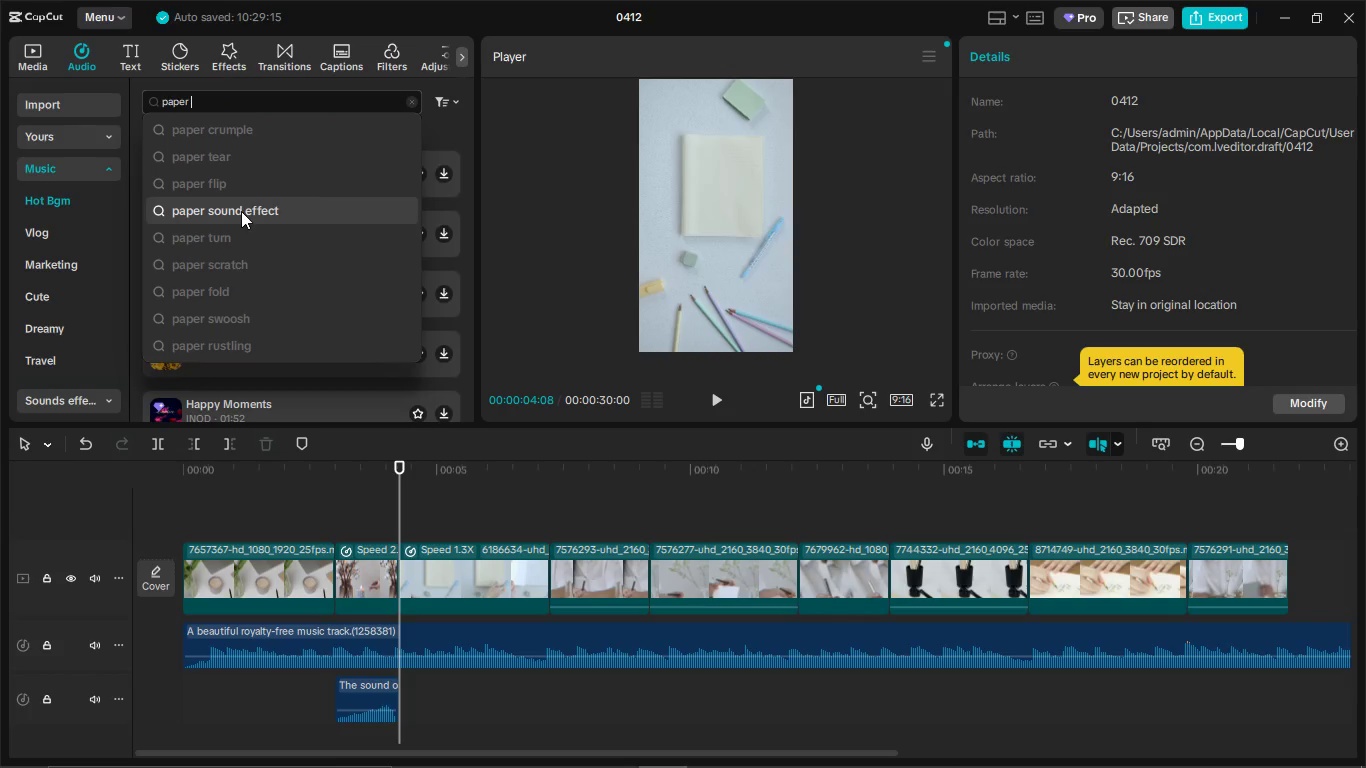 
left_click([242, 177])
 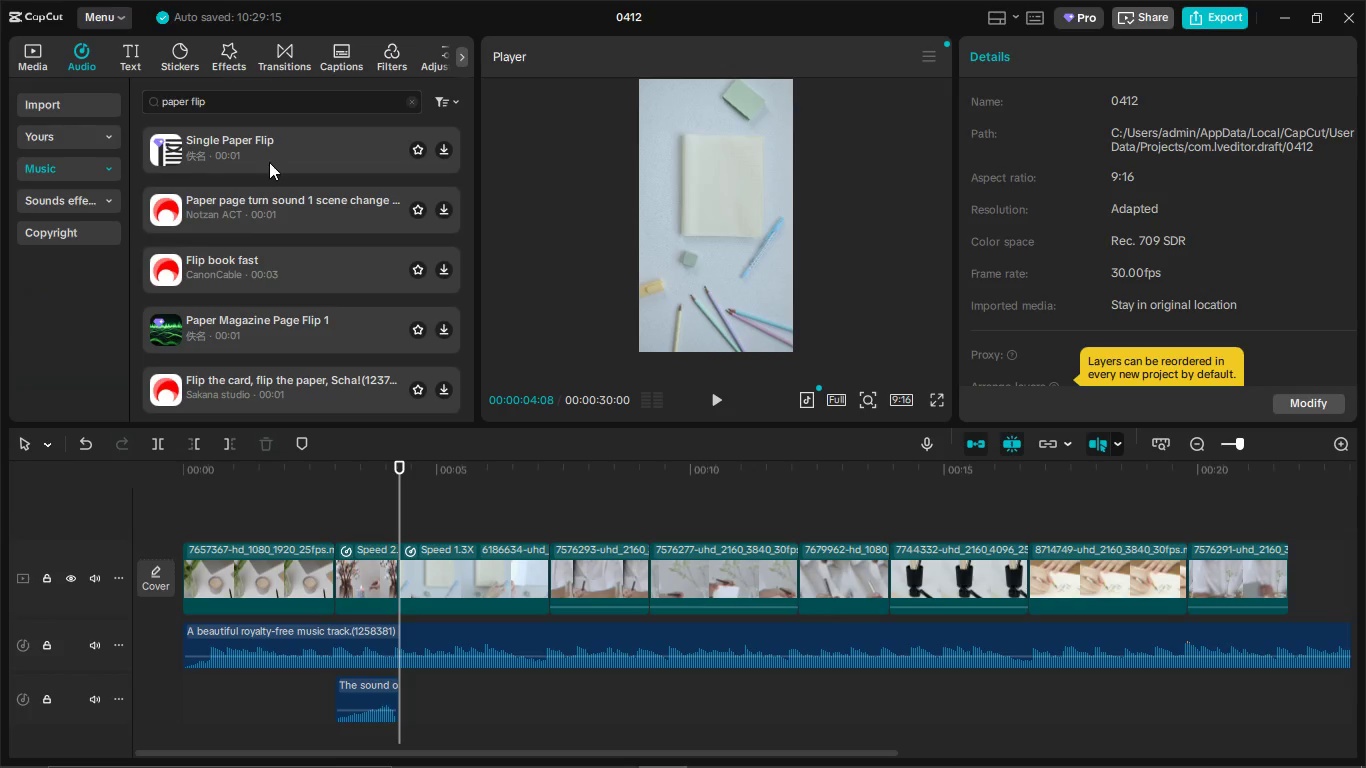 
left_click([273, 158])
 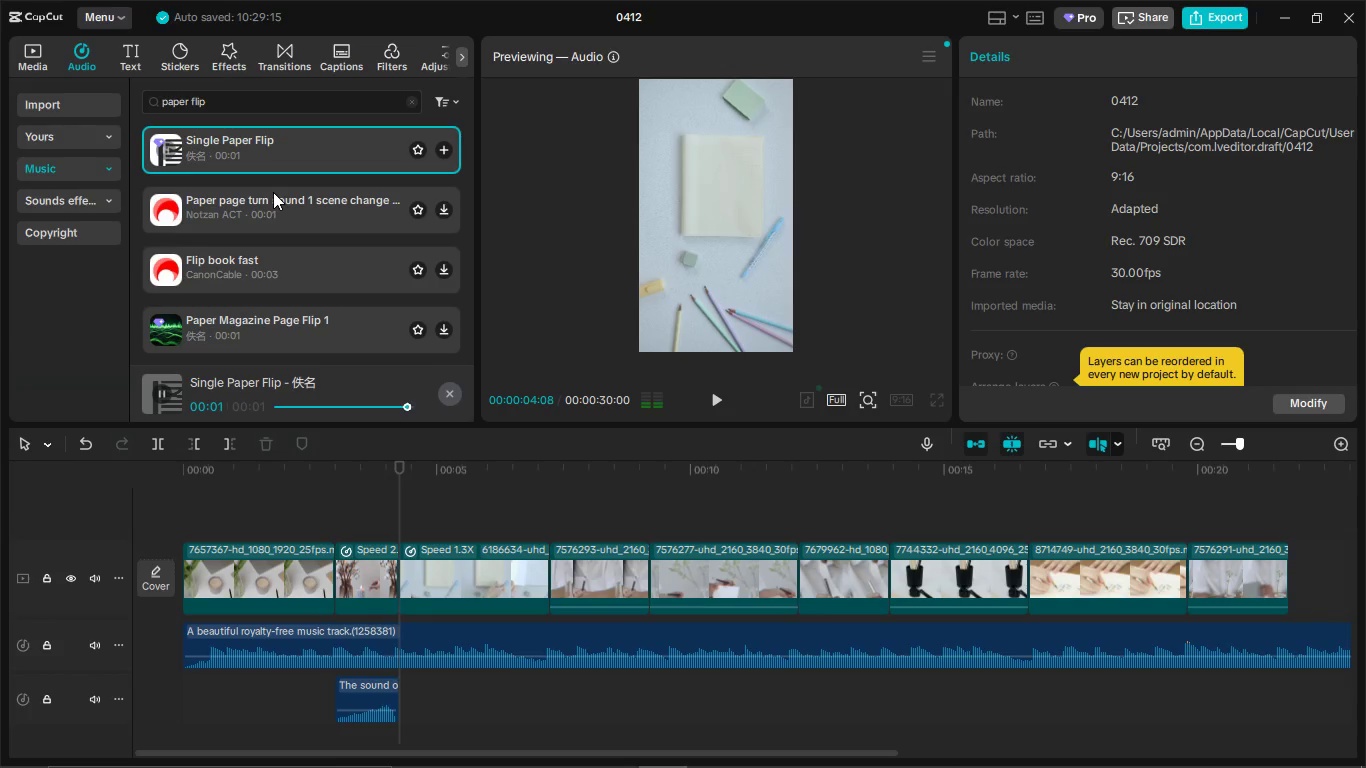 
left_click([274, 203])
 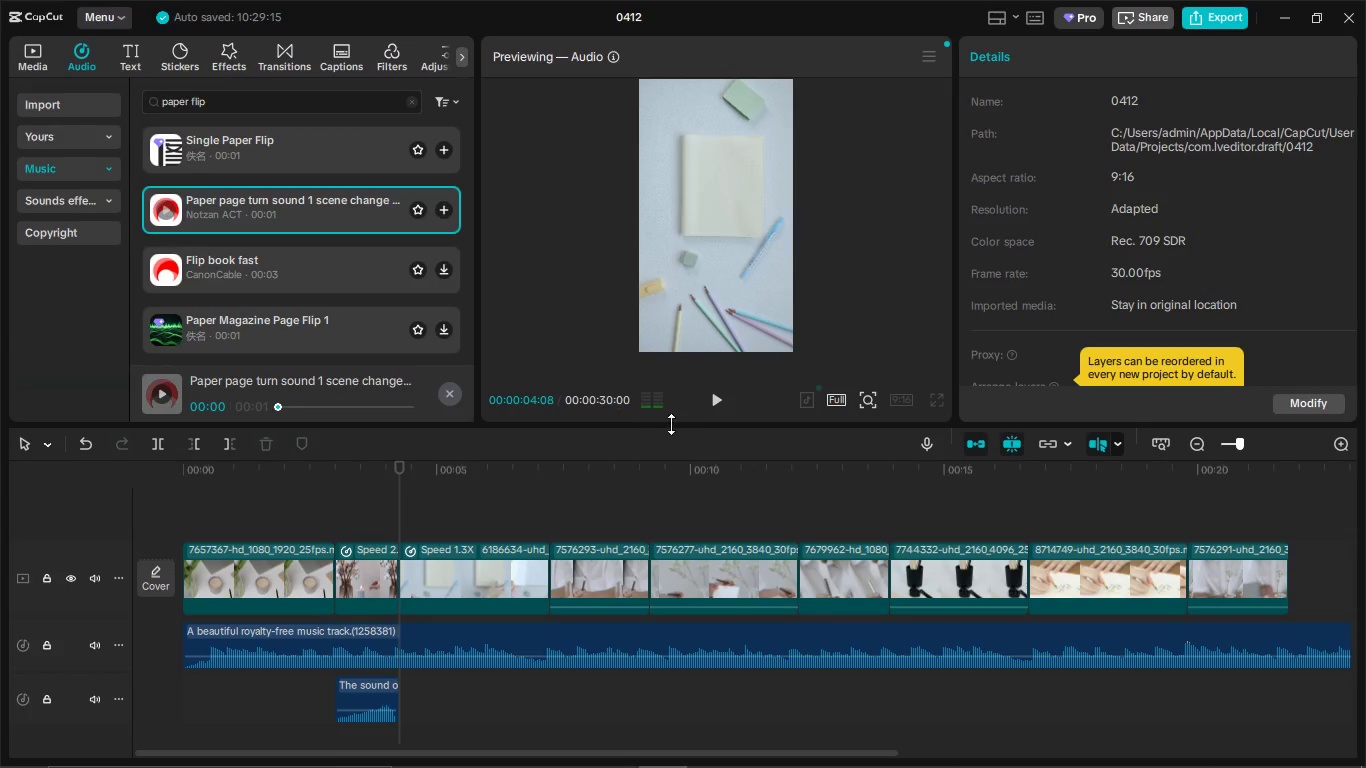 
left_click([725, 401])
 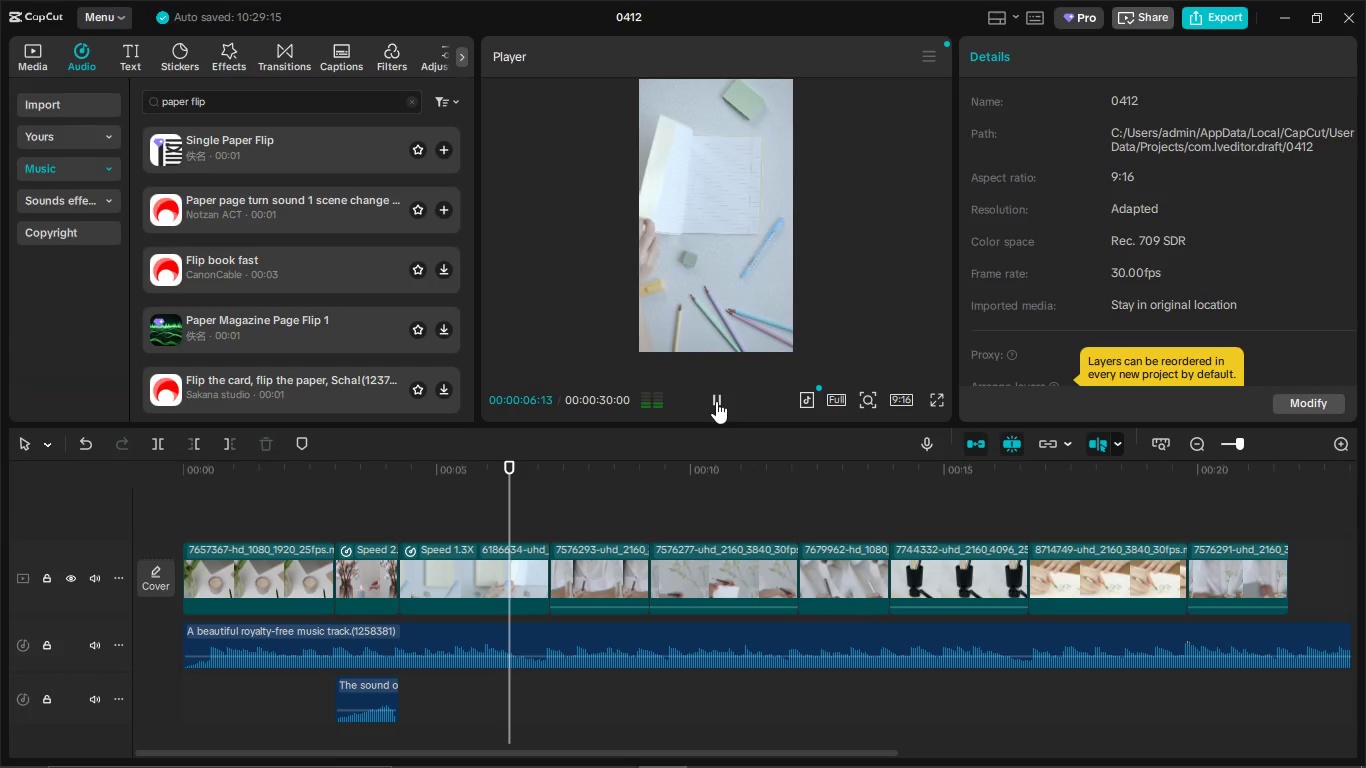 
left_click([716, 401])
 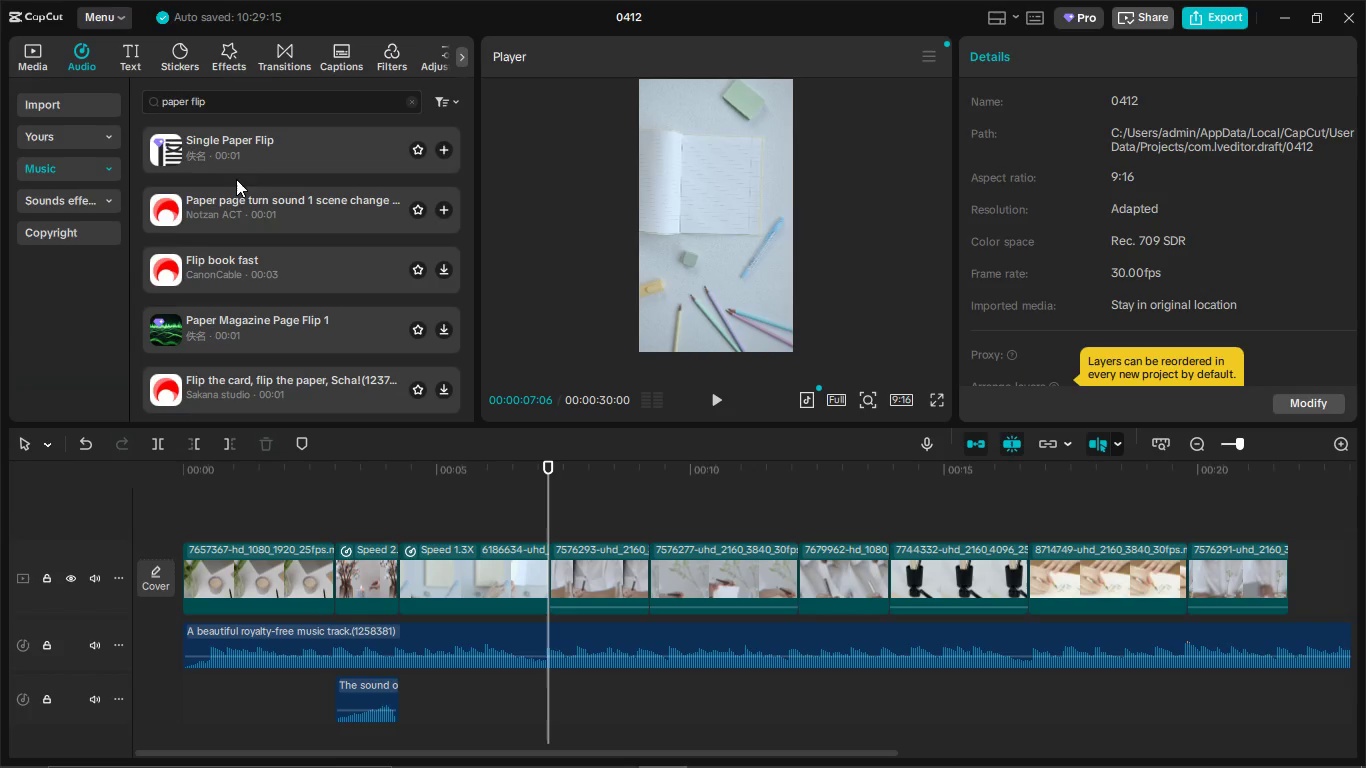 
left_click([236, 154])
 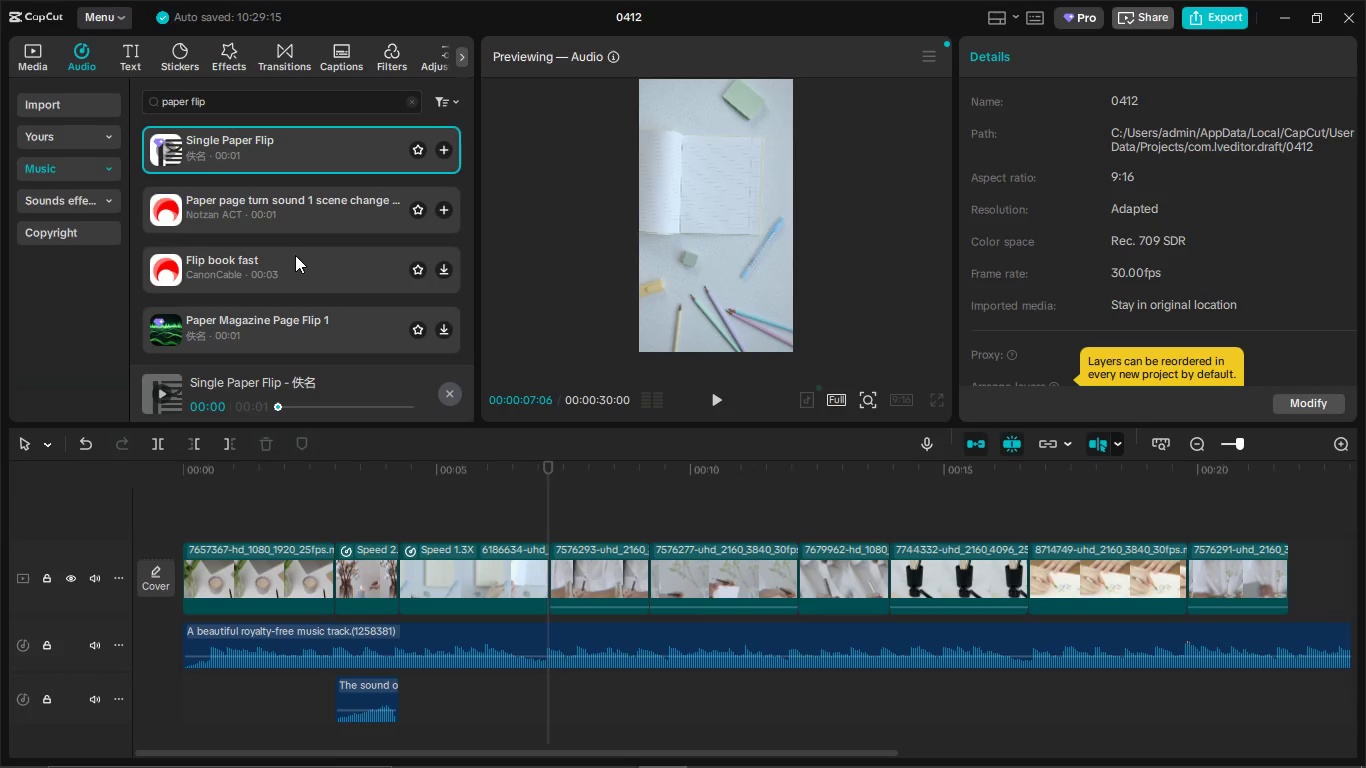 
left_click([298, 323])
 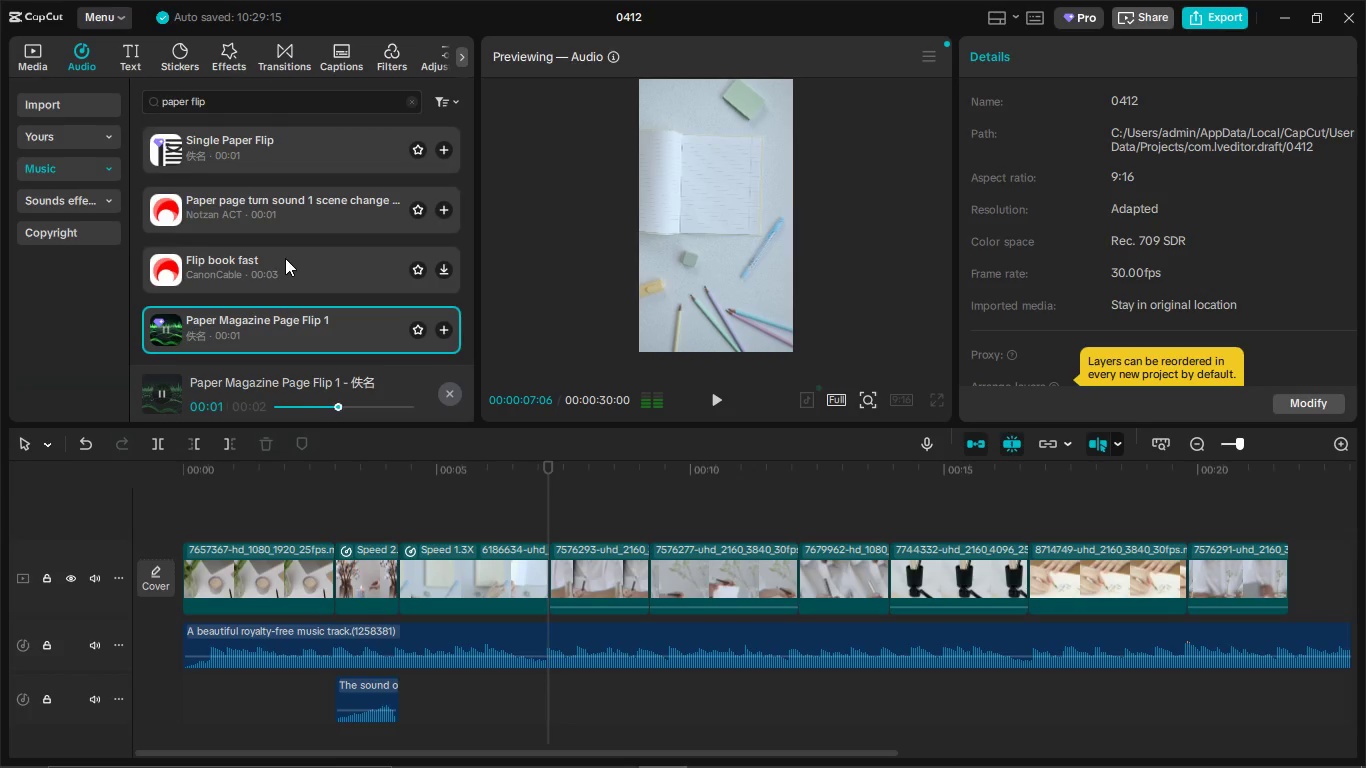 
left_click([286, 258])
 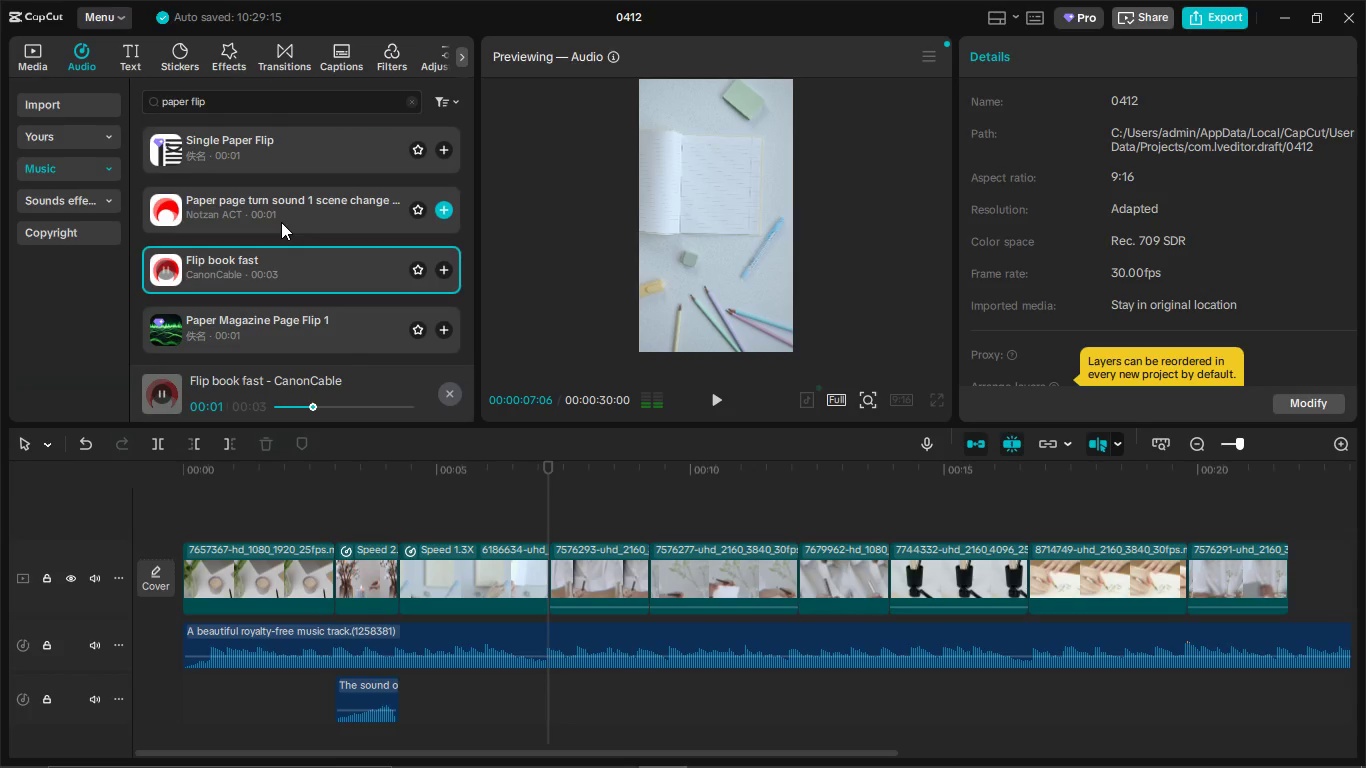 
left_click([281, 222])
 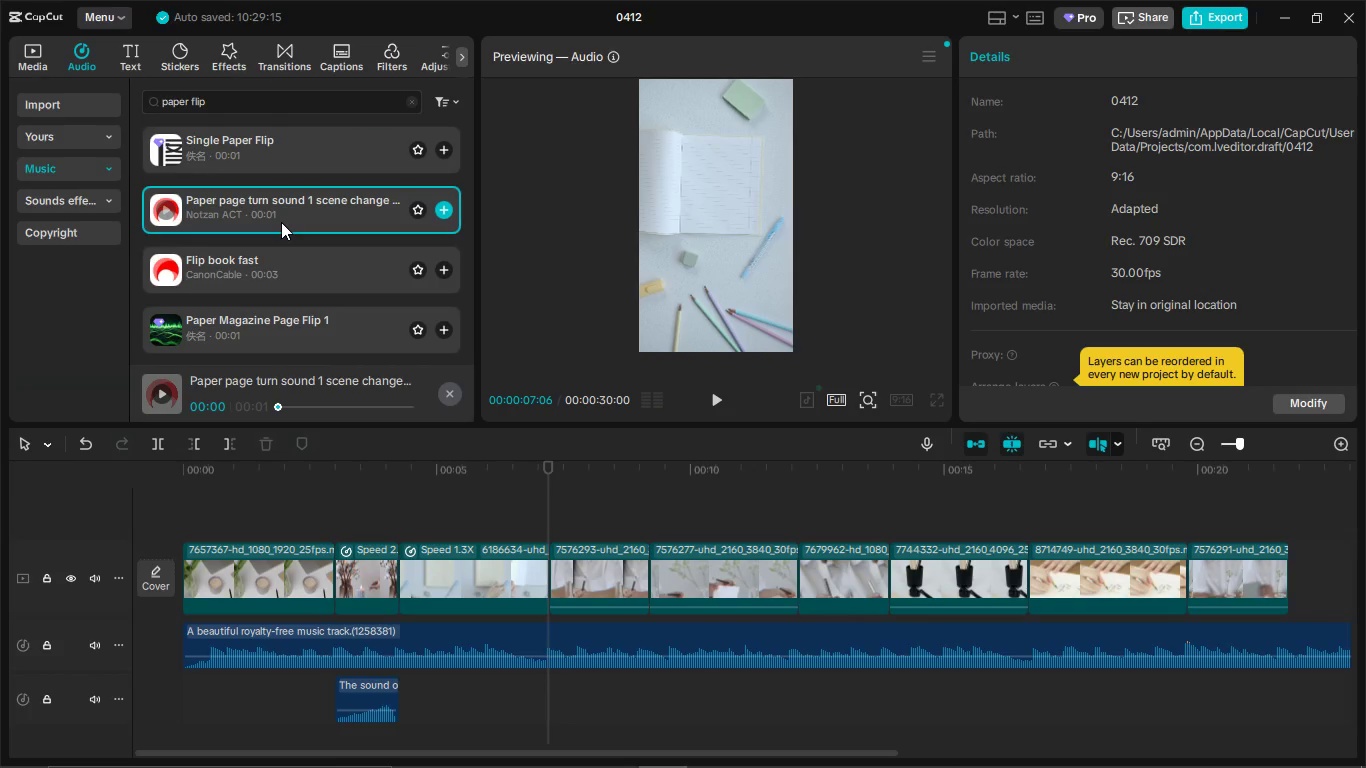 
left_click_drag(start_coordinate=[281, 222], to_coordinate=[397, 697])
 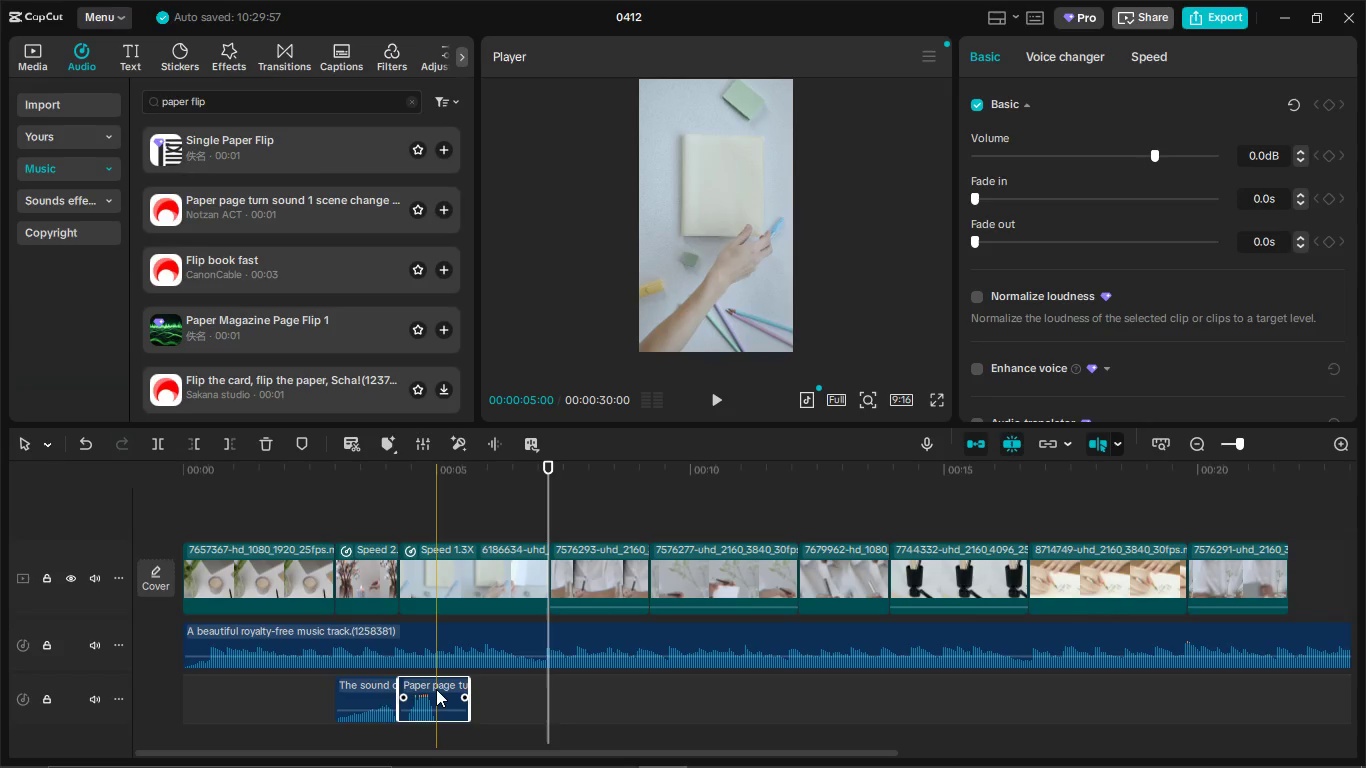 
left_click([436, 689])
 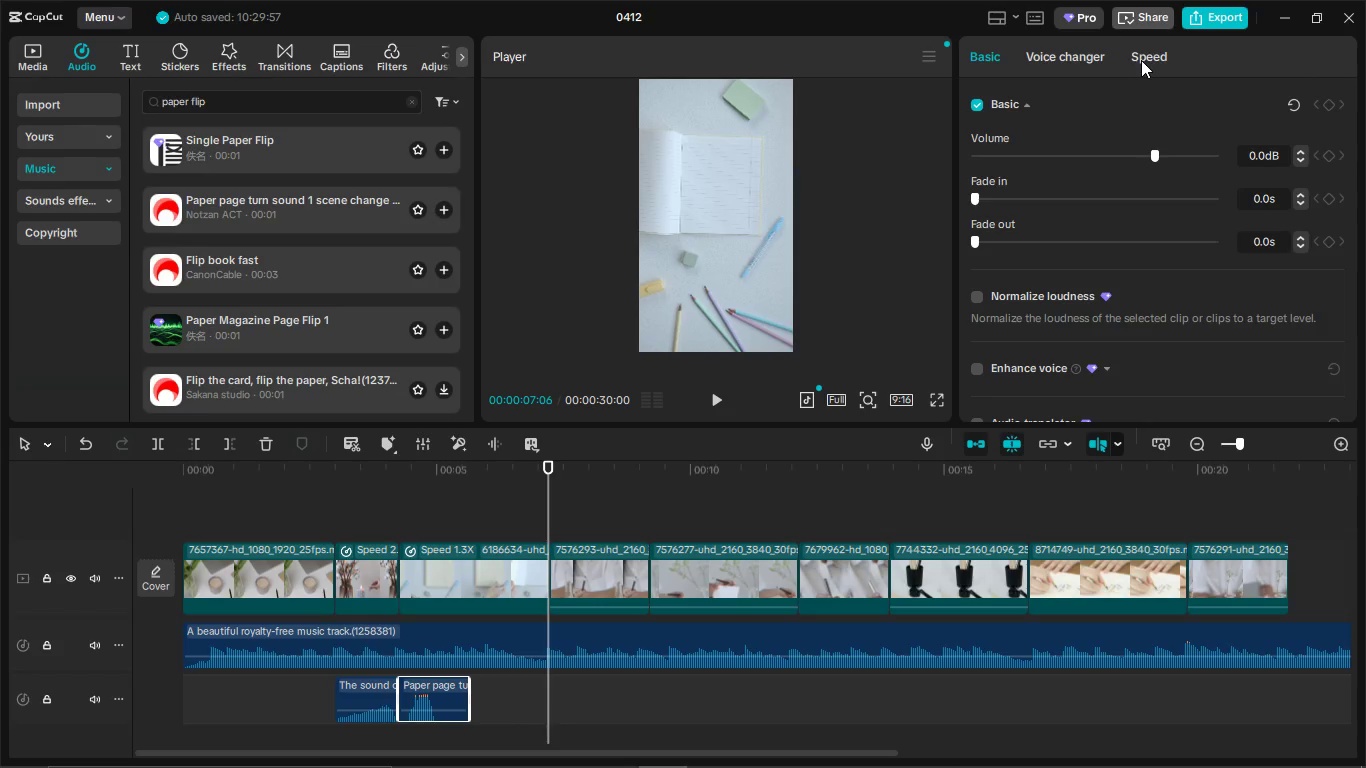 
left_click([1148, 56])
 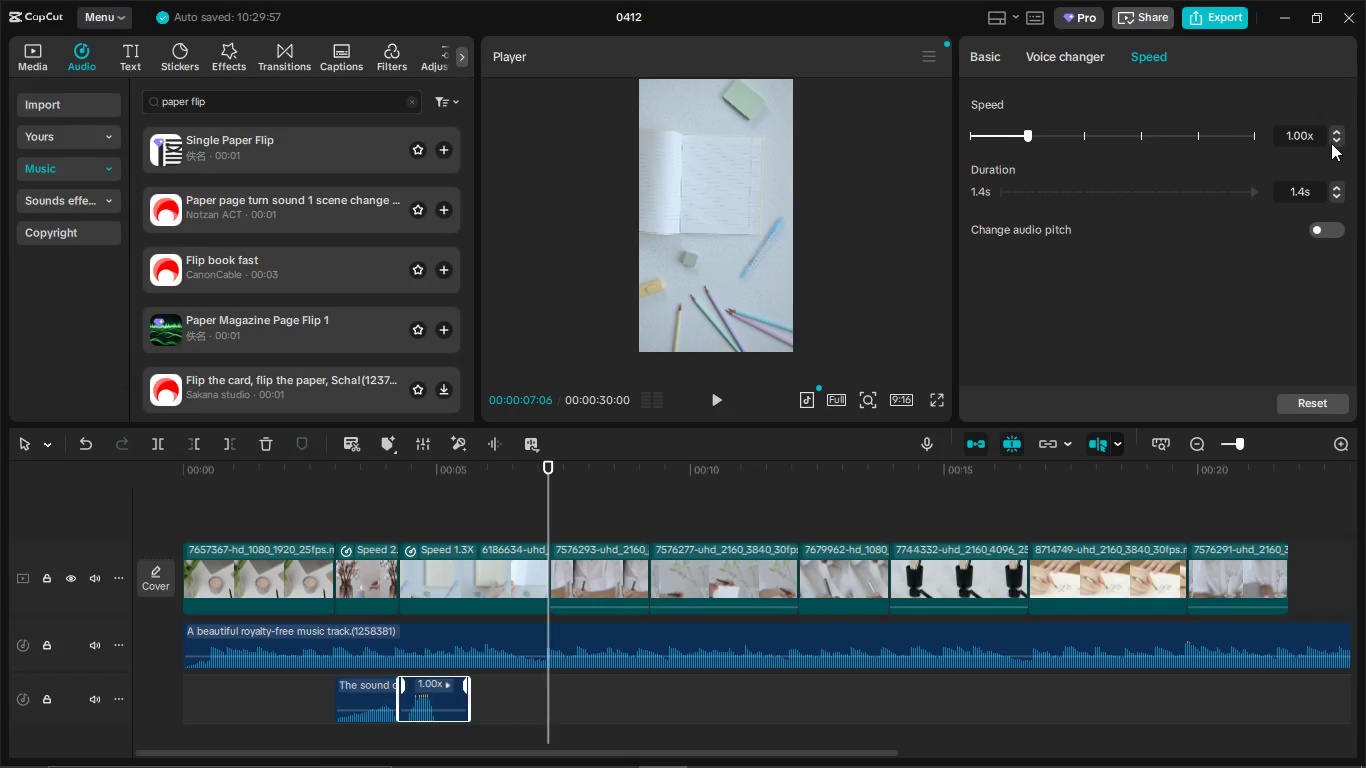 
double_click([1335, 143])
 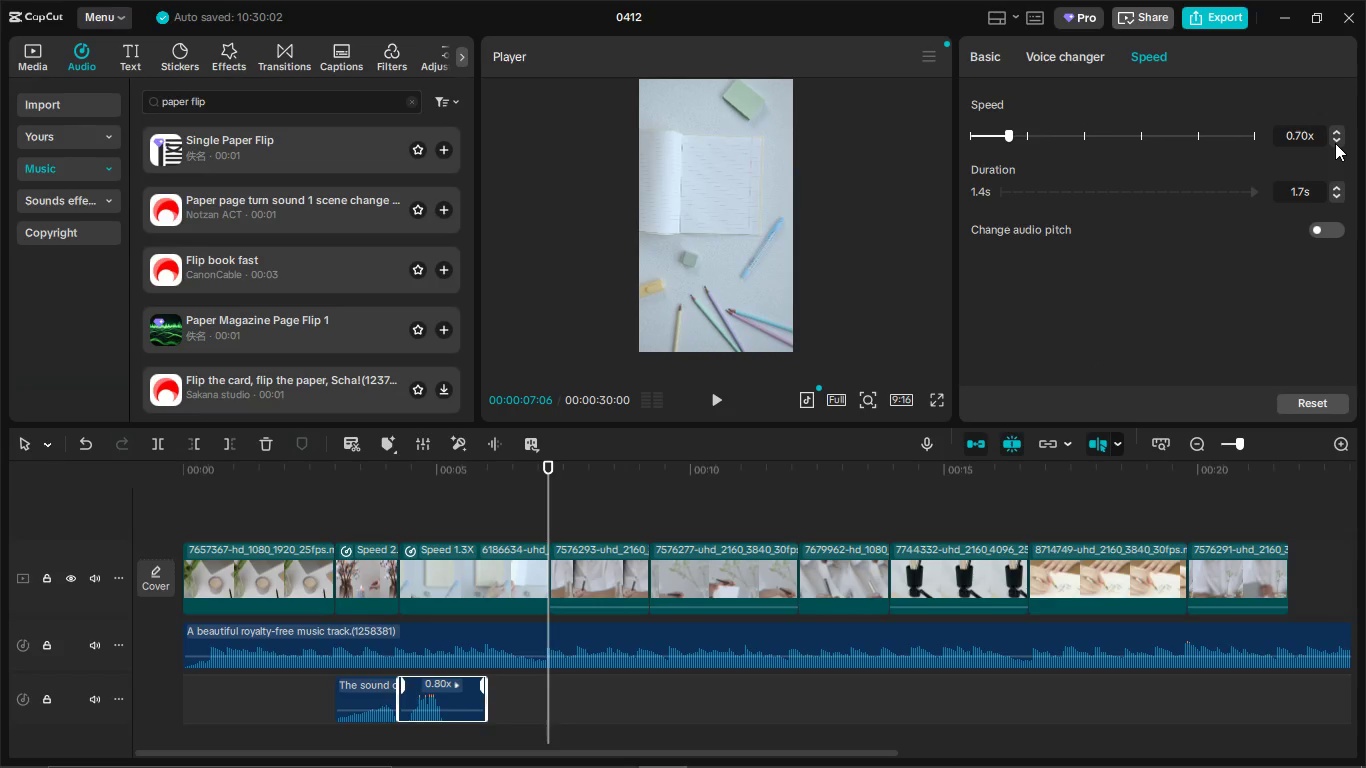 
triple_click([1335, 143])
 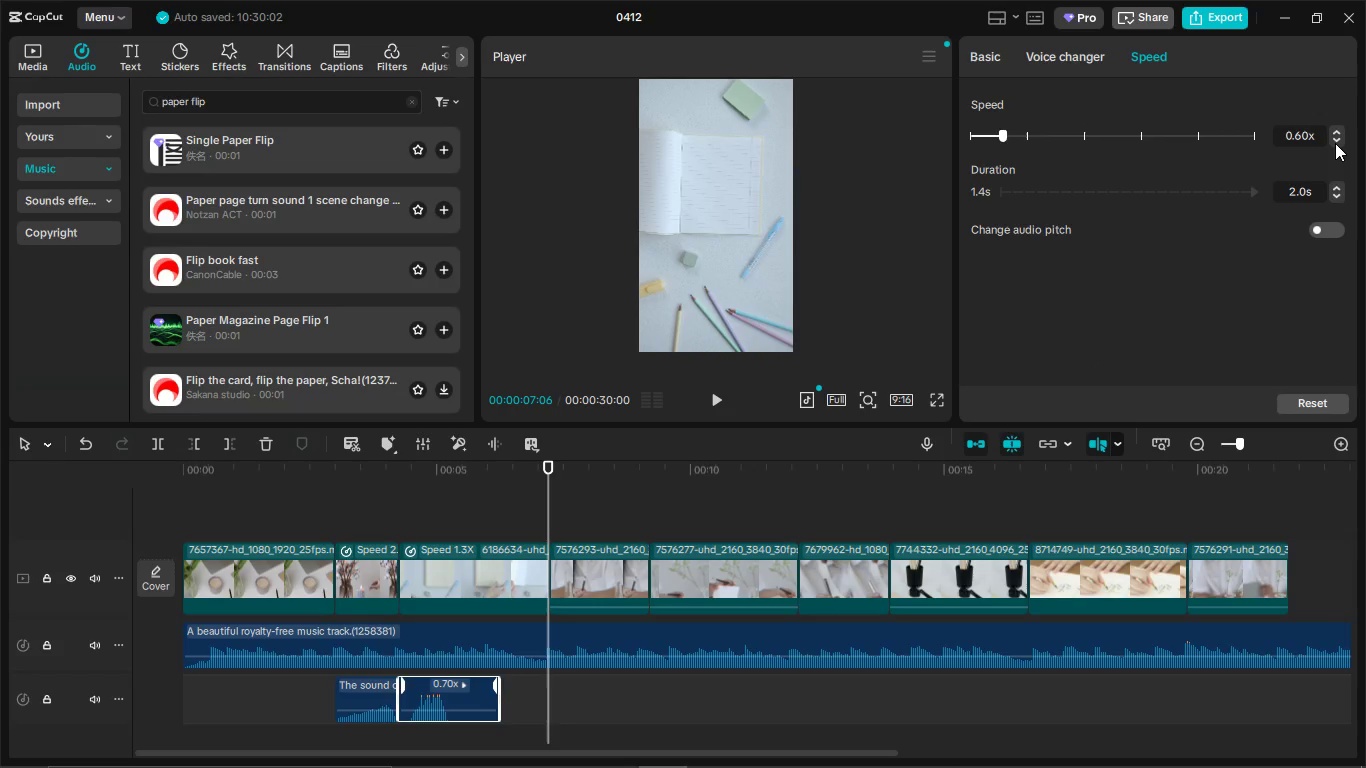 
triple_click([1335, 143])
 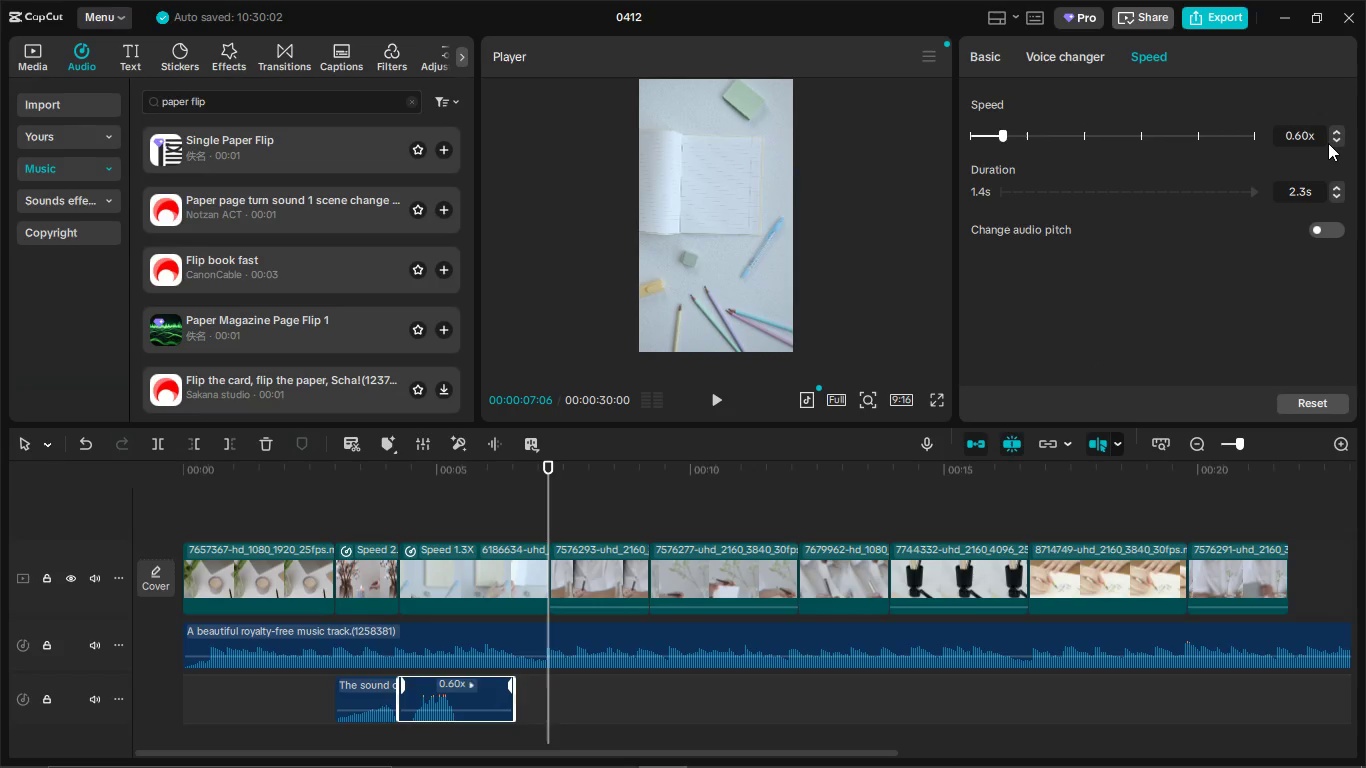 
left_click([1334, 140])
 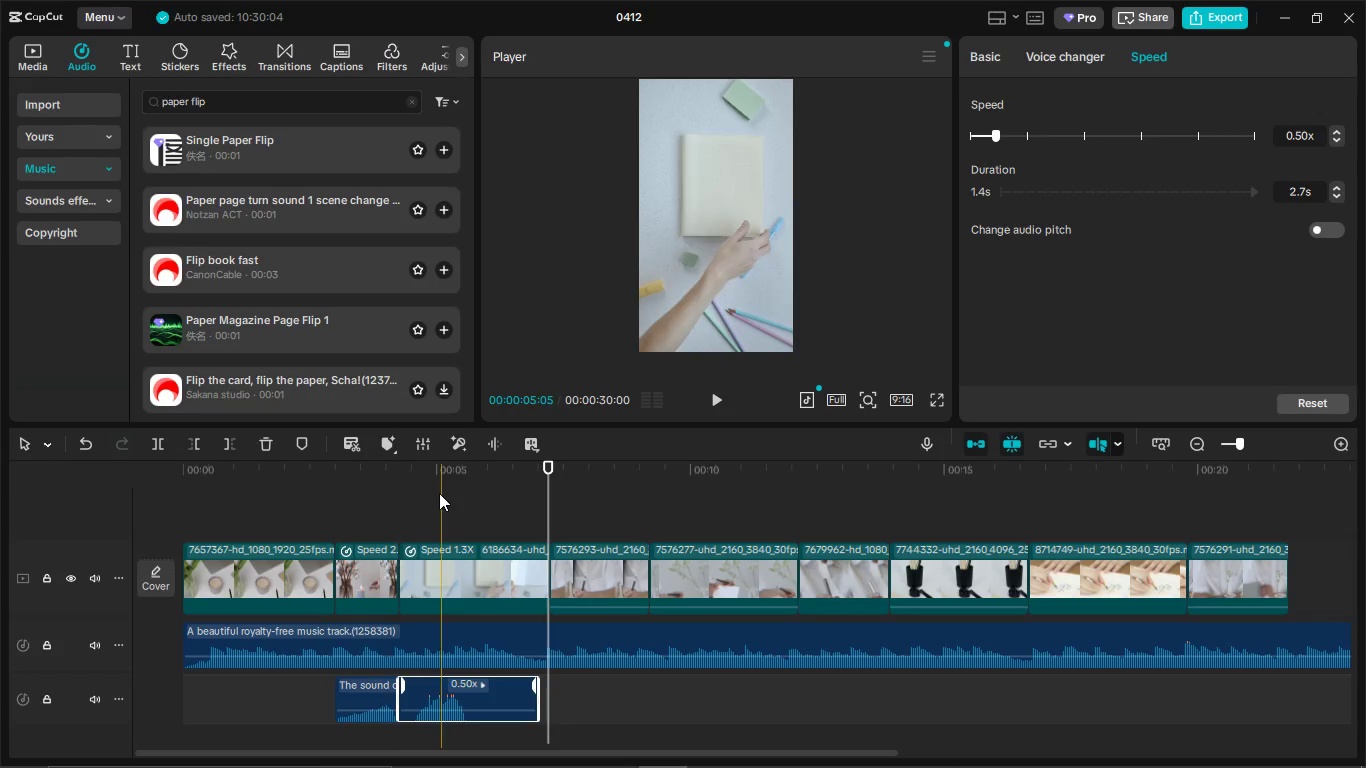 
left_click([405, 490])
 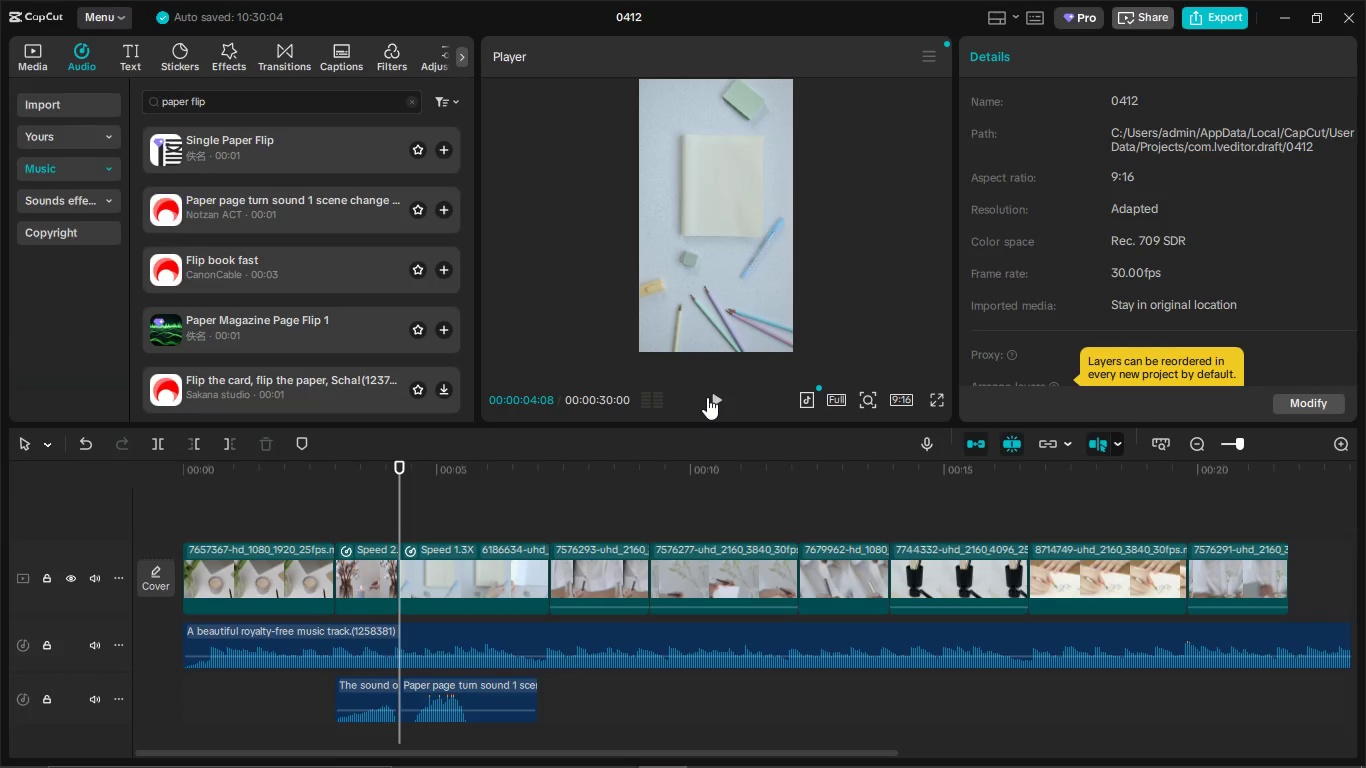 
left_click([707, 397])
 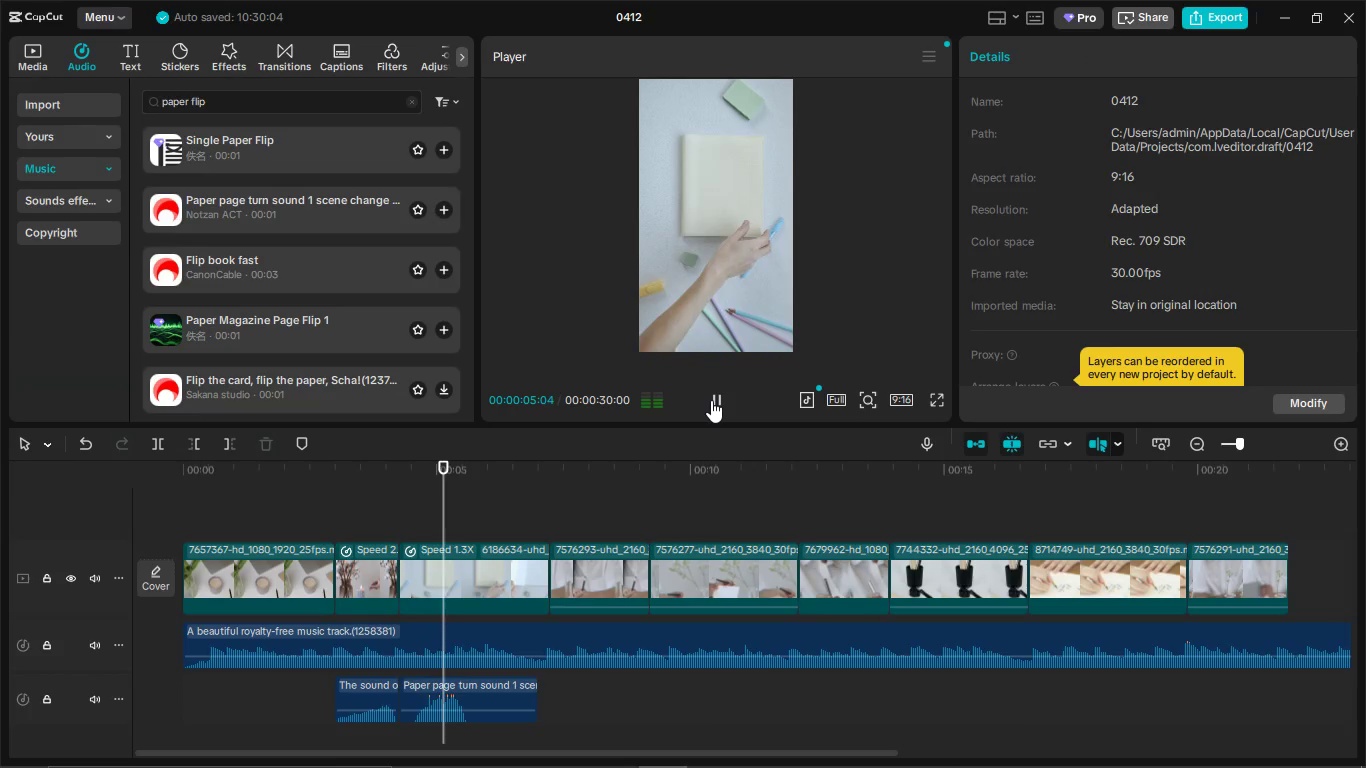 
left_click([711, 400])
 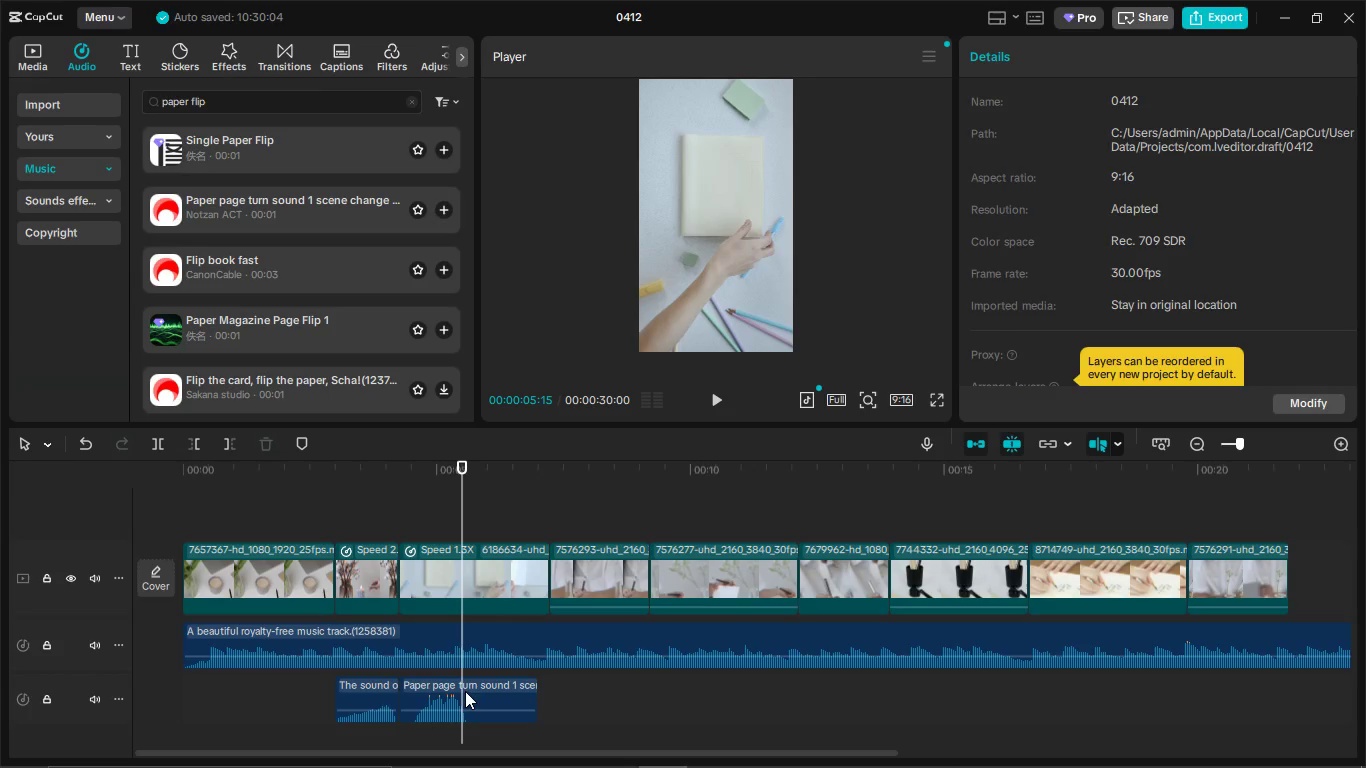 
left_click_drag(start_coordinate=[465, 691], to_coordinate=[496, 690])
 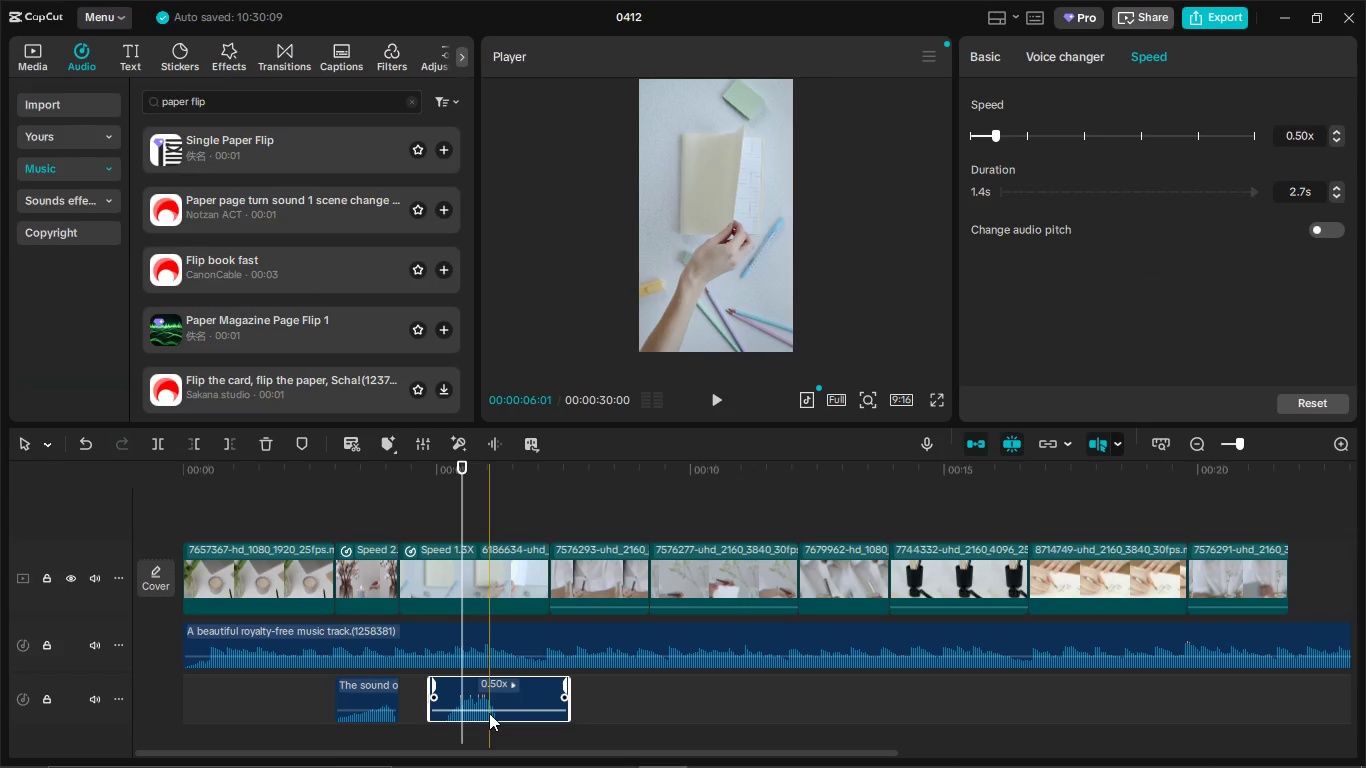 
left_click([489, 713])
 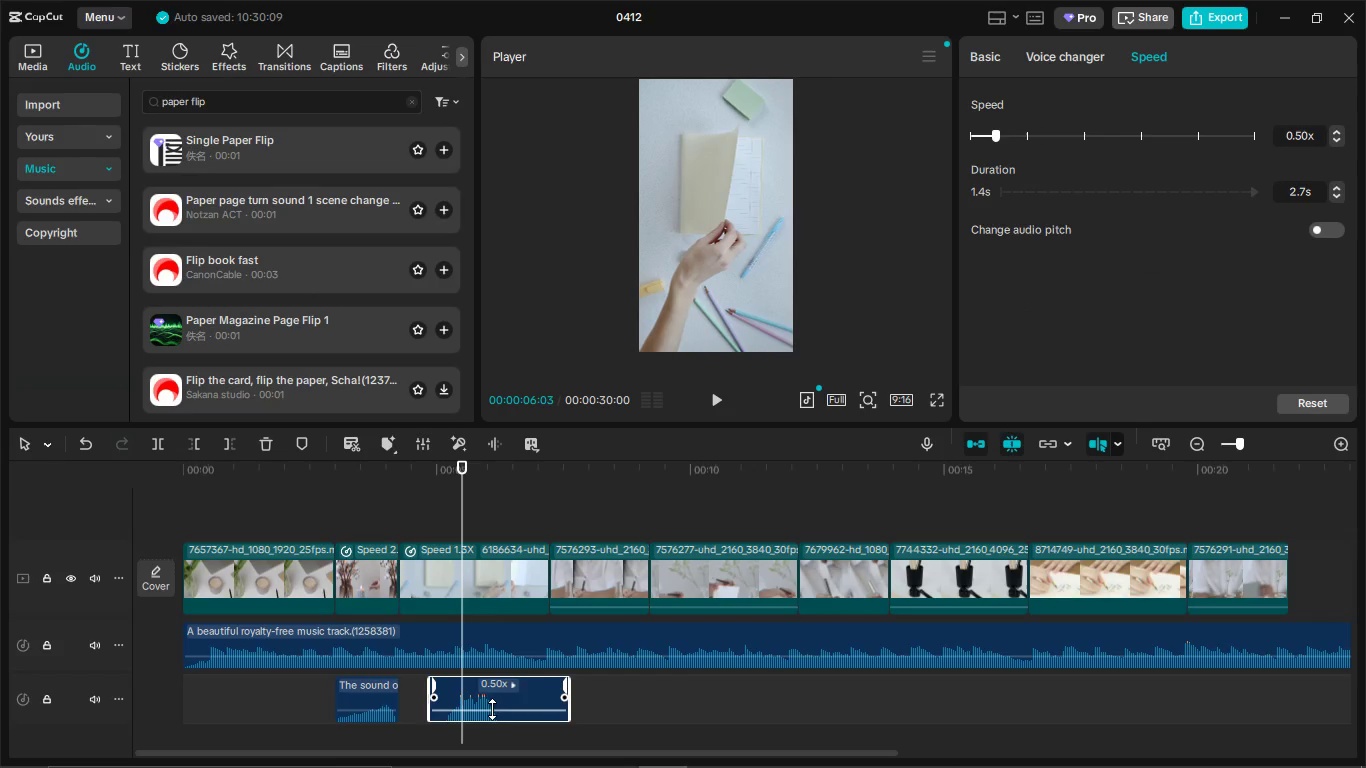 
left_click_drag(start_coordinate=[492, 709], to_coordinate=[492, 716])
 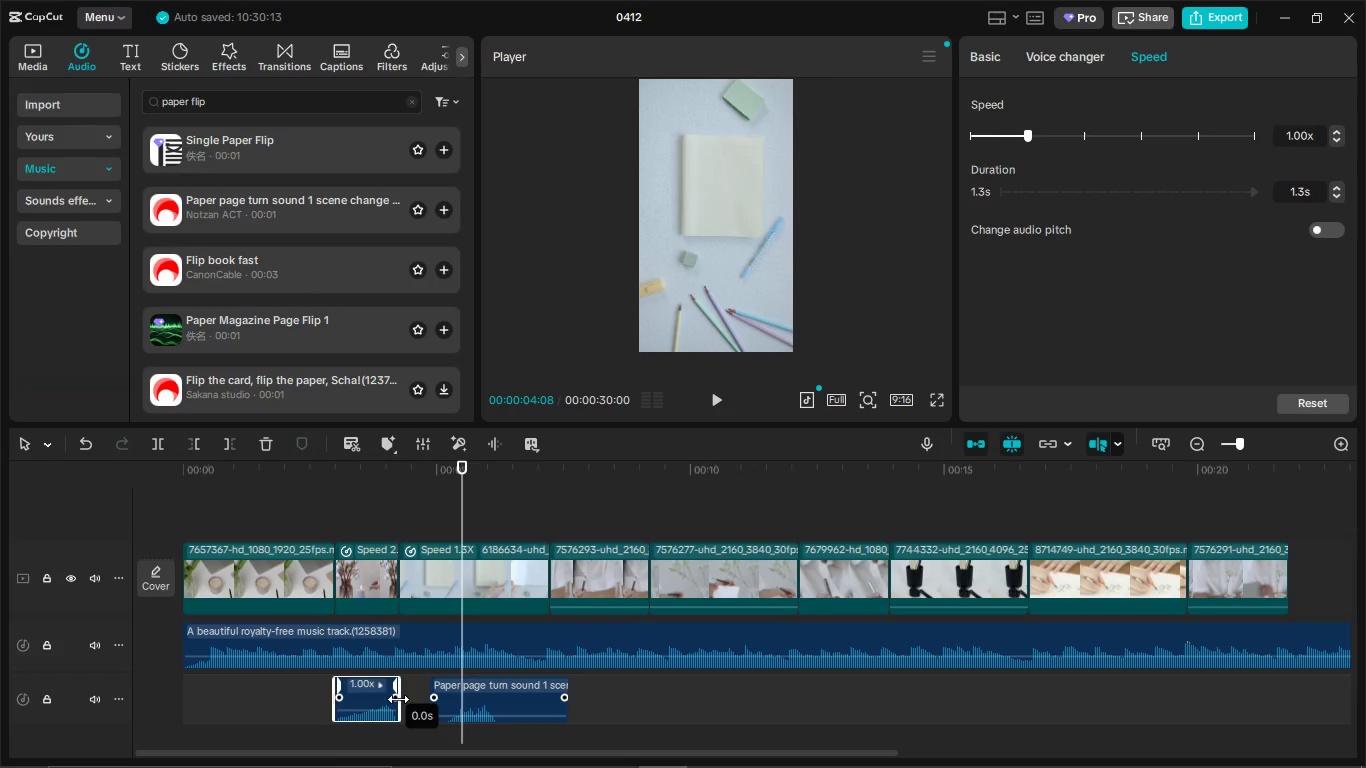 
left_click([398, 699])
 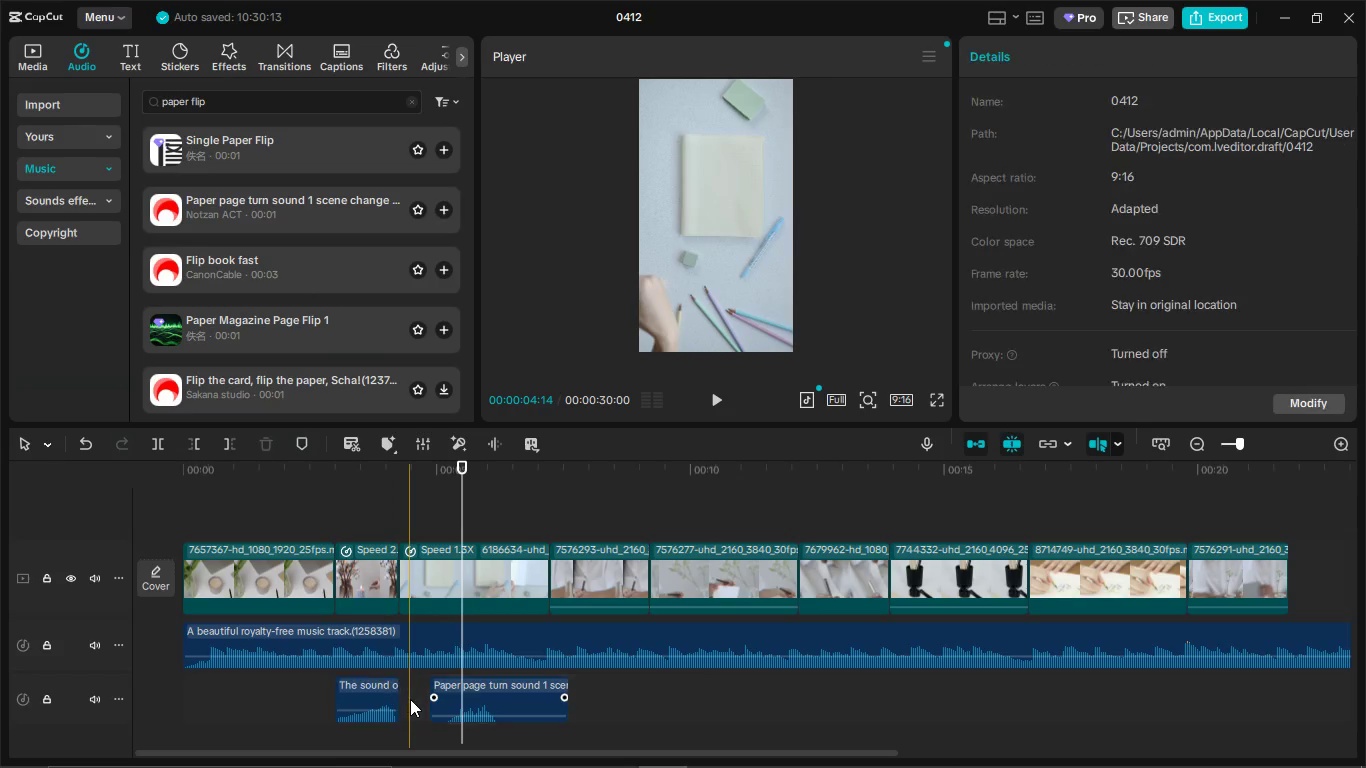 
left_click([410, 699])
 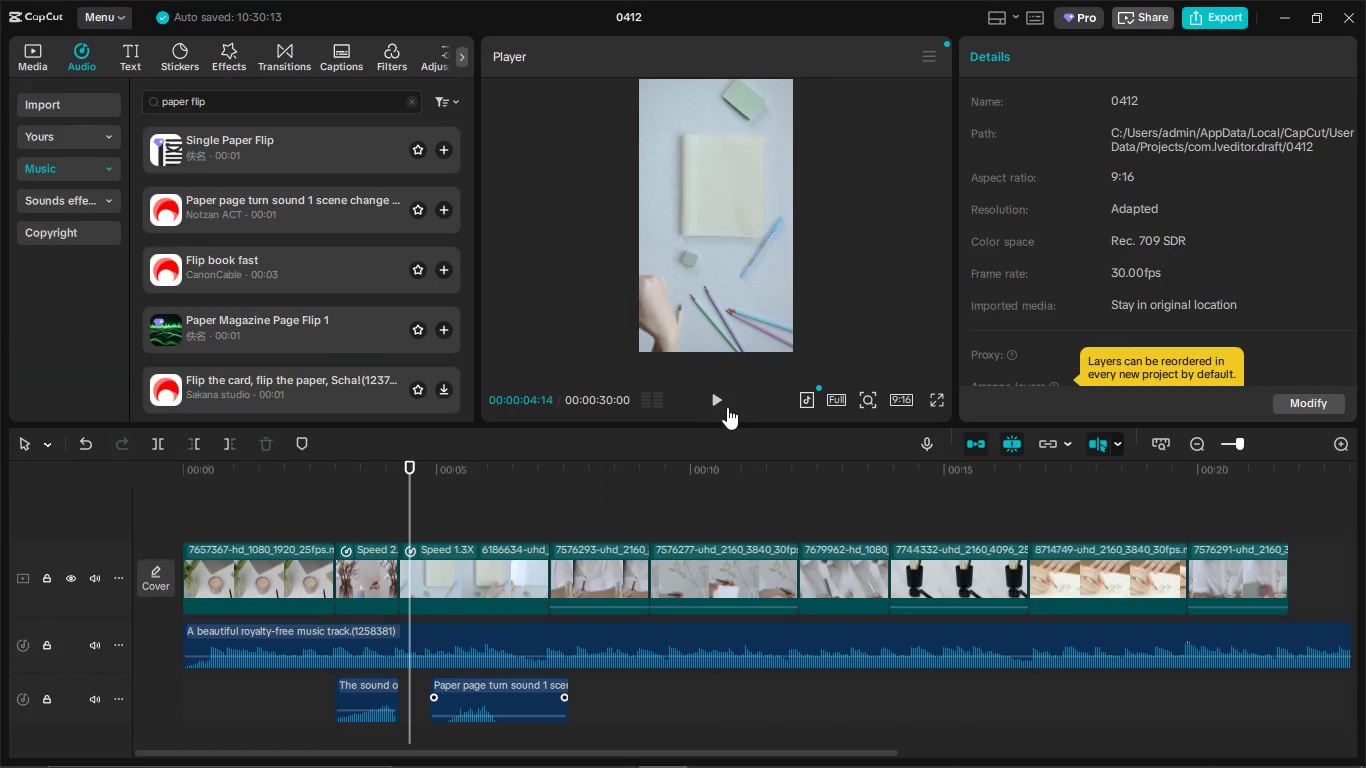 
left_click([717, 399])
 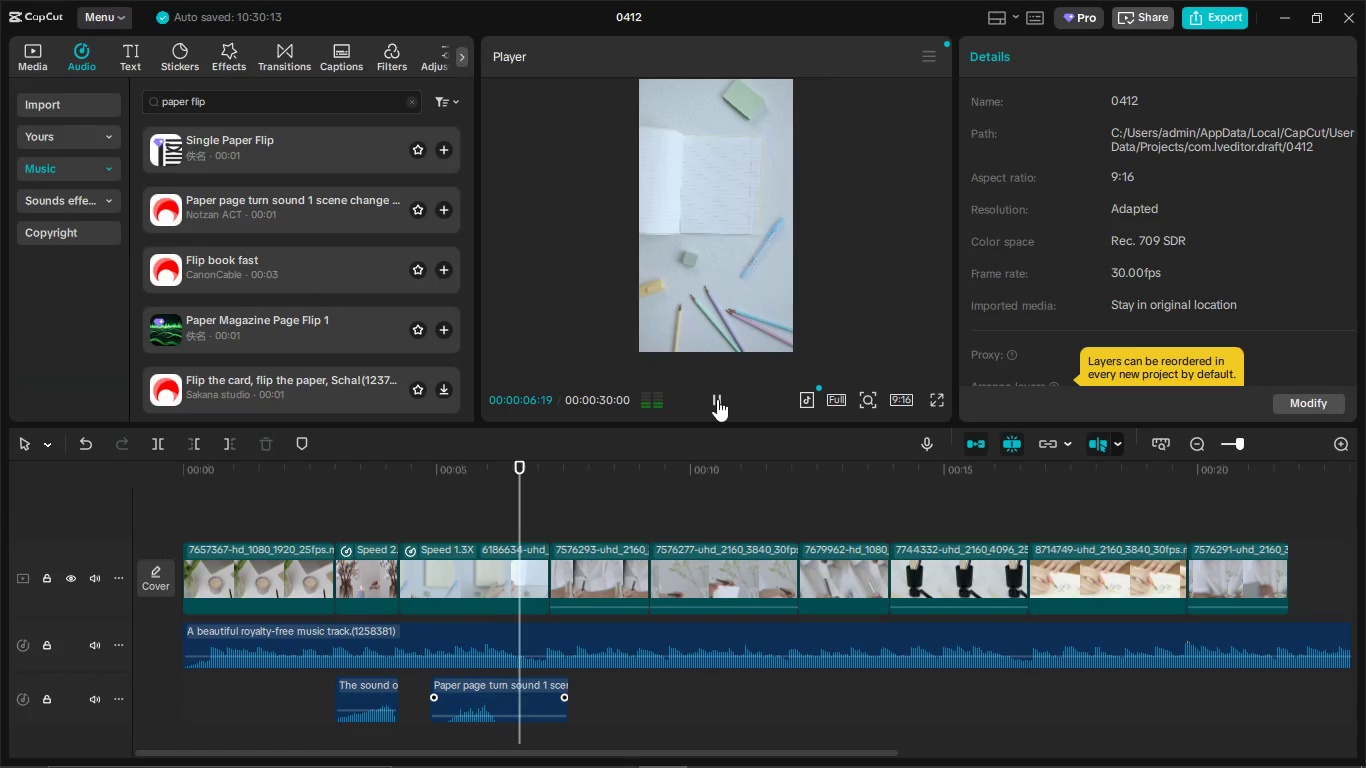 
left_click([717, 399])
 